 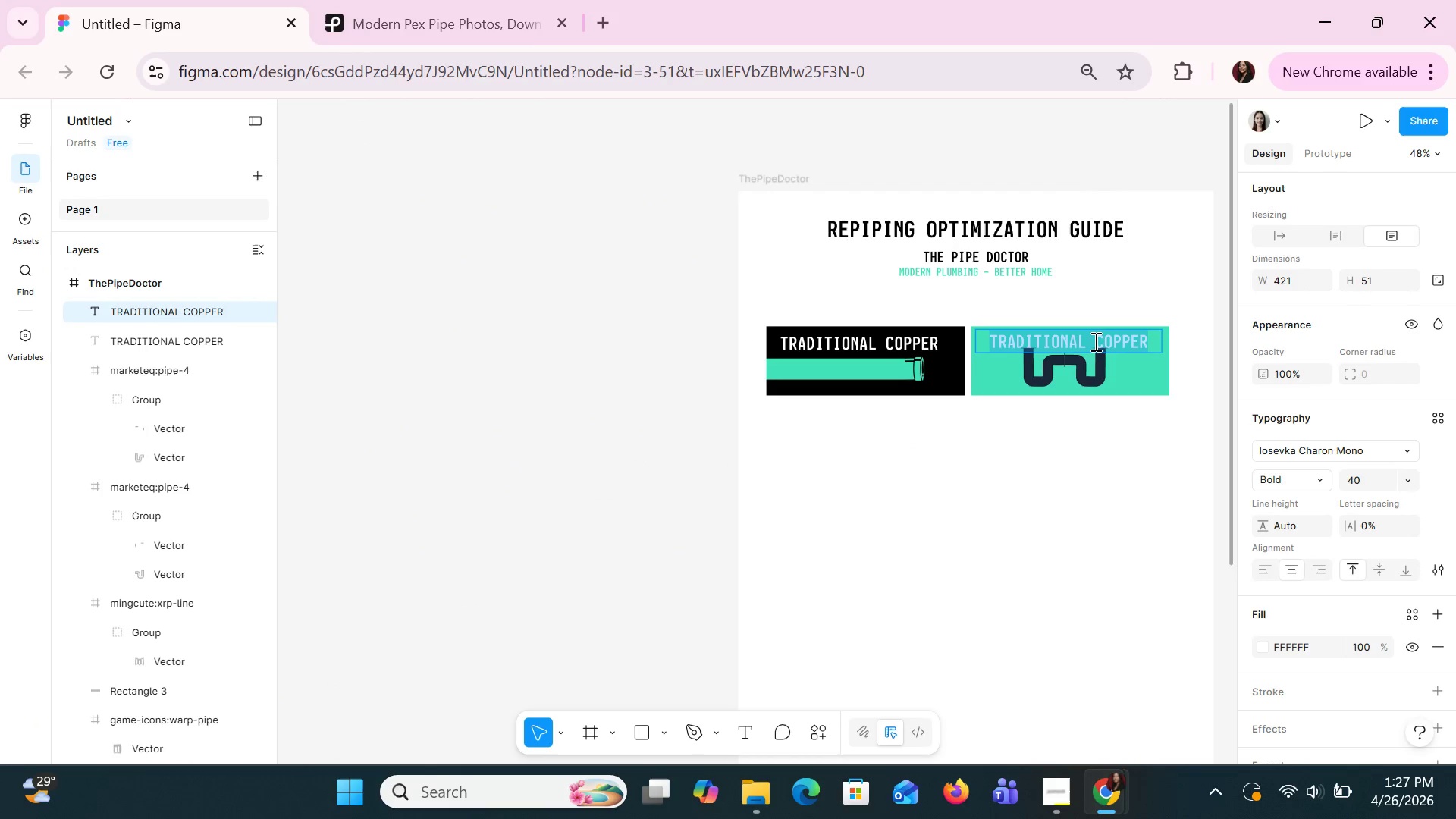 
triple_click([1094, 341])
 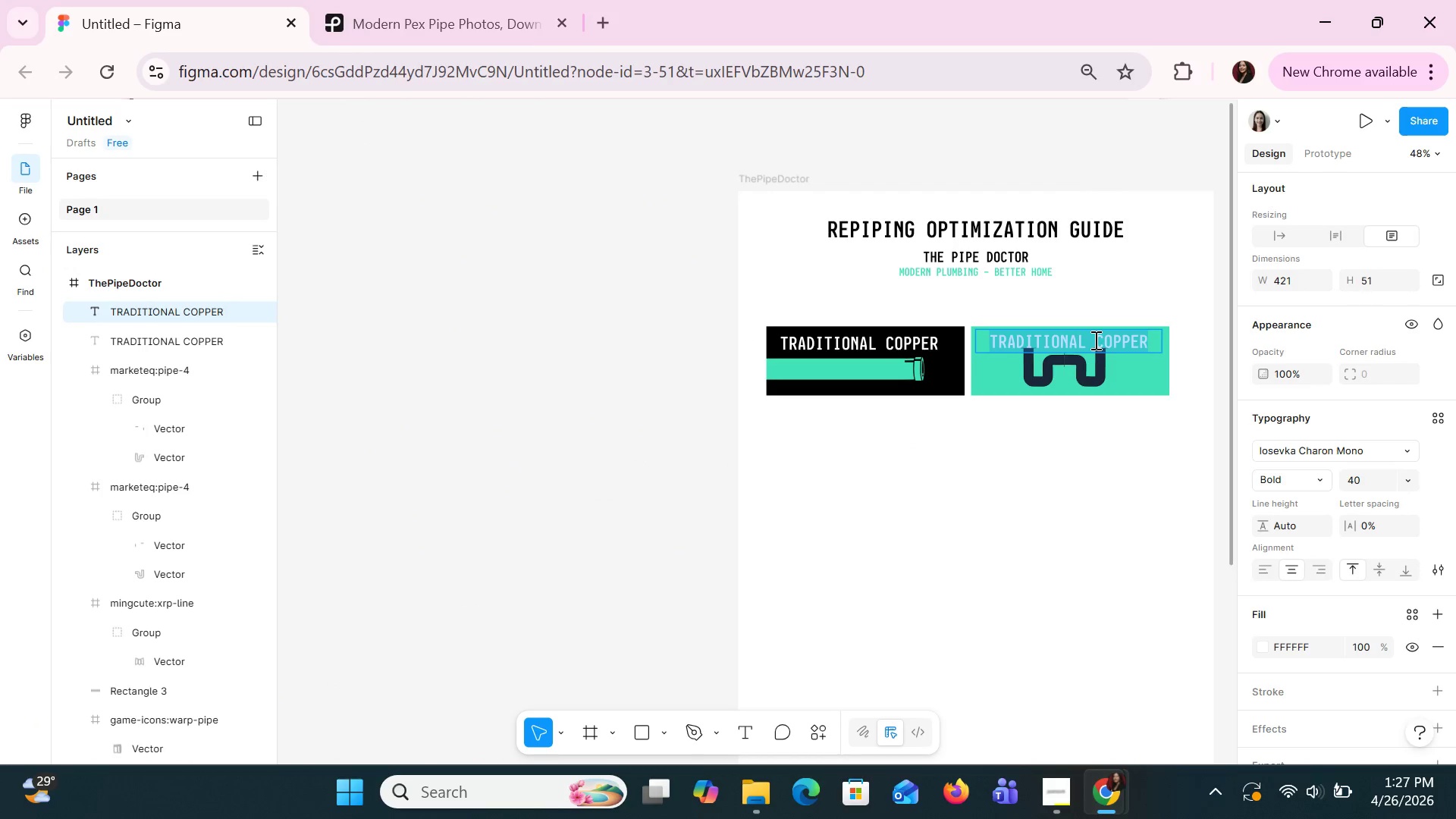 
type(MODERN PERN)
key(Backspace)
key(Backspace)
type(C)
 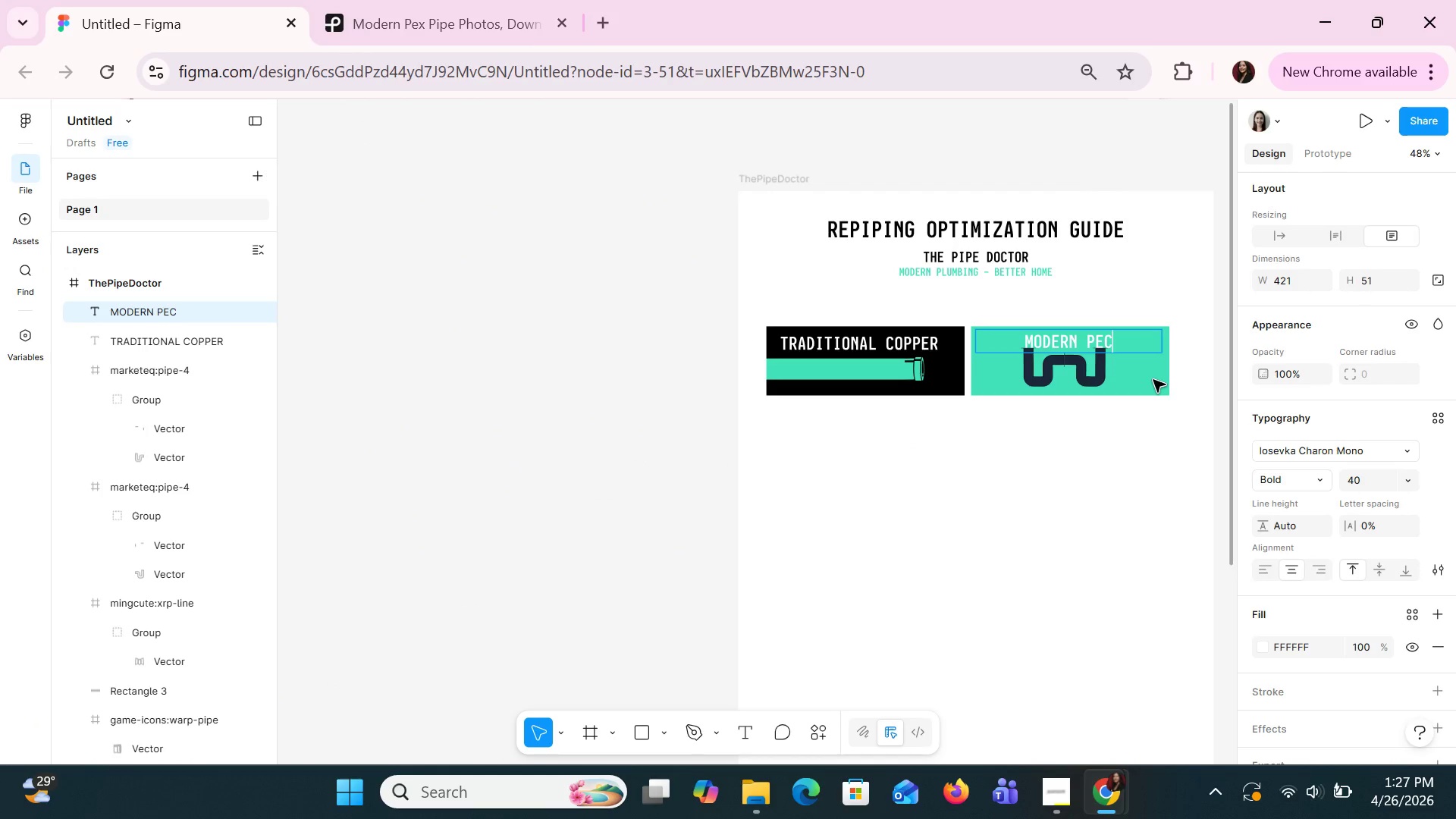 
key(Backspace)
 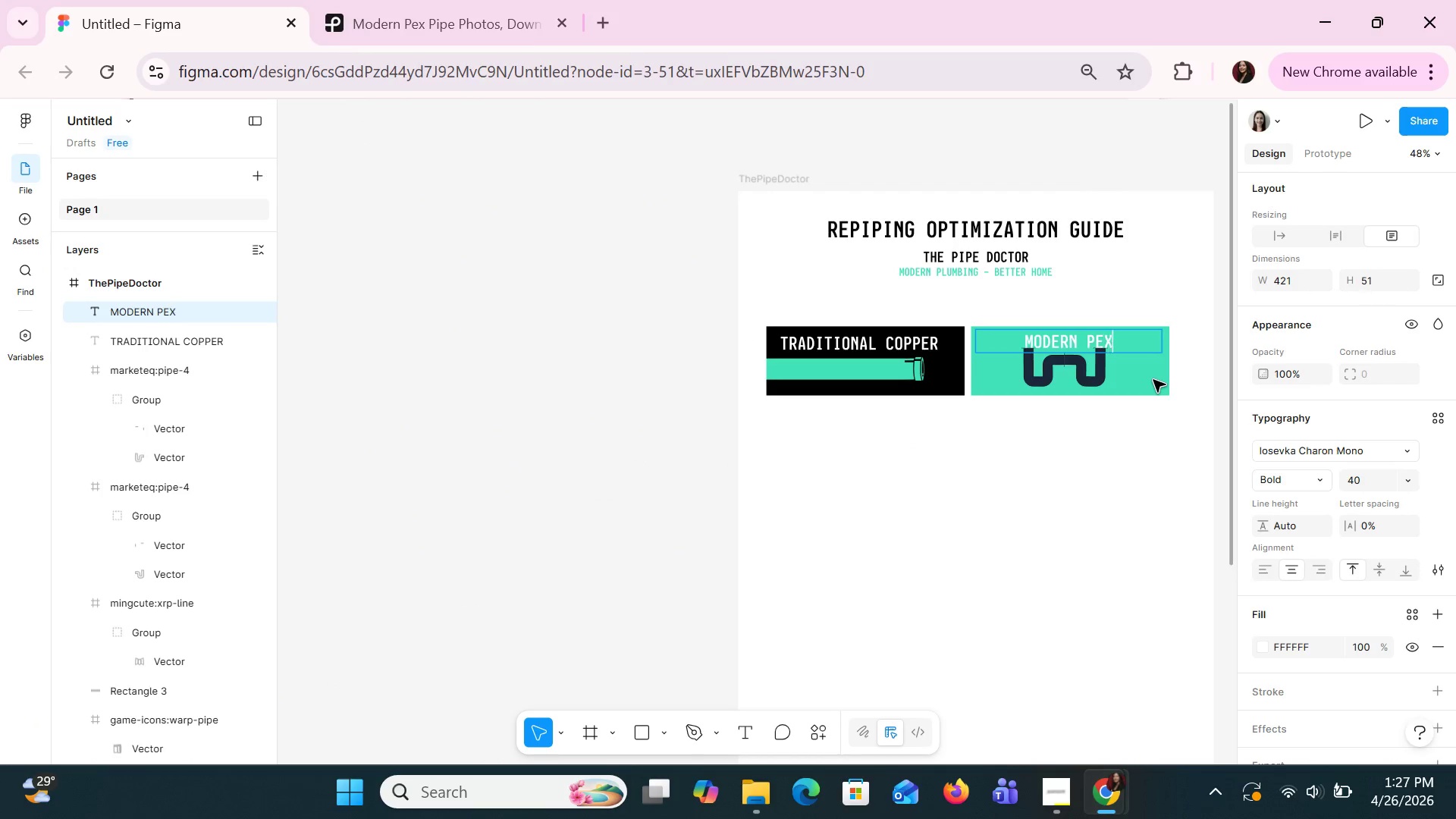 
key(X)
 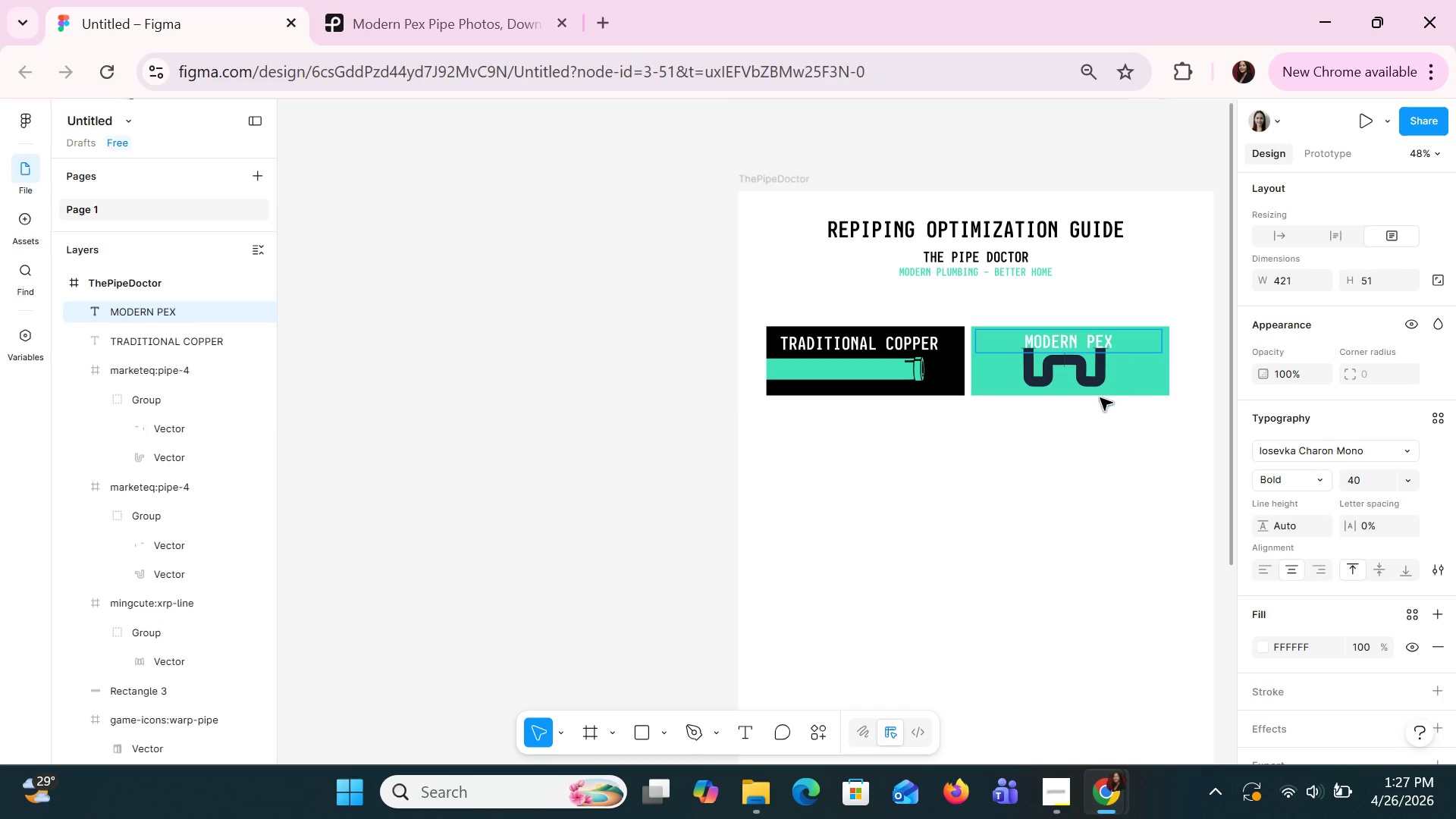 
left_click([1100, 414])
 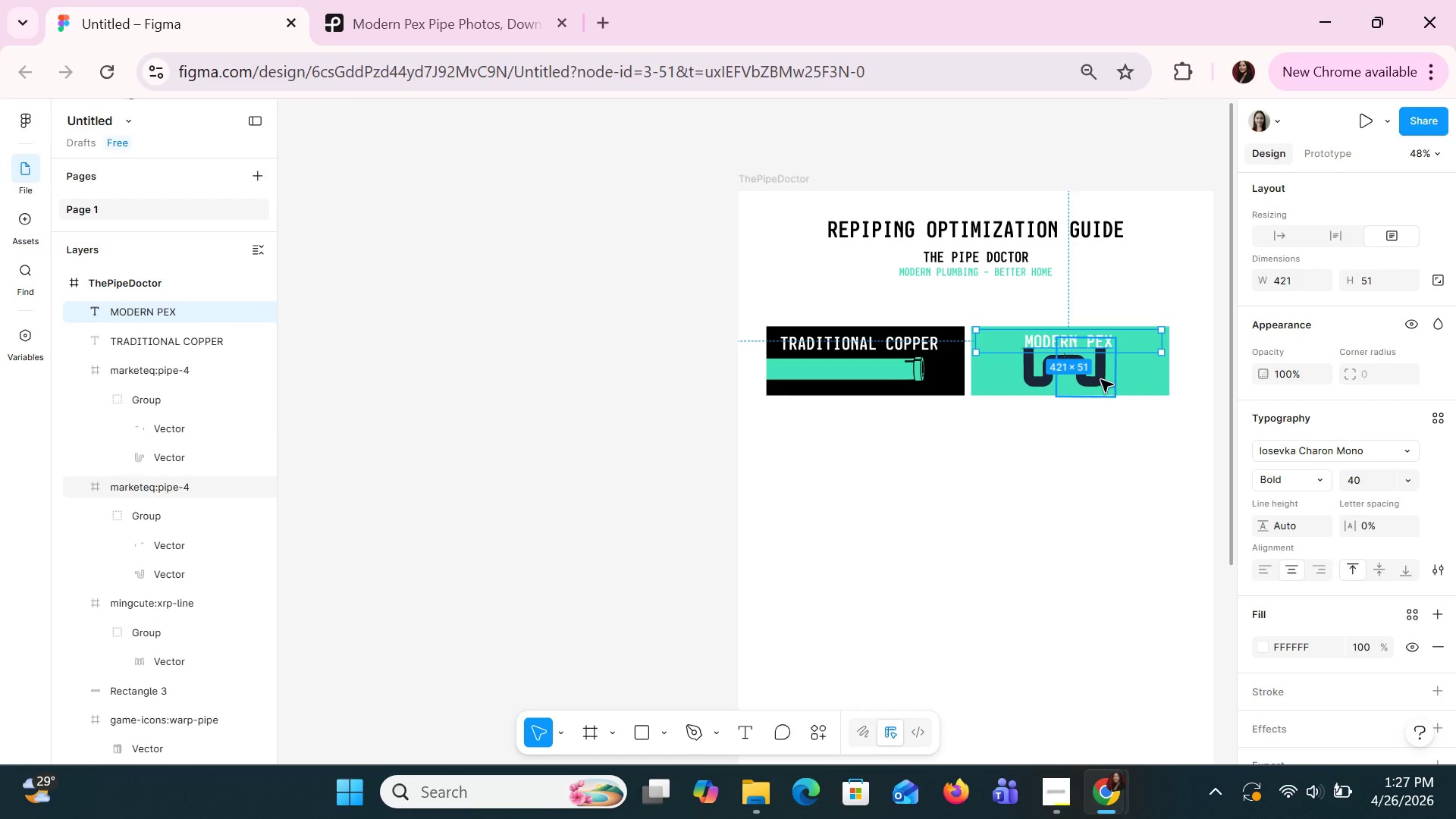 
left_click([1100, 378])
 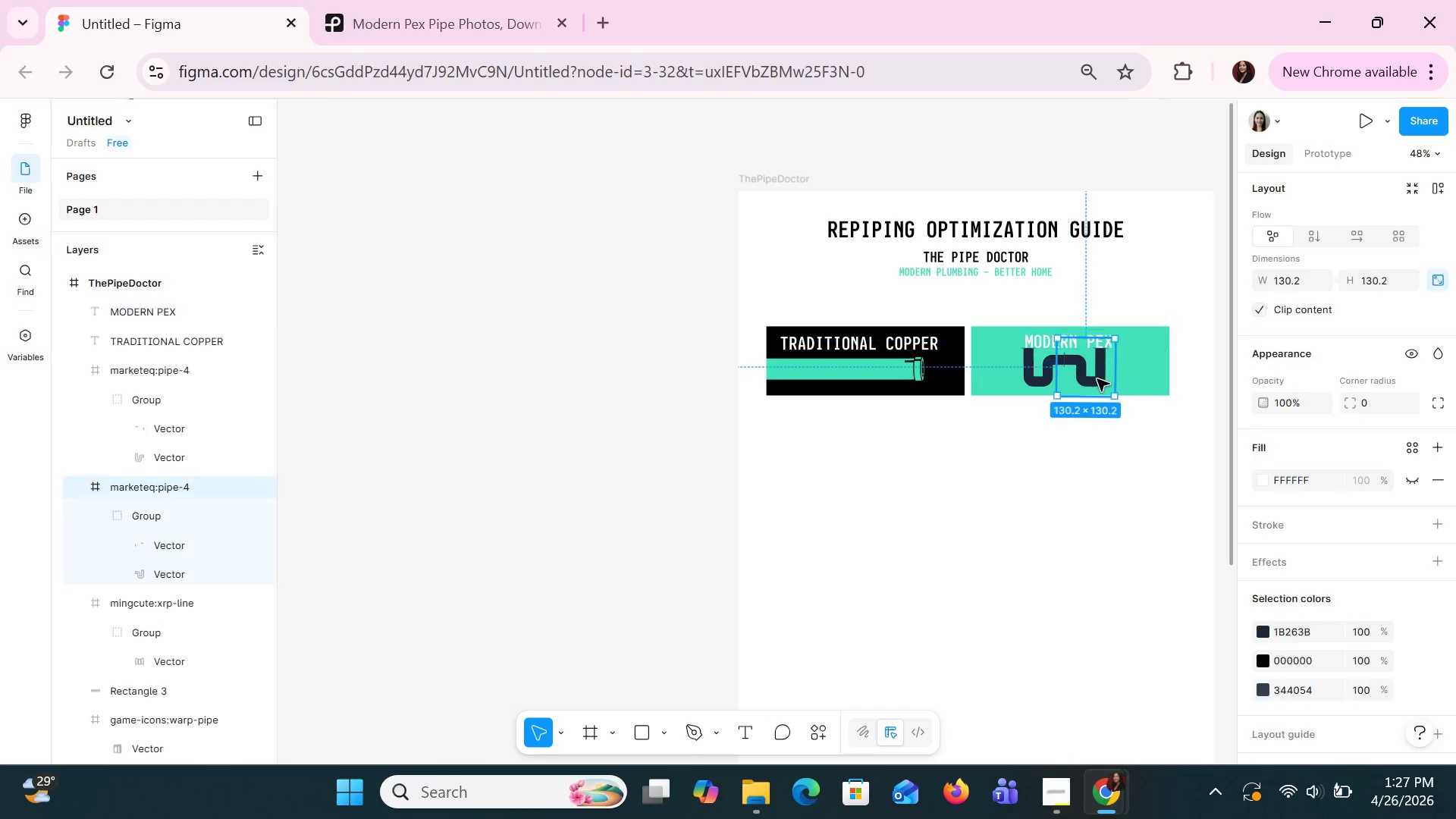 
hold_key(key=ShiftLeft, duration=0.94)
left_click([1046, 374])
 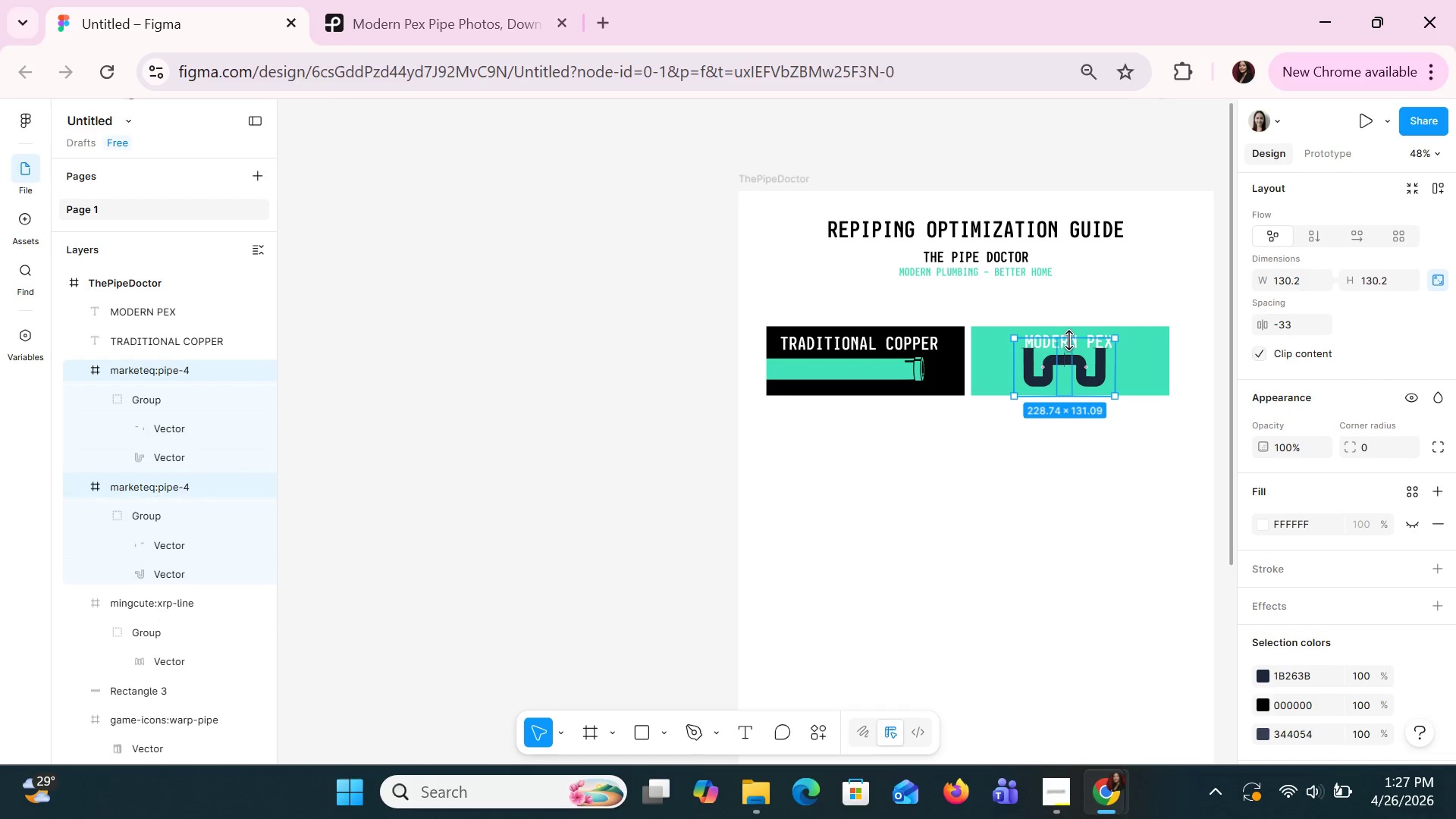 
left_click_drag(start_coordinate=[1070, 340], to_coordinate=[1071, 350])
 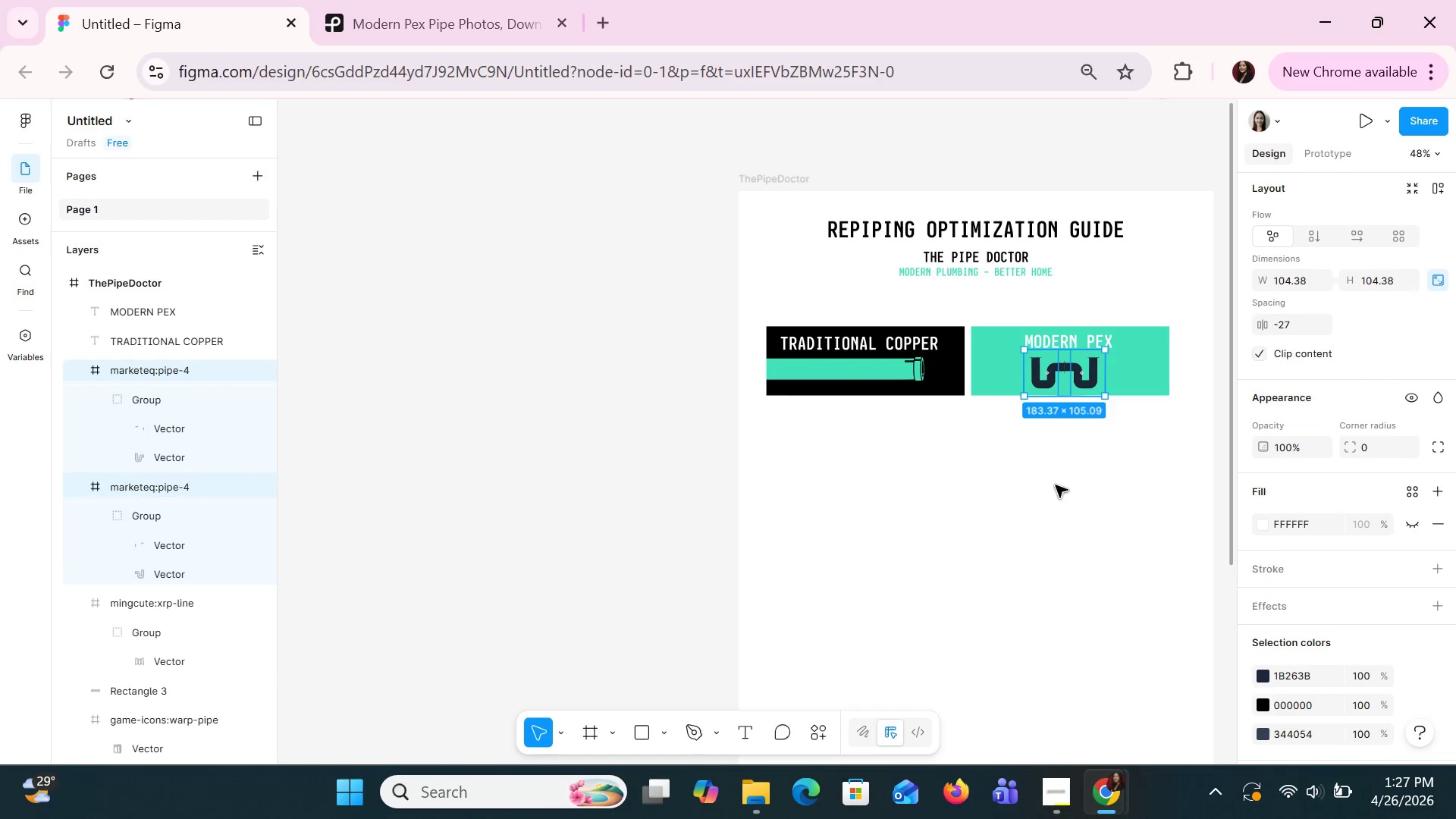 
left_click([1053, 490])
 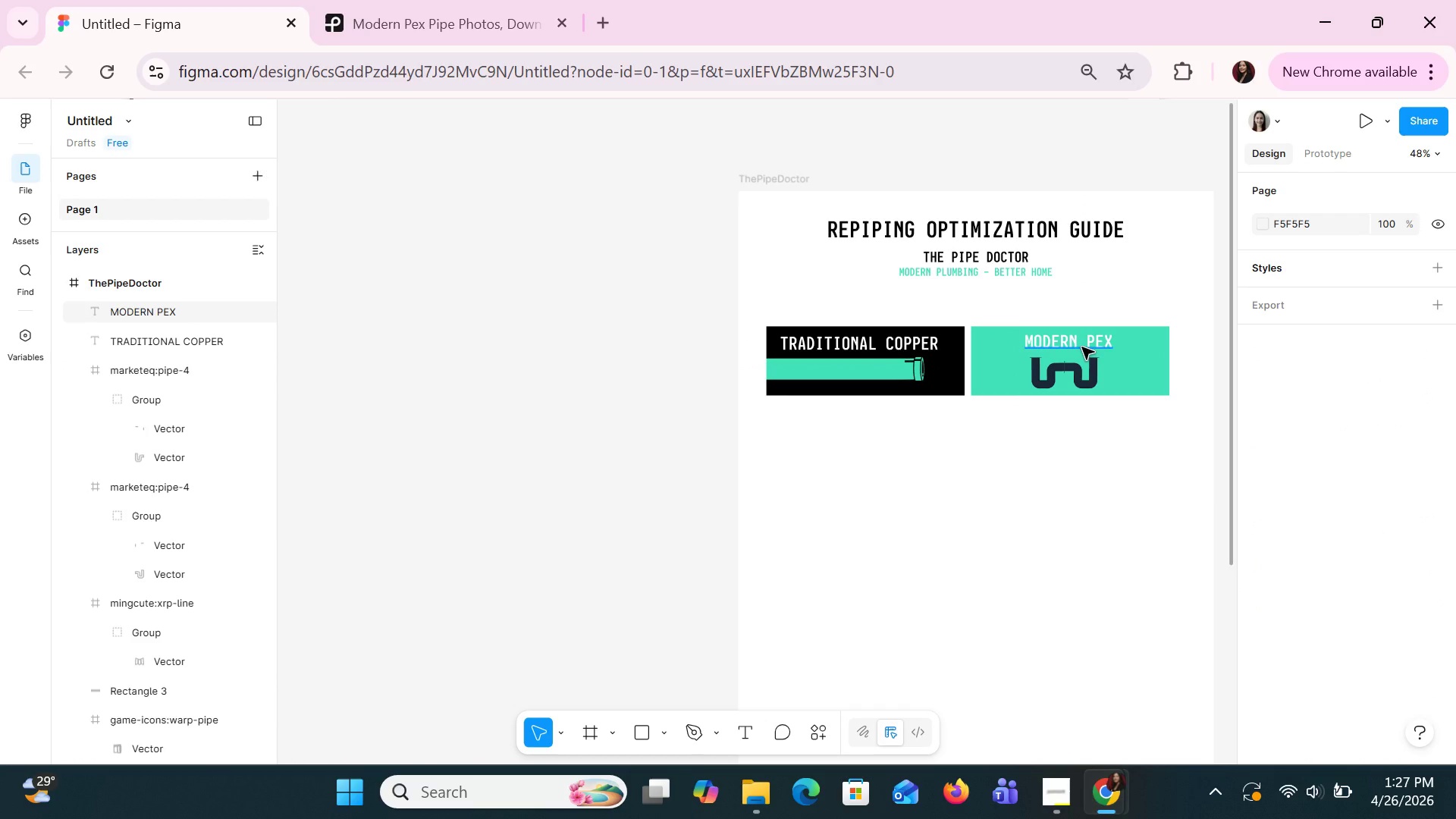 
left_click([1082, 340])
 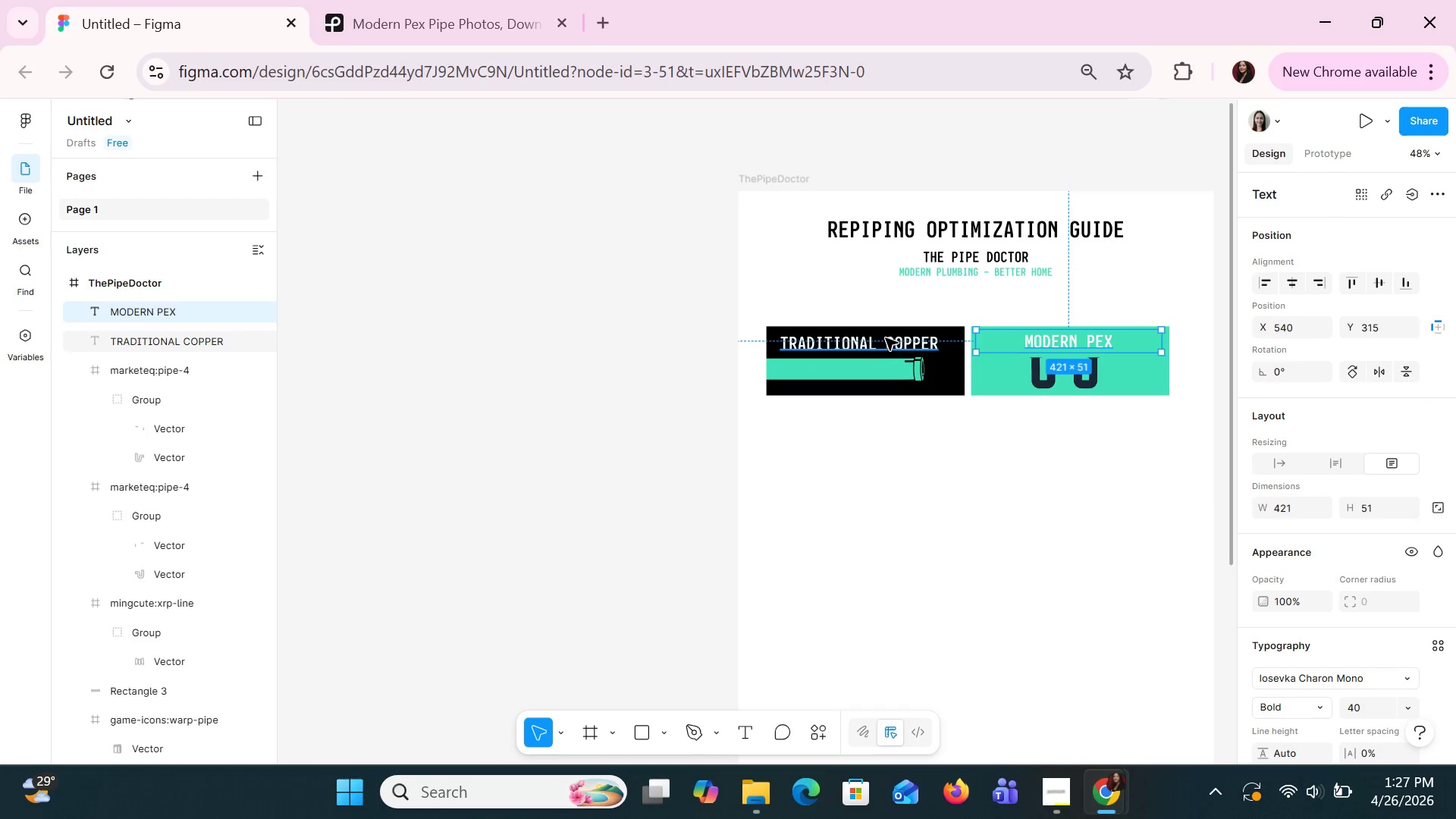 
left_click([885, 337])
 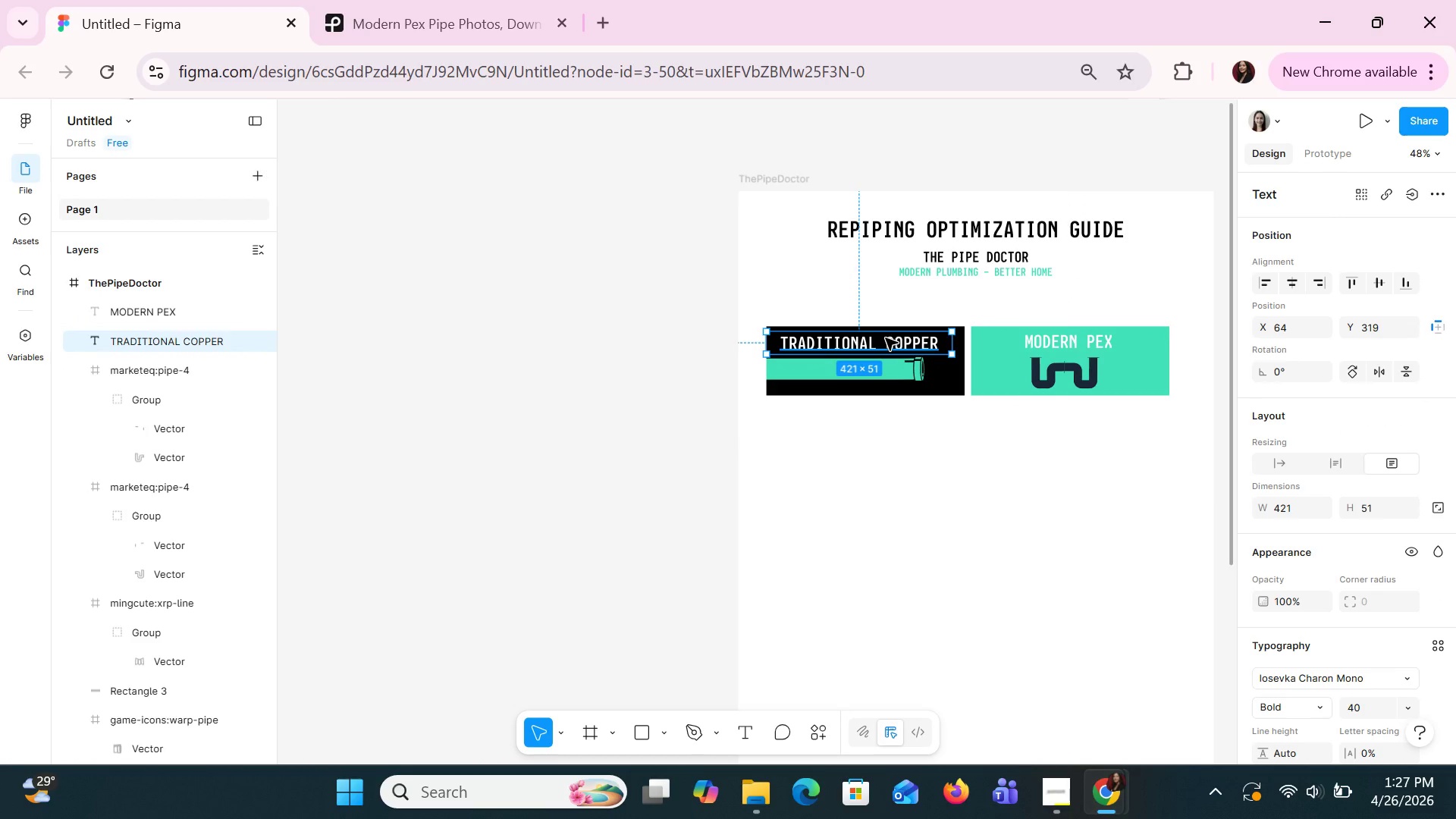 
key(ArrowDown)
 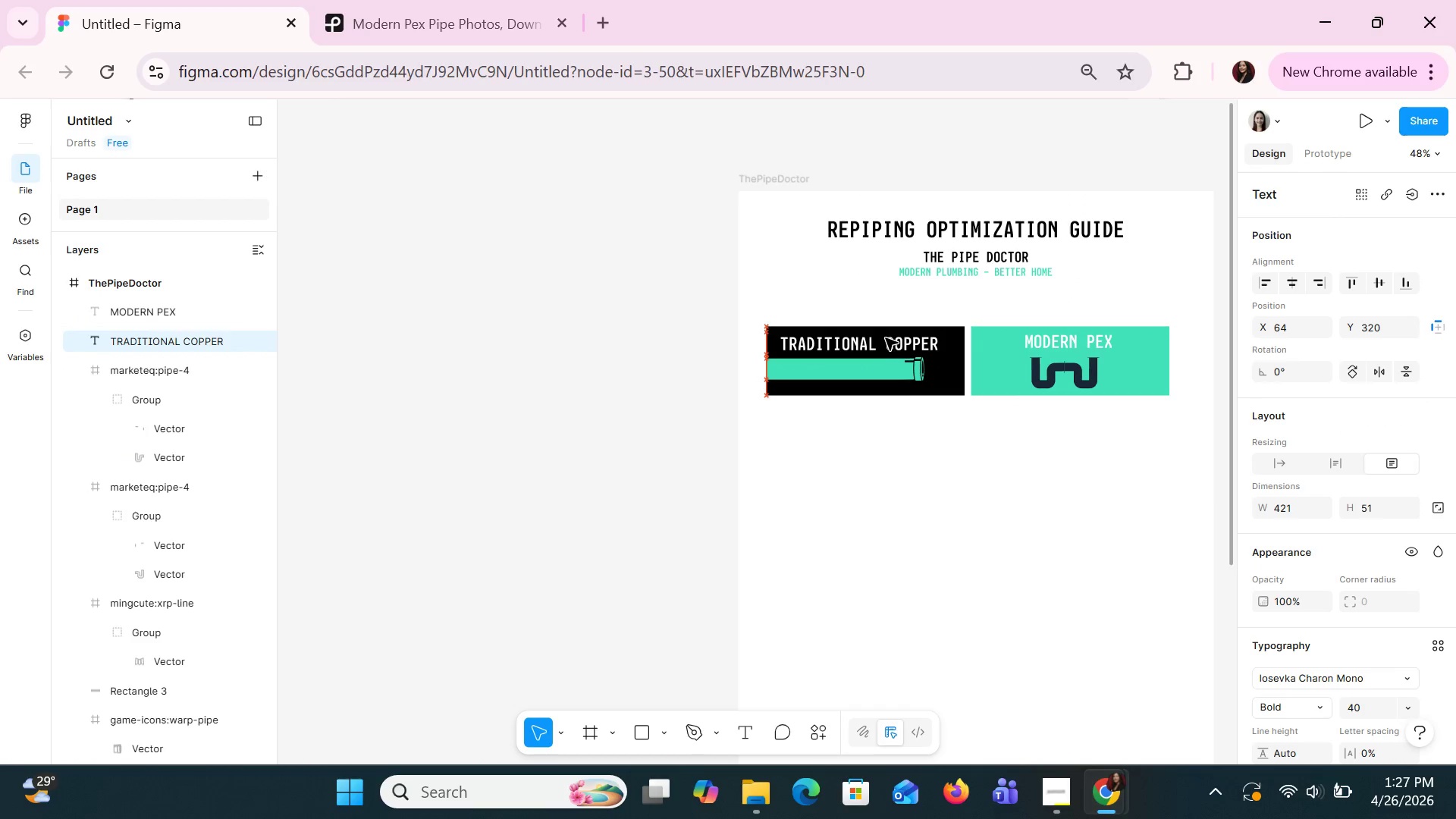 
key(ArrowDown)
 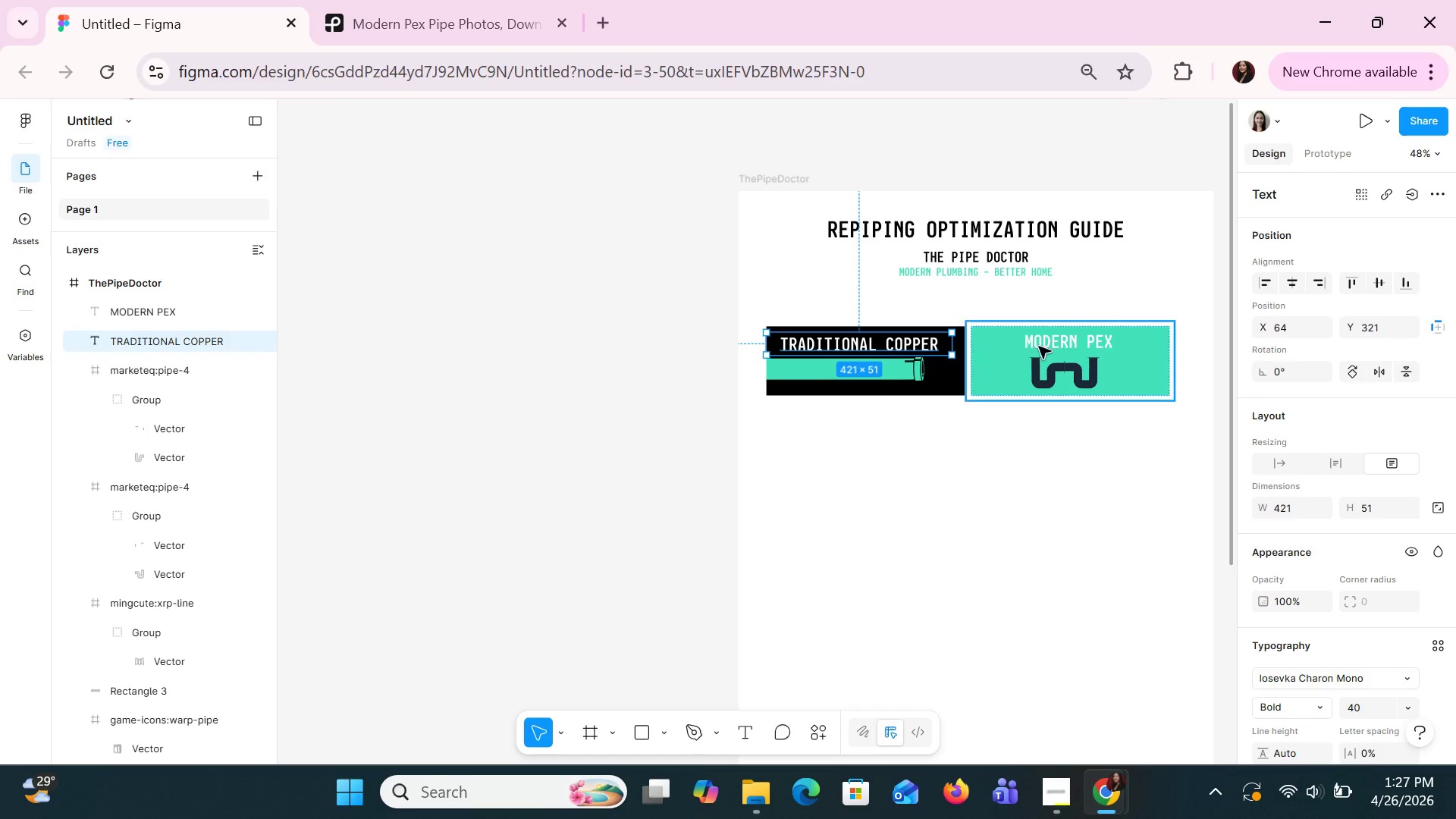 
left_click([1047, 346])
 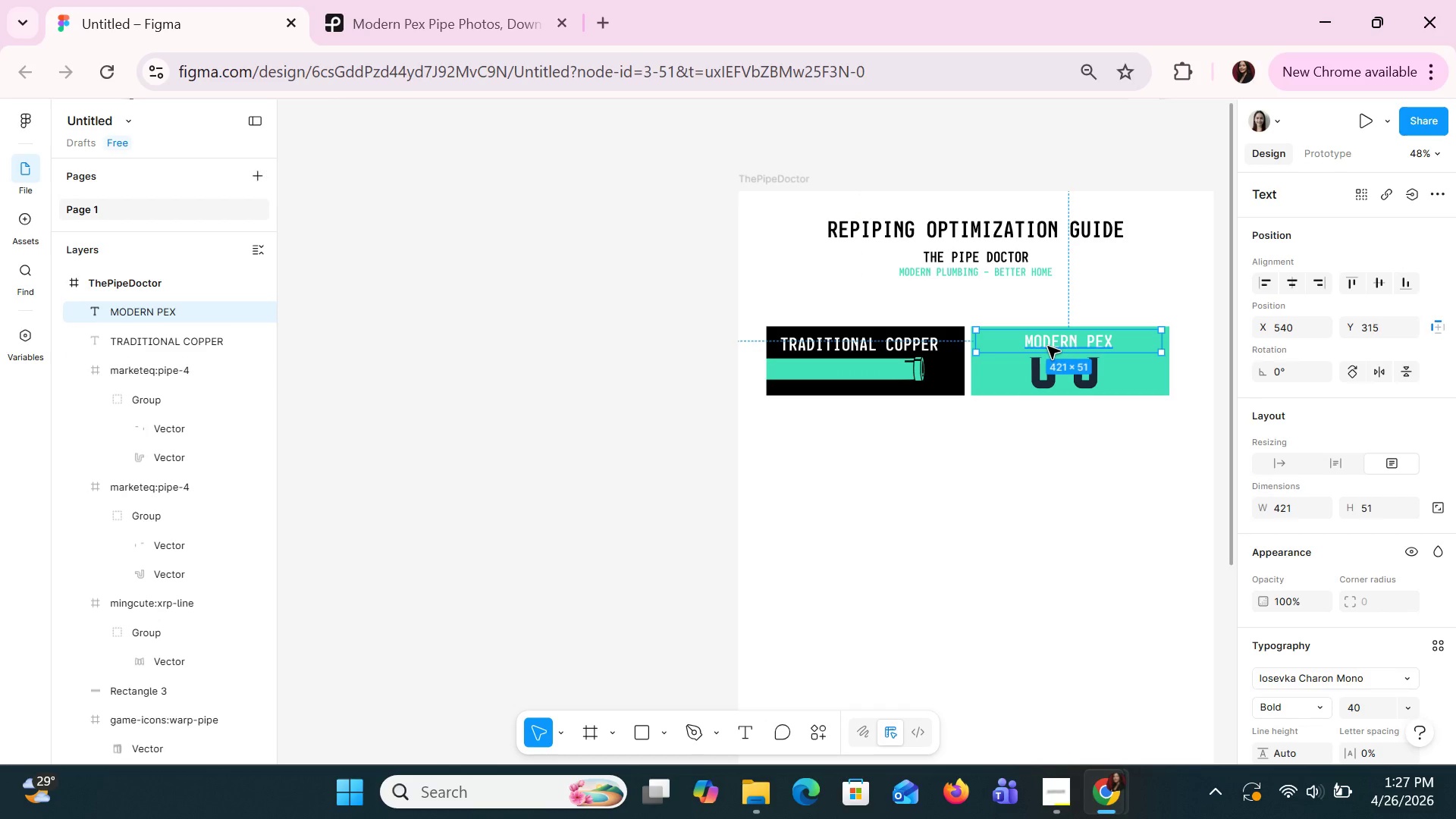 
key(ArrowDown)
 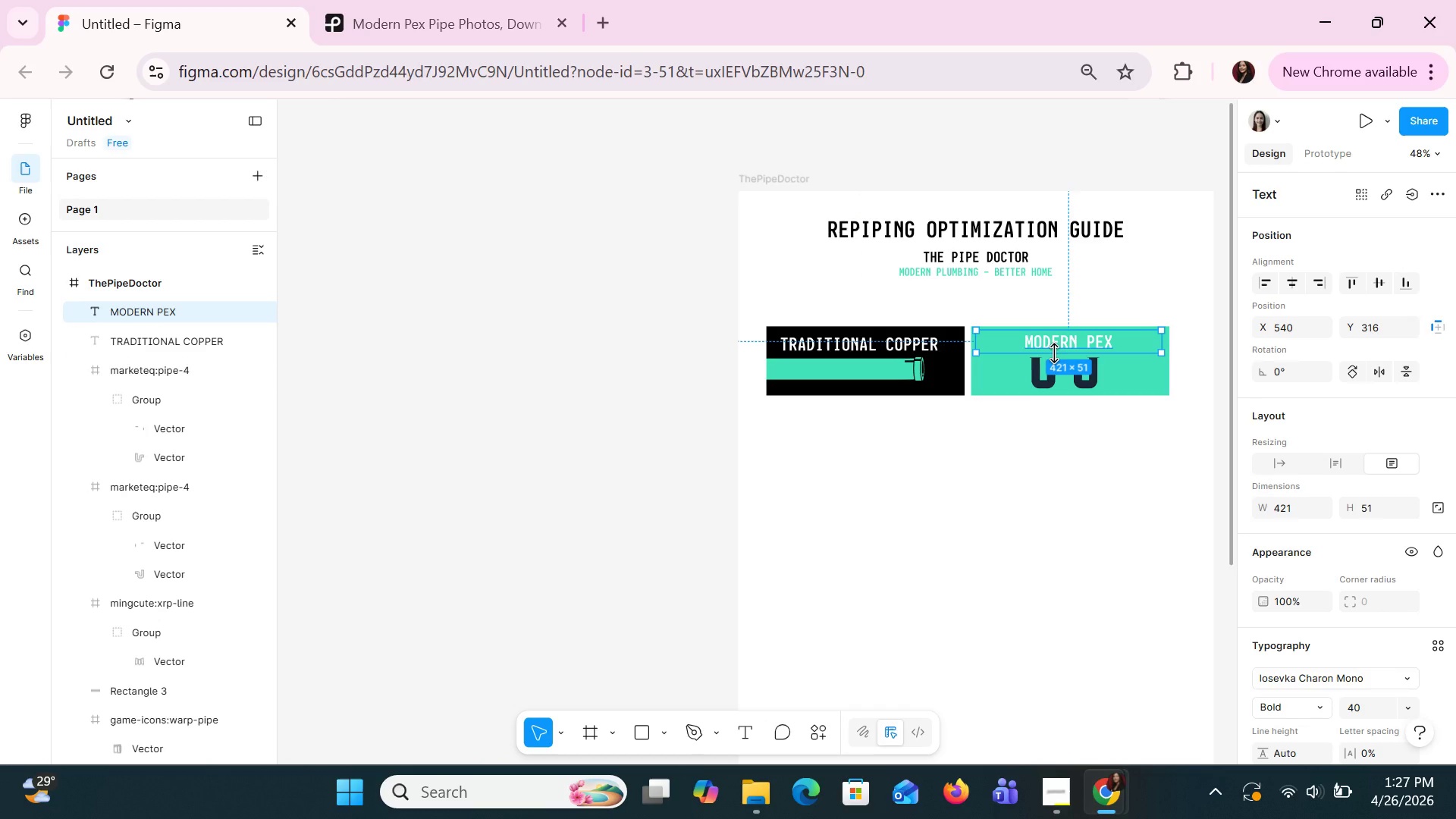 
wait(13.06)
 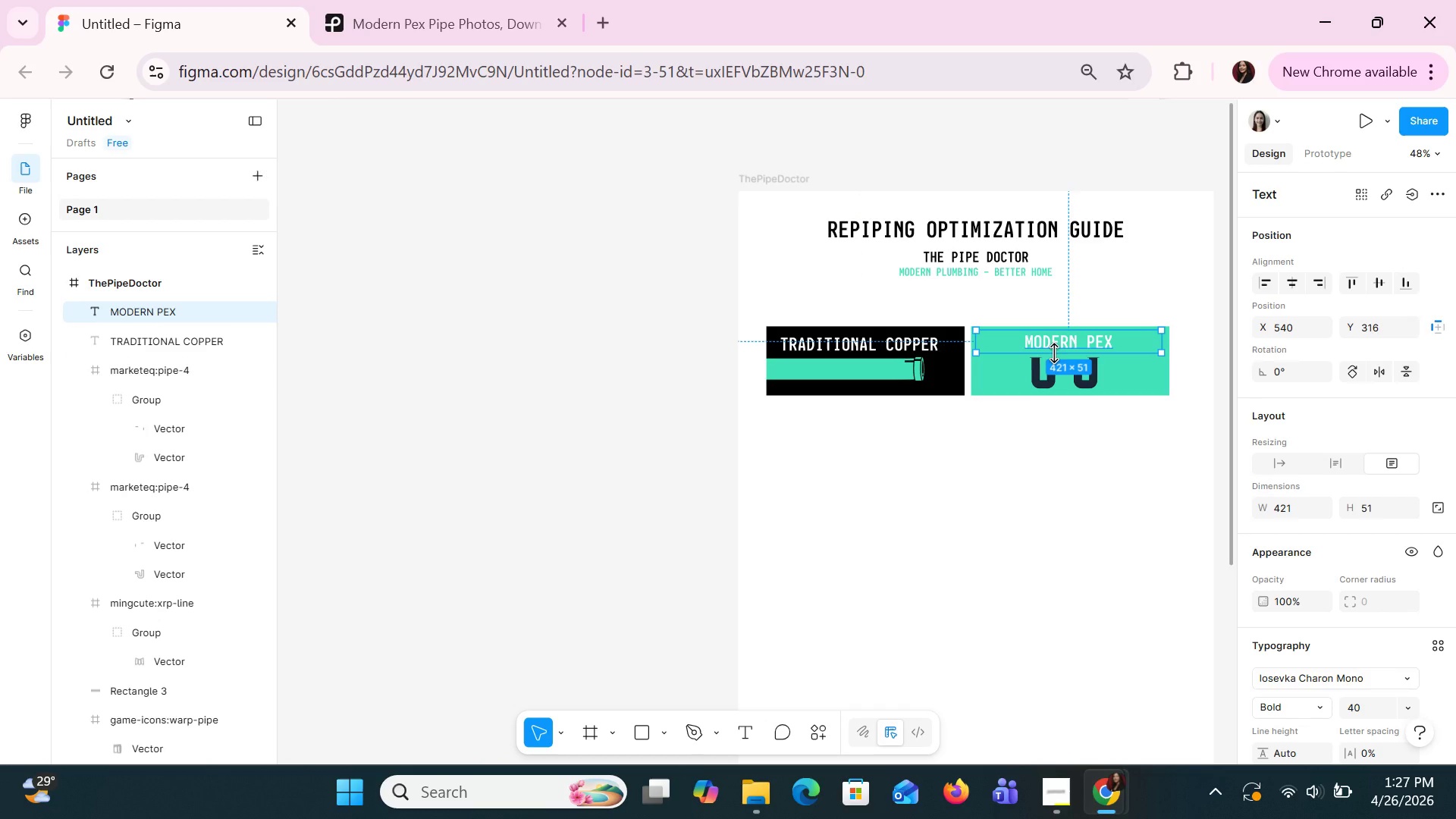 
left_click([905, 502])
 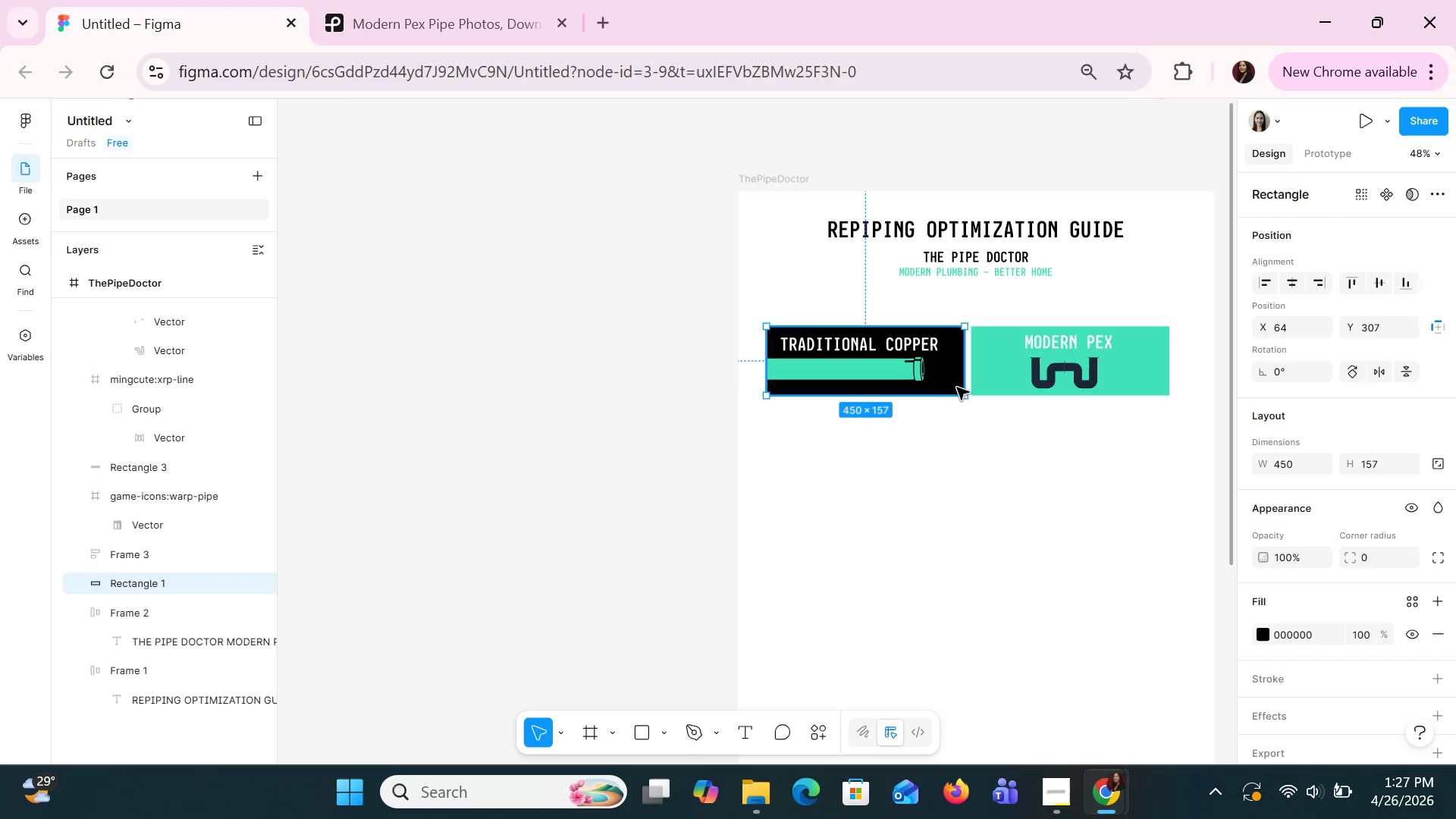 
key(Control+C)
 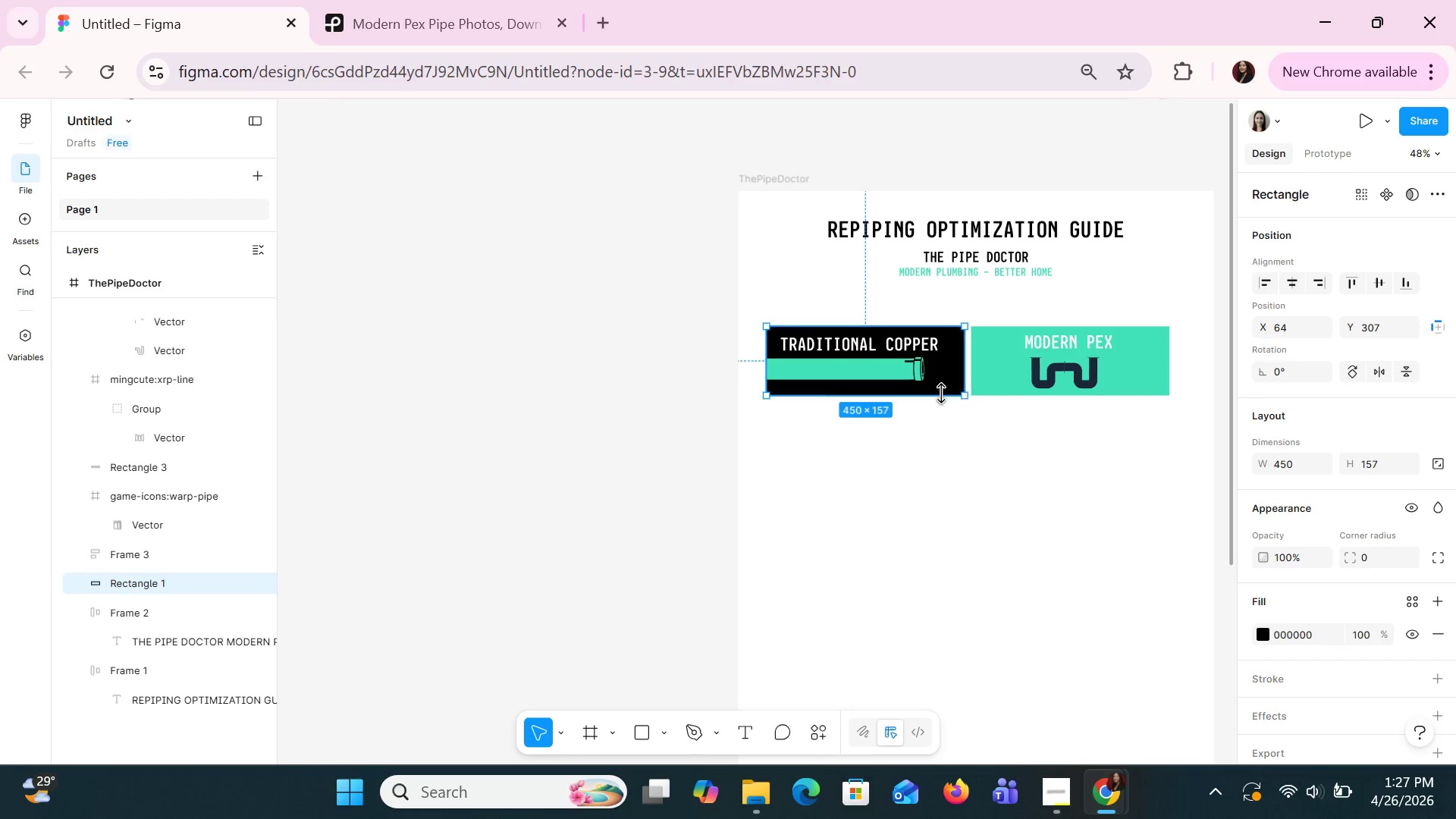 
key(Control+V)
 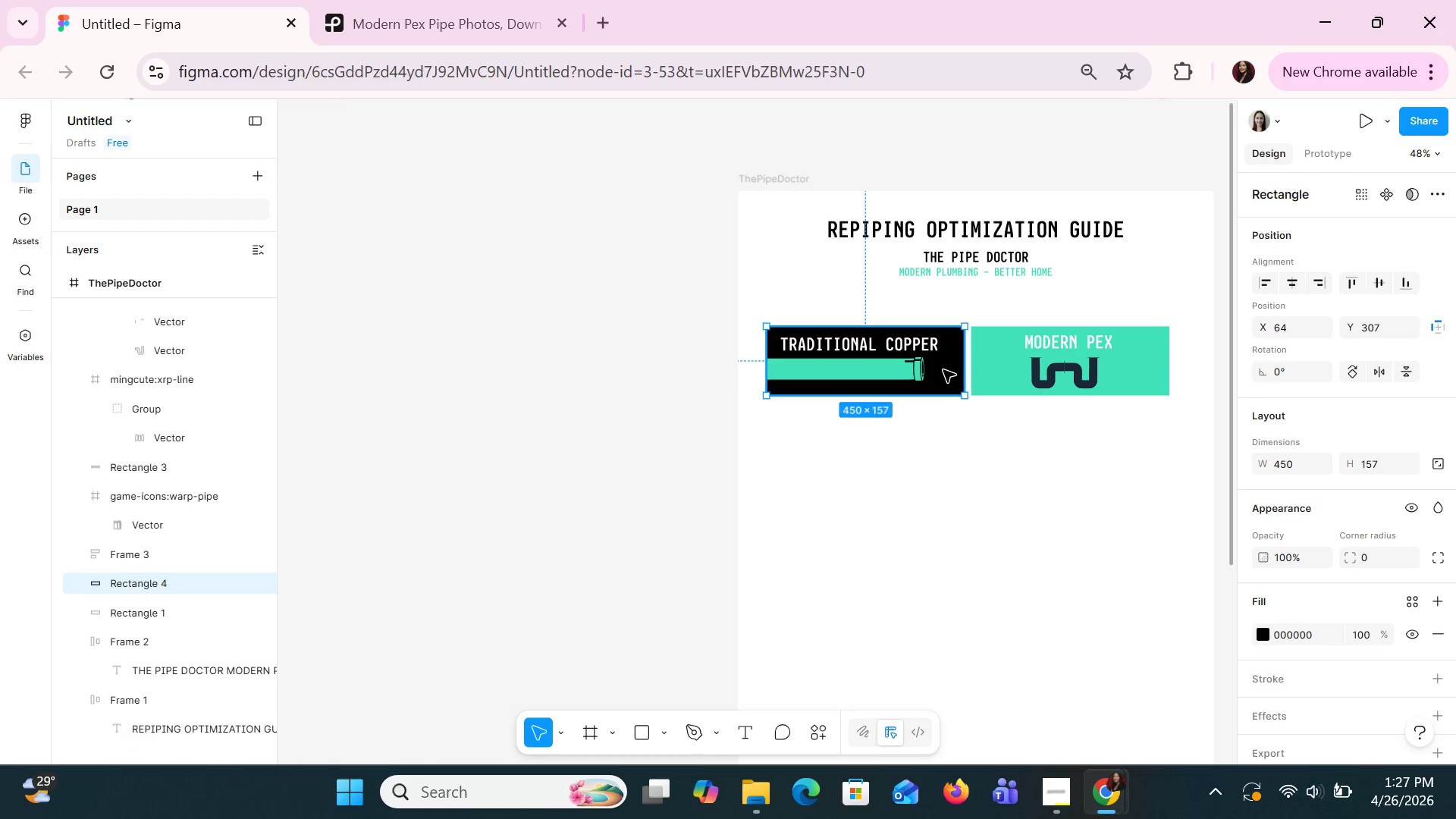 
left_click_drag(start_coordinate=[942, 369], to_coordinate=[941, 435])
 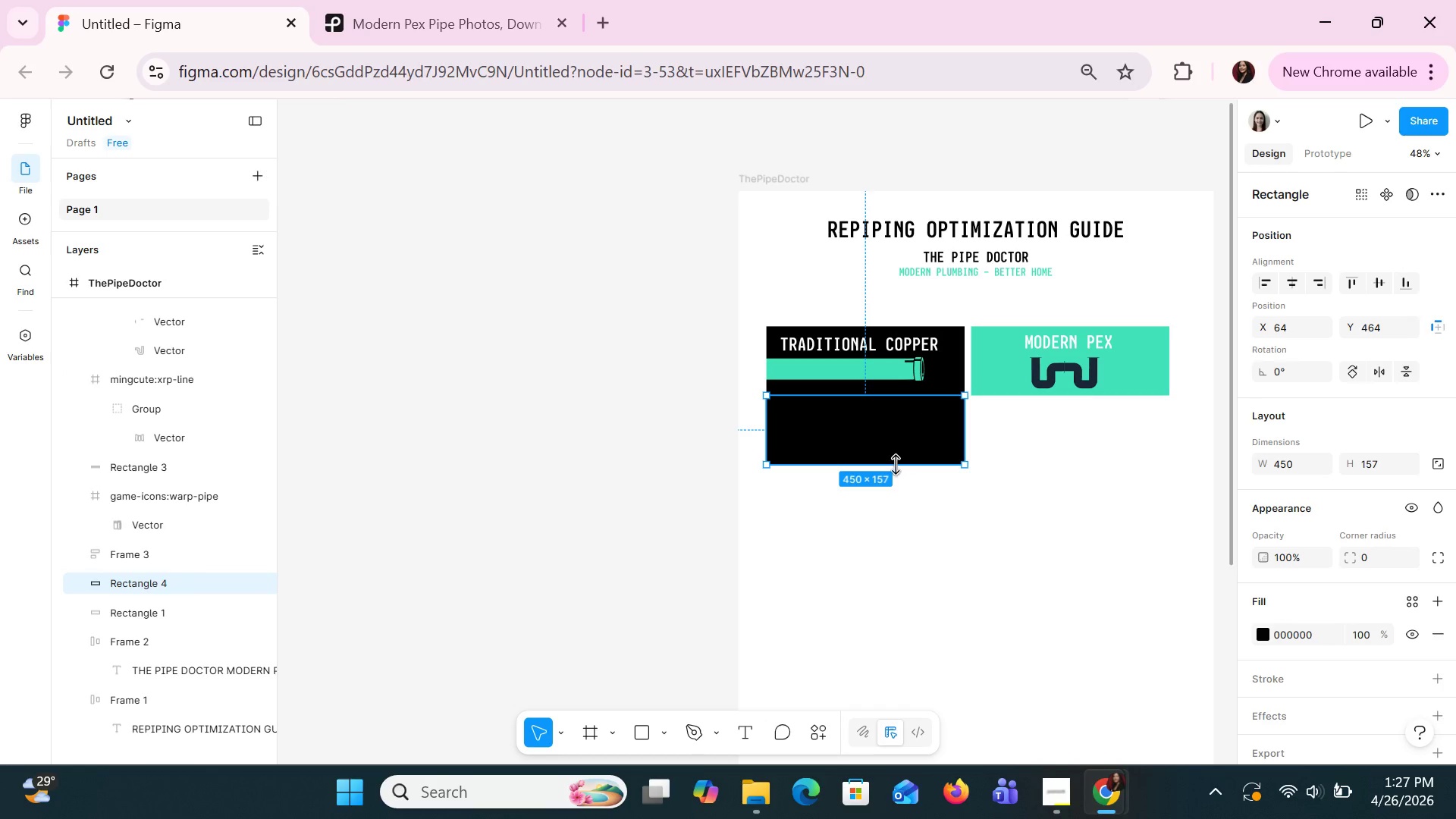 
left_click_drag(start_coordinate=[894, 463], to_coordinate=[904, 538])
 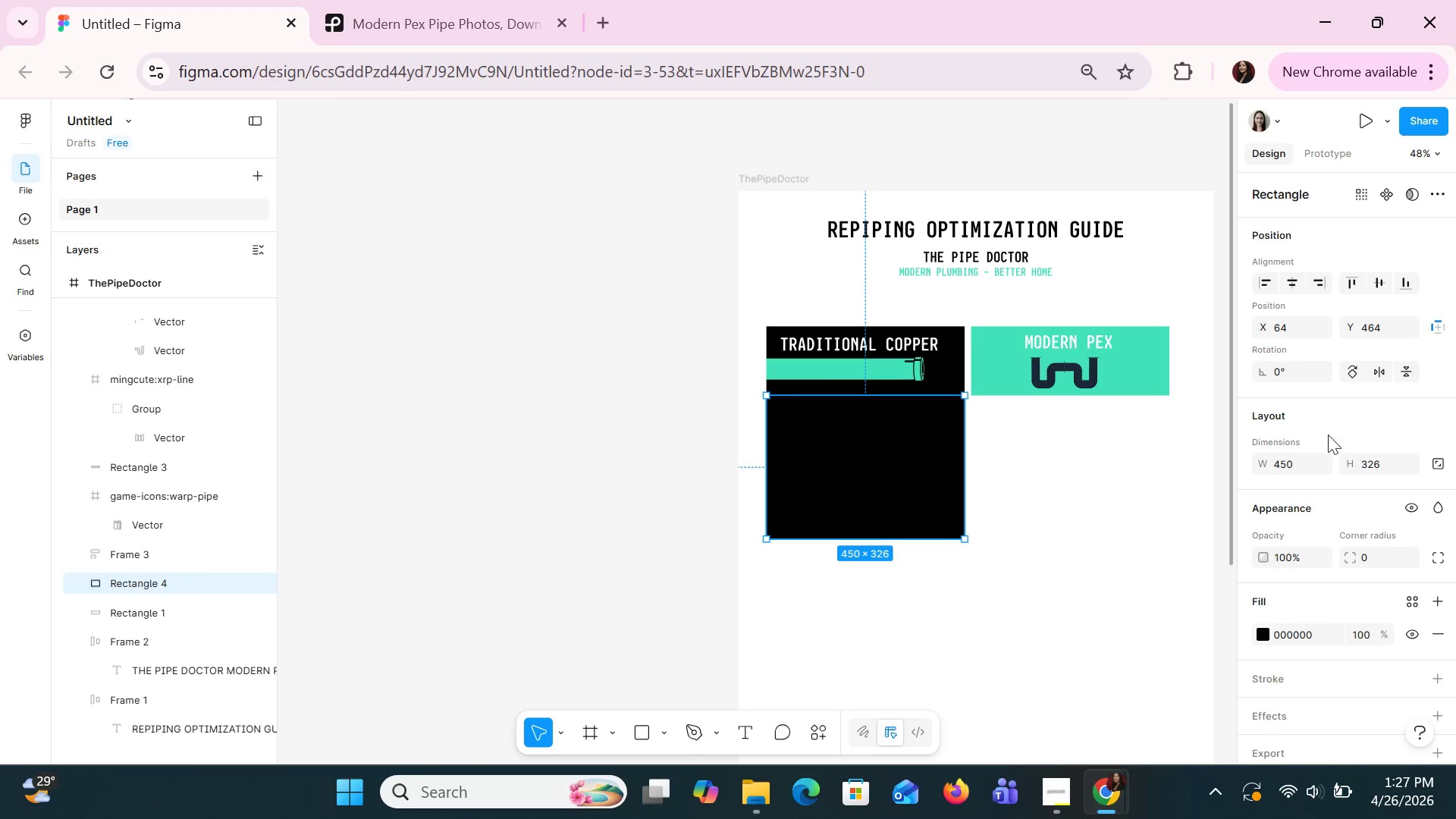 
left_click([1376, 460])
 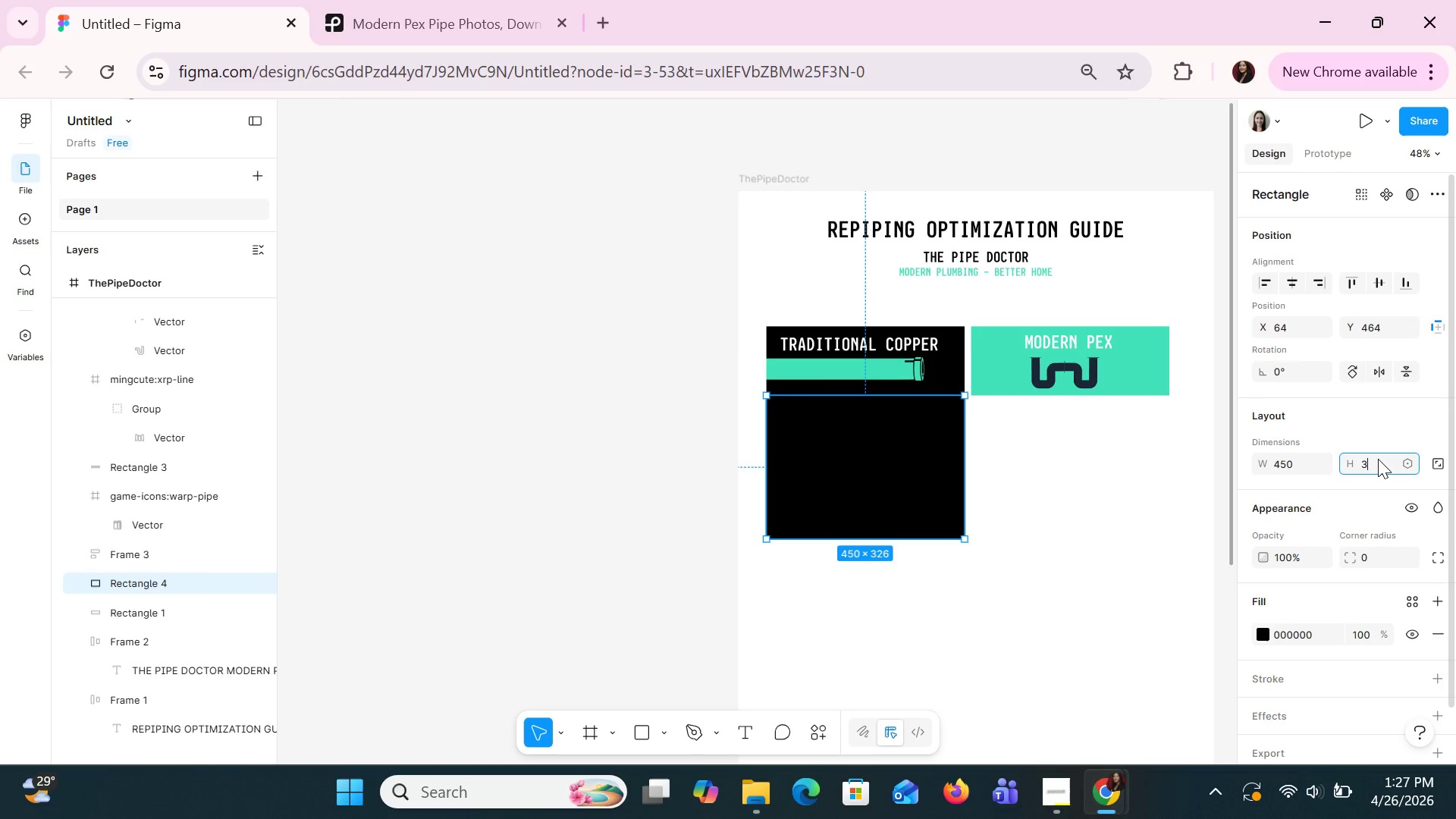 
type(34)
key(Backspace)
type(50\)
 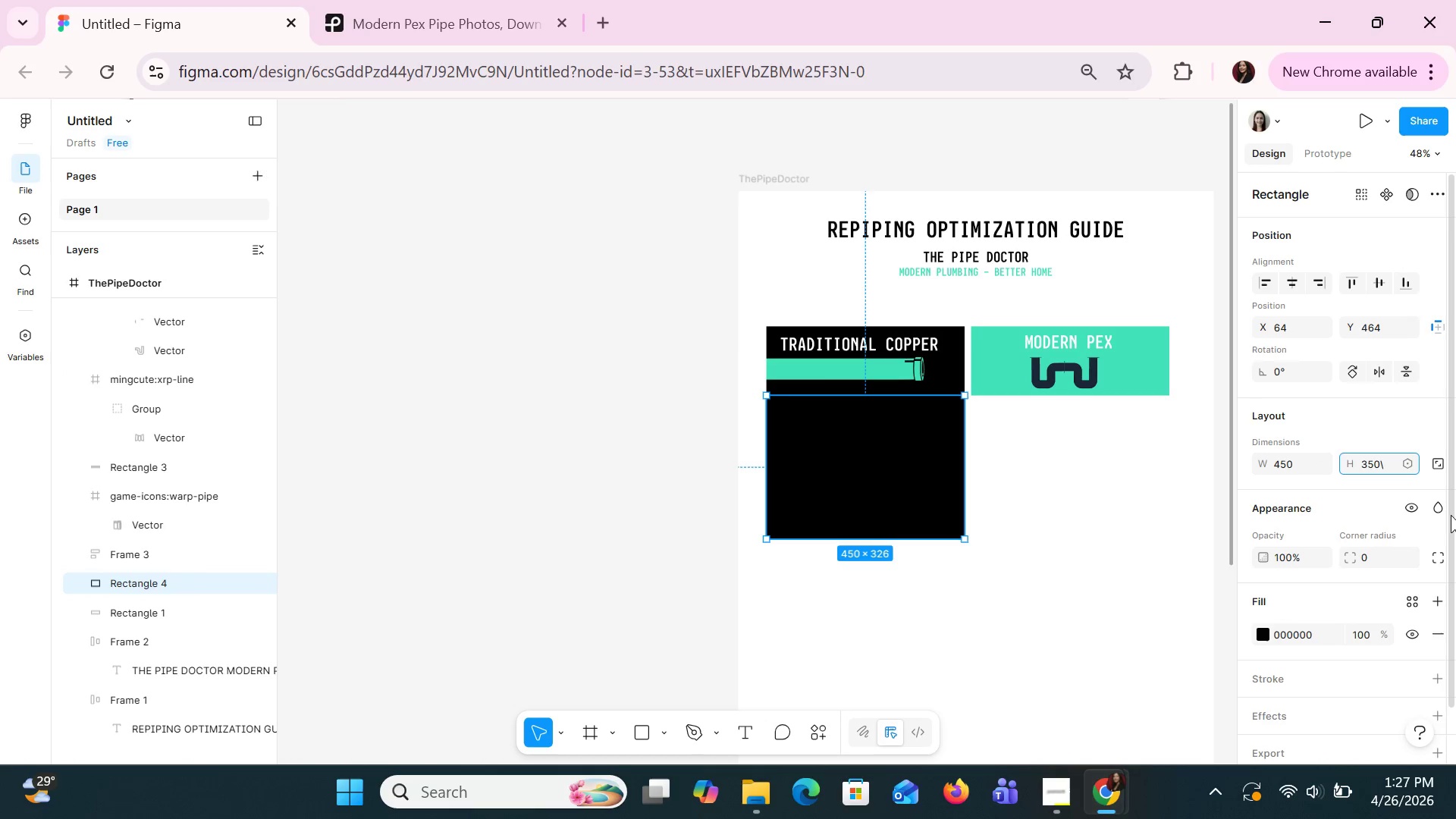 
key(Backspace)
 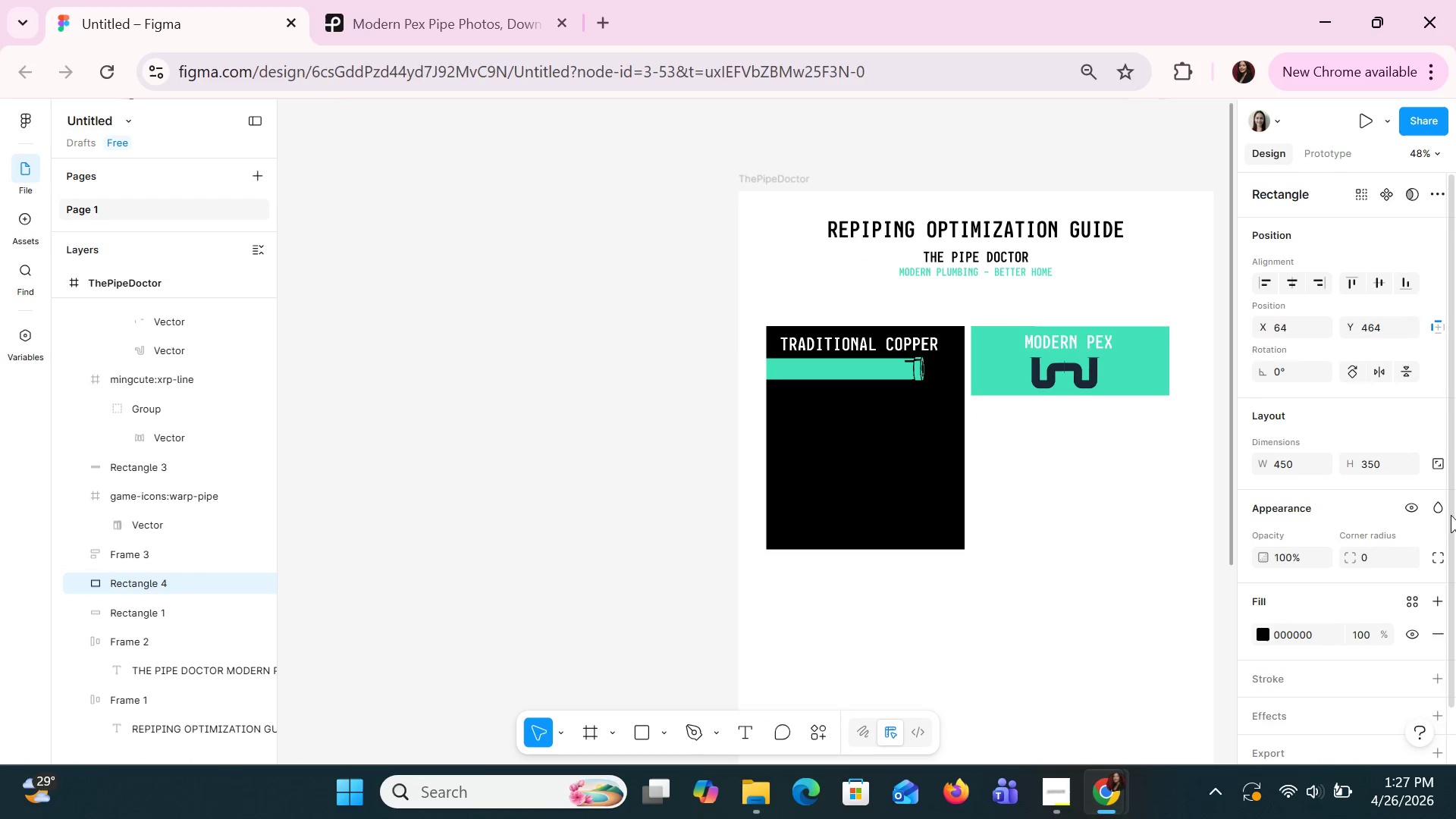 
key(Enter)
 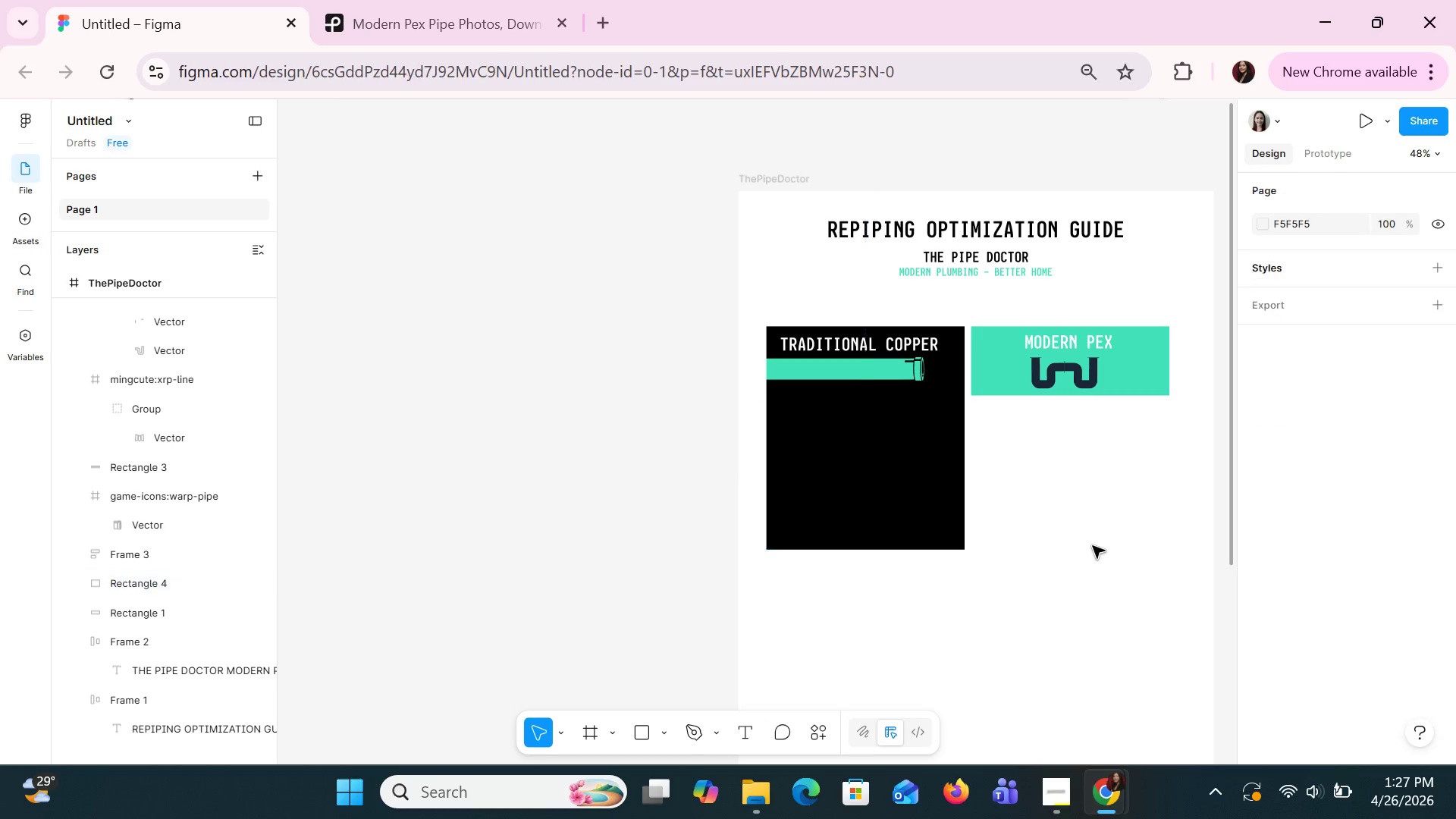 
scroll: coordinate [1092, 545], scroll_direction: down, amount: 1.0
 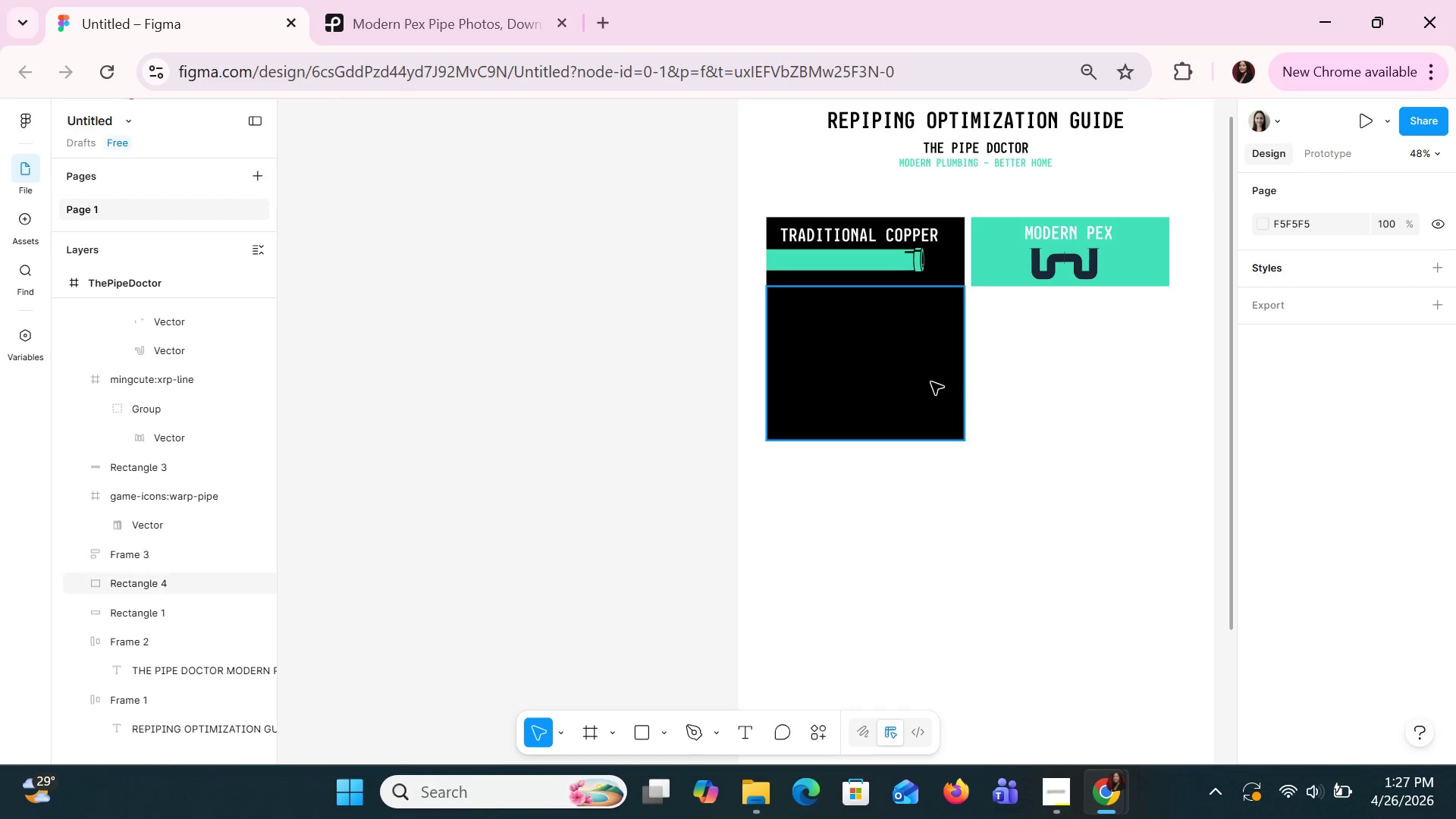 
left_click([928, 376])
 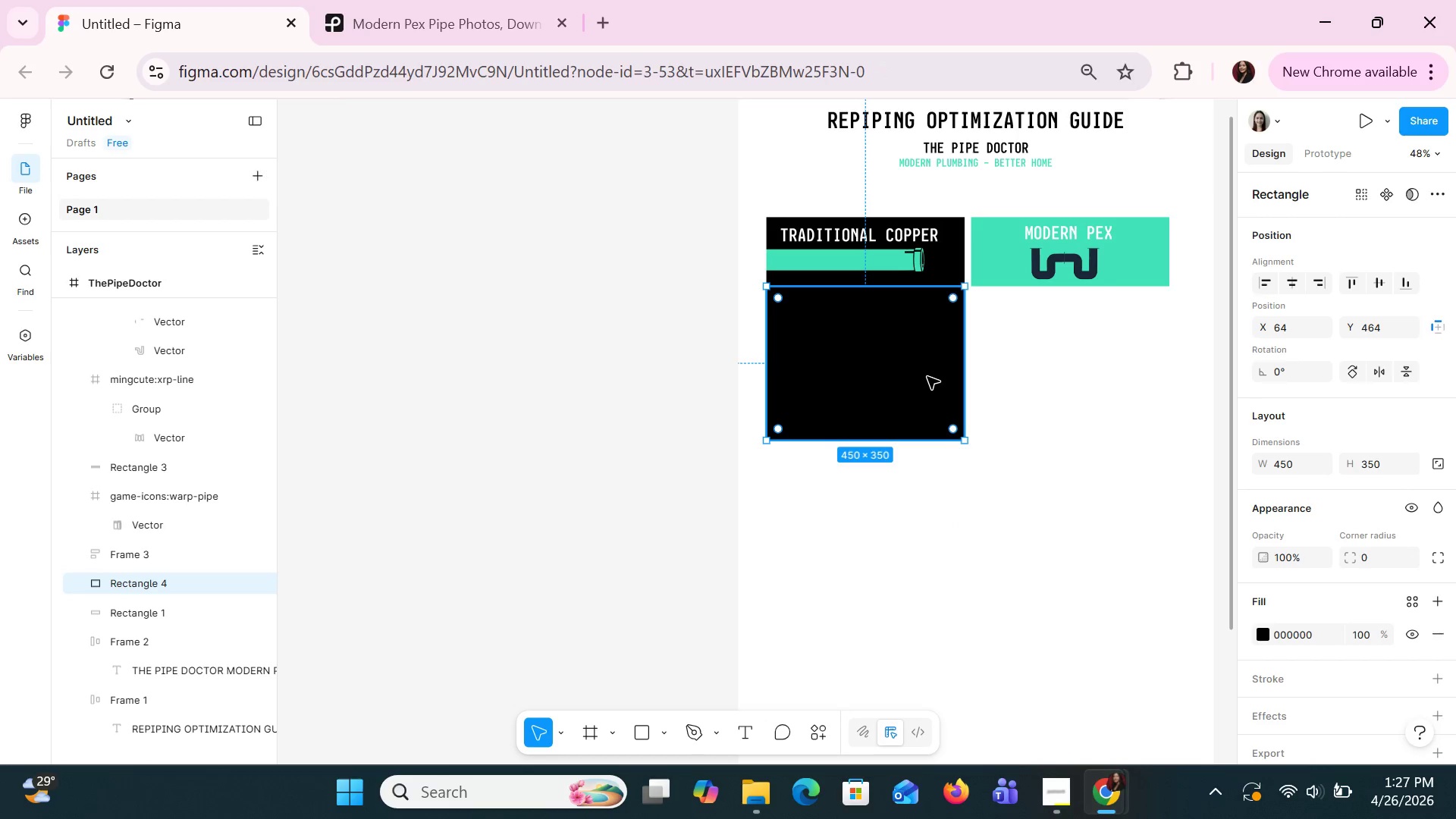 
key(ArrowDown)
 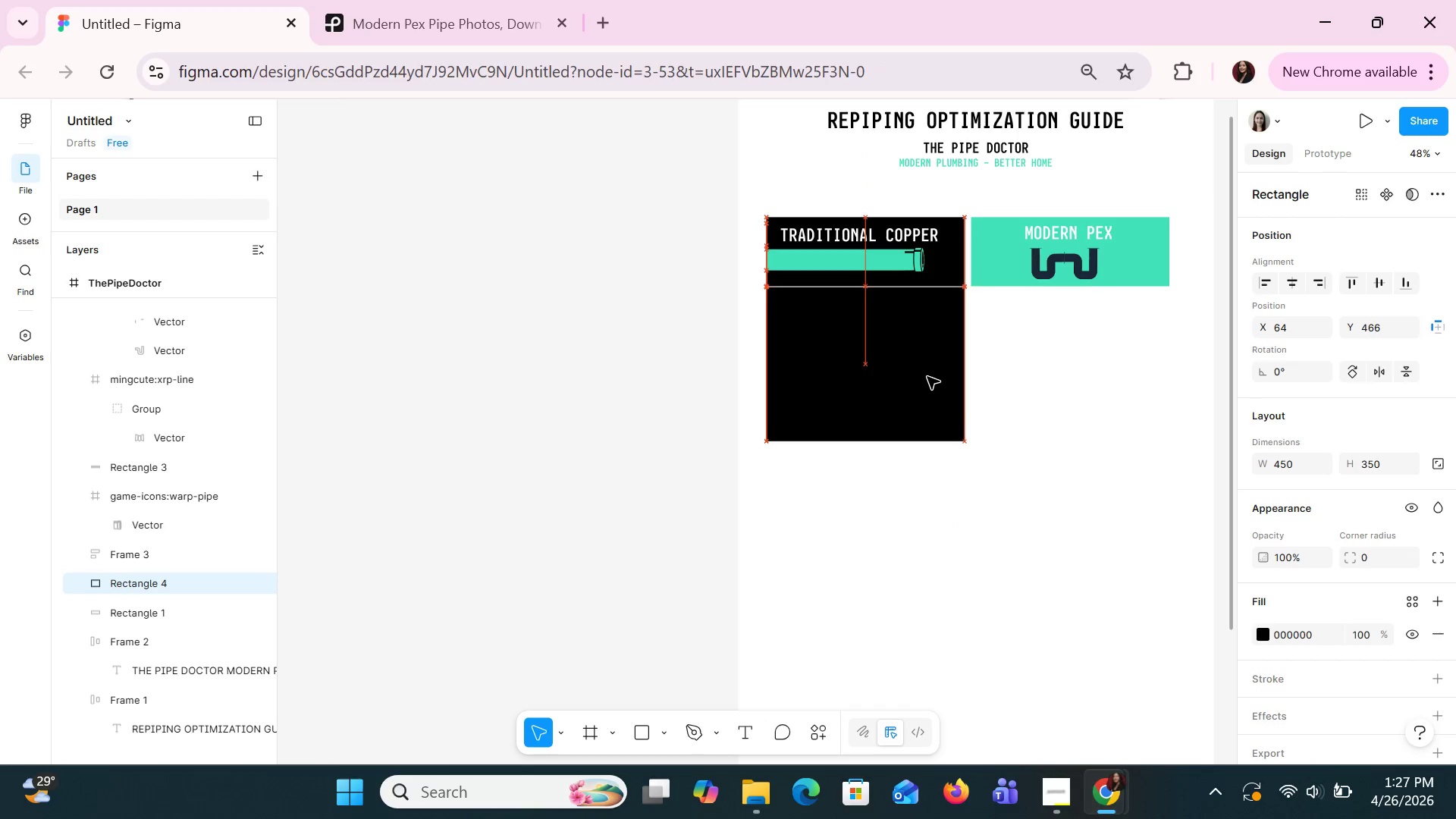 
key(ArrowDown)
 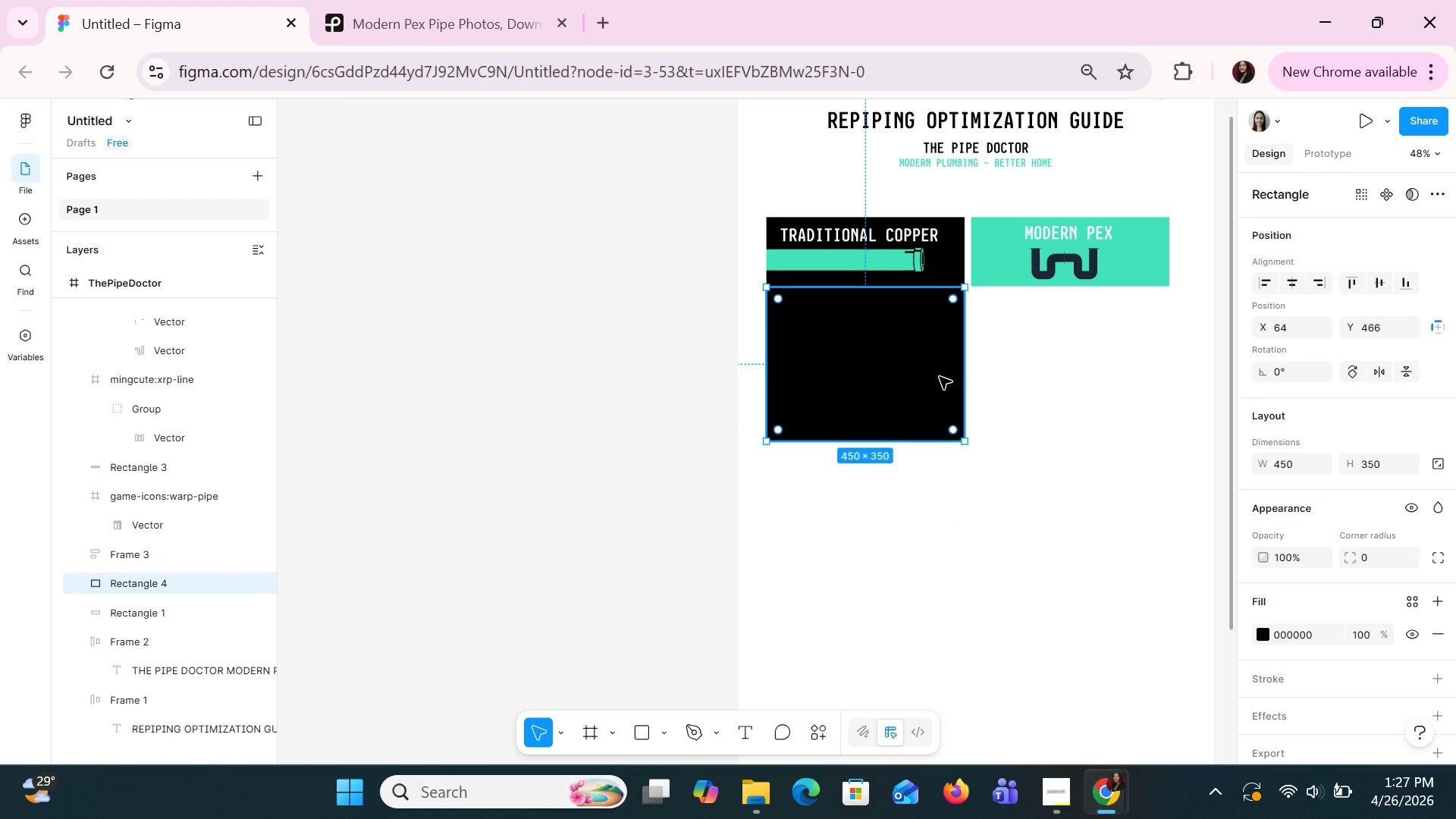 
key(Control+C)
 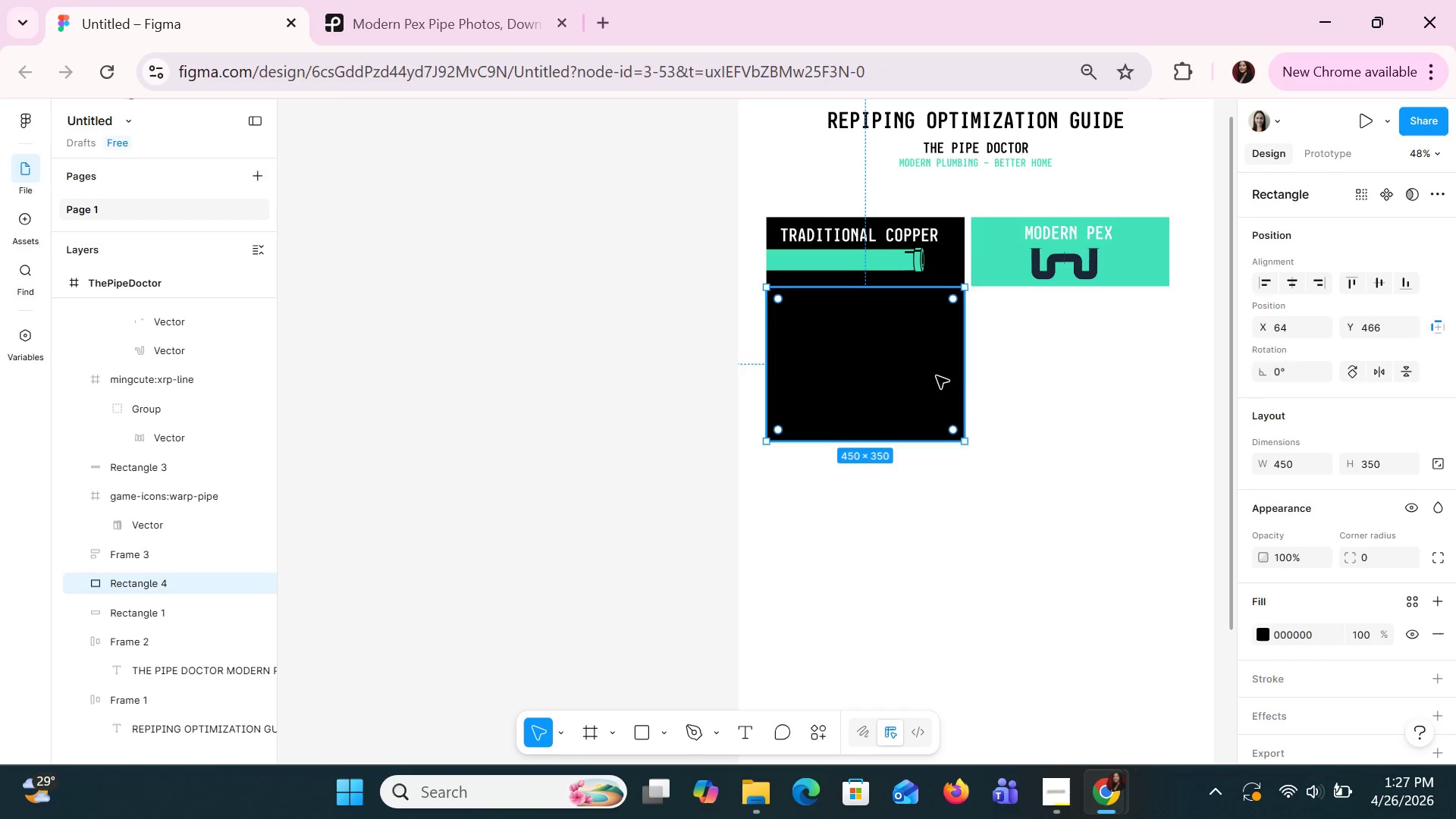 
key(Control+V)
 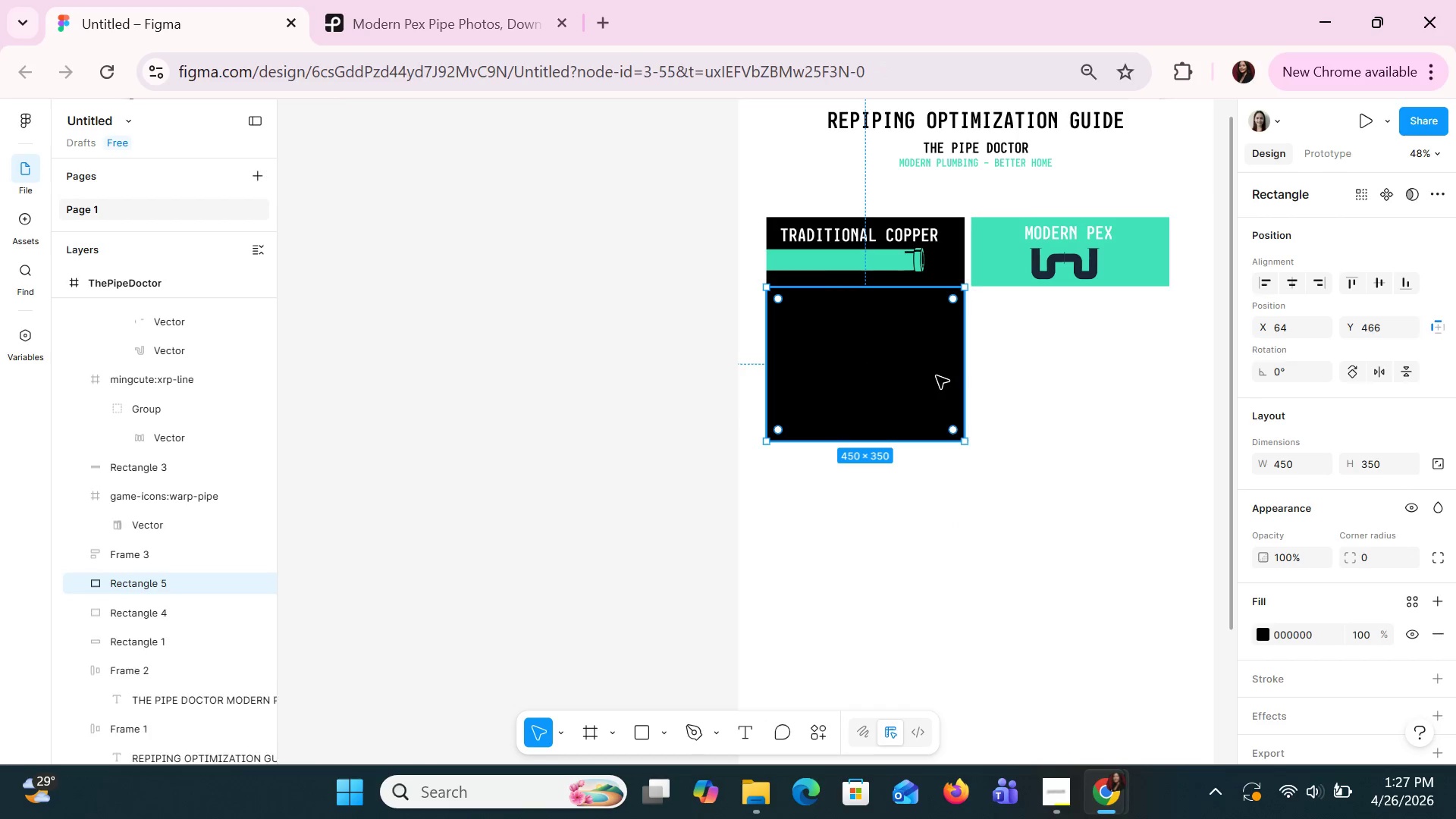 
left_click_drag(start_coordinate=[936, 375], to_coordinate=[937, 537])
 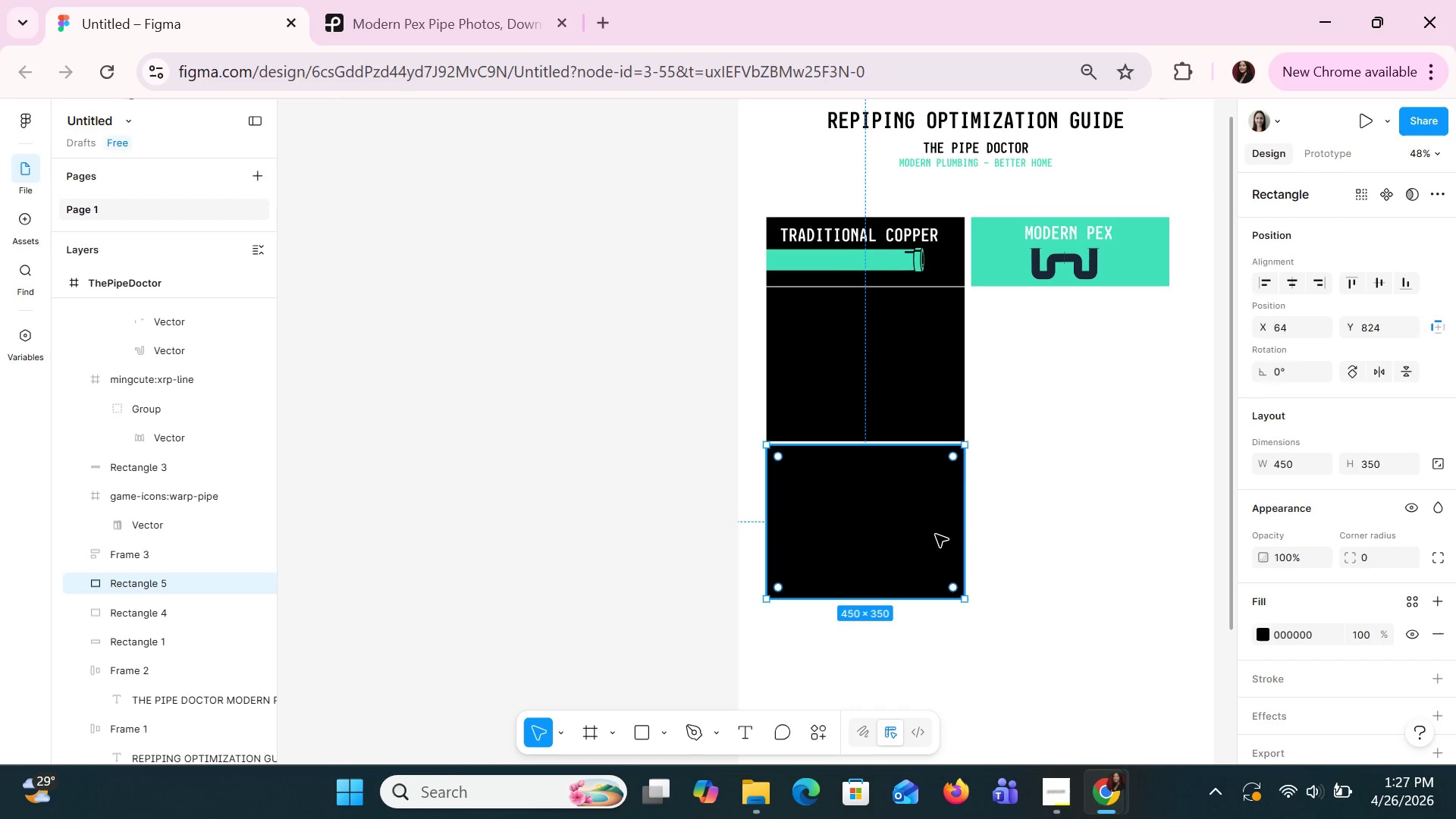 
key(Control+C)
 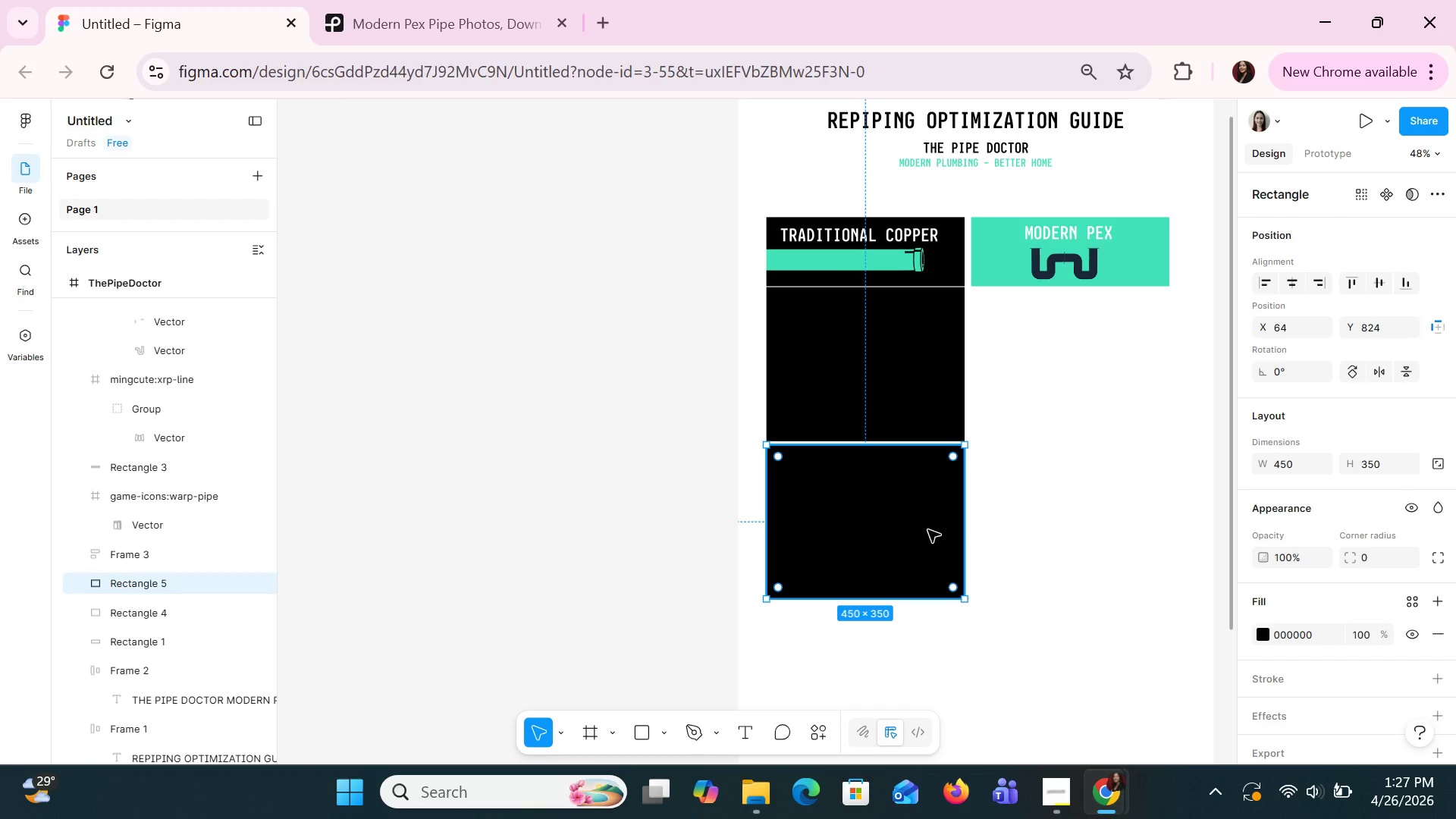 
key(Control+V)
 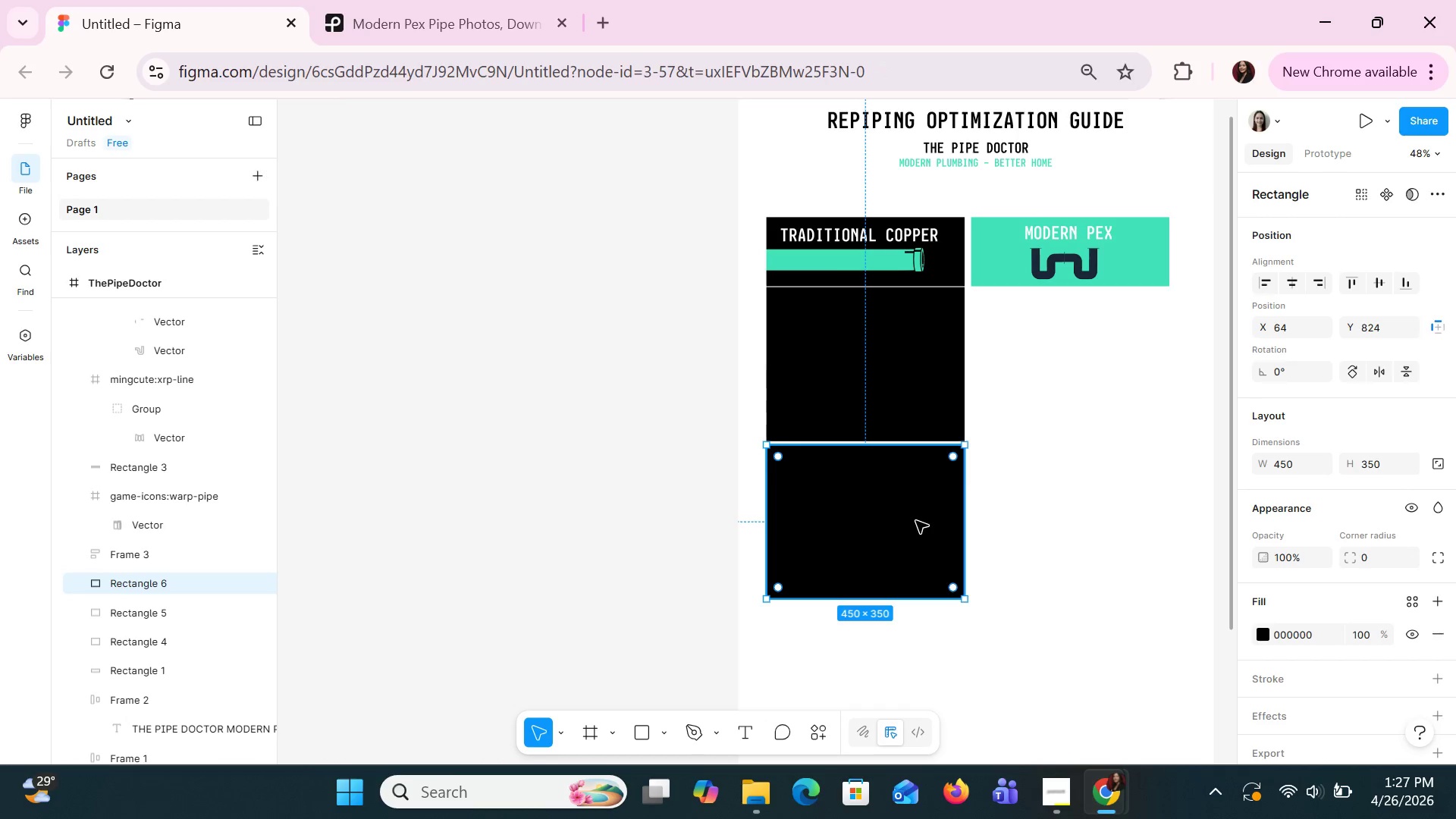 
hold_key(key=ControlLeft, duration=0.52)
scroll: coordinate [915, 520], scroll_direction: down, amount: 2.0
 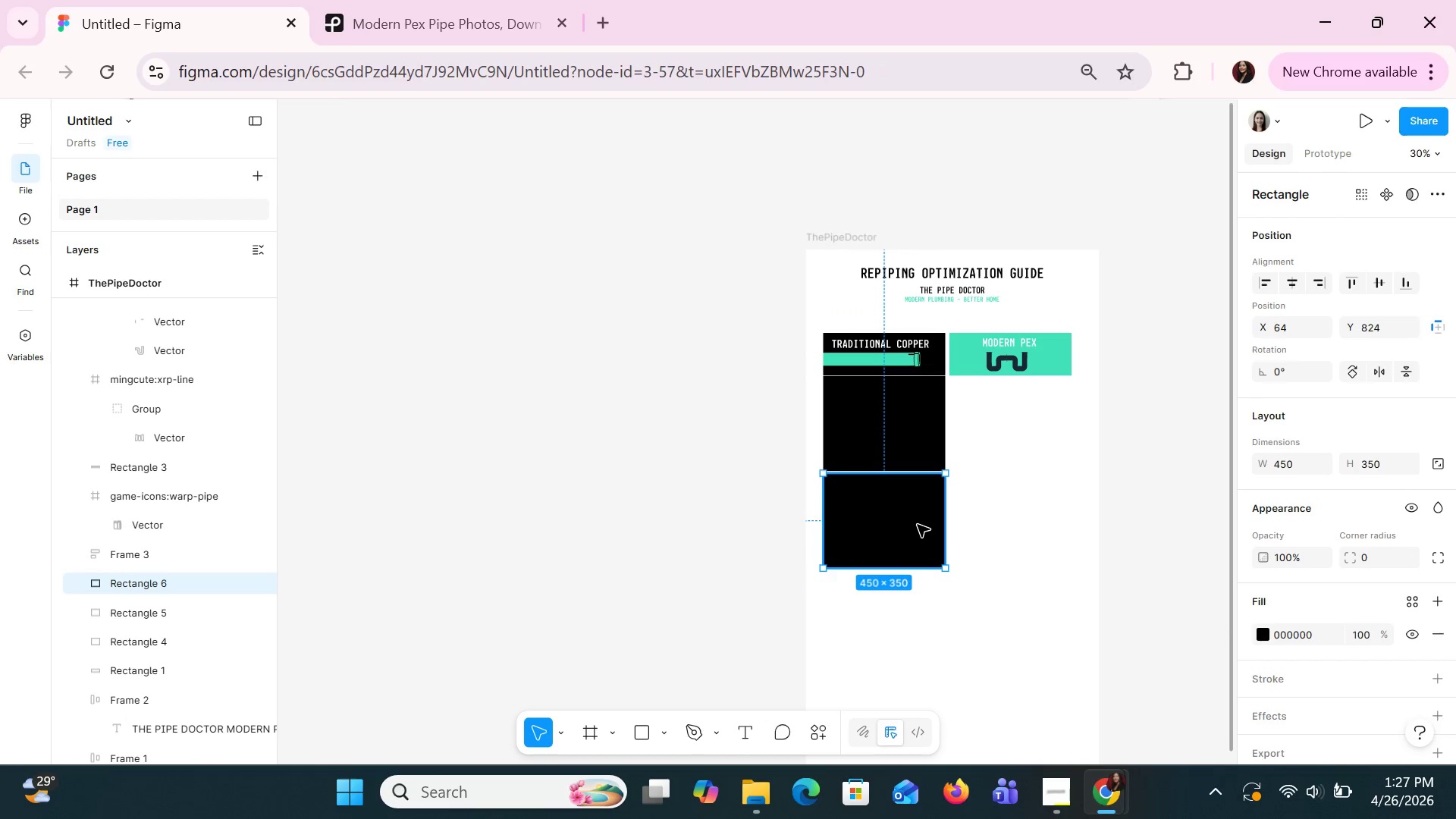 
left_click_drag(start_coordinate=[917, 524], to_coordinate=[915, 623])
 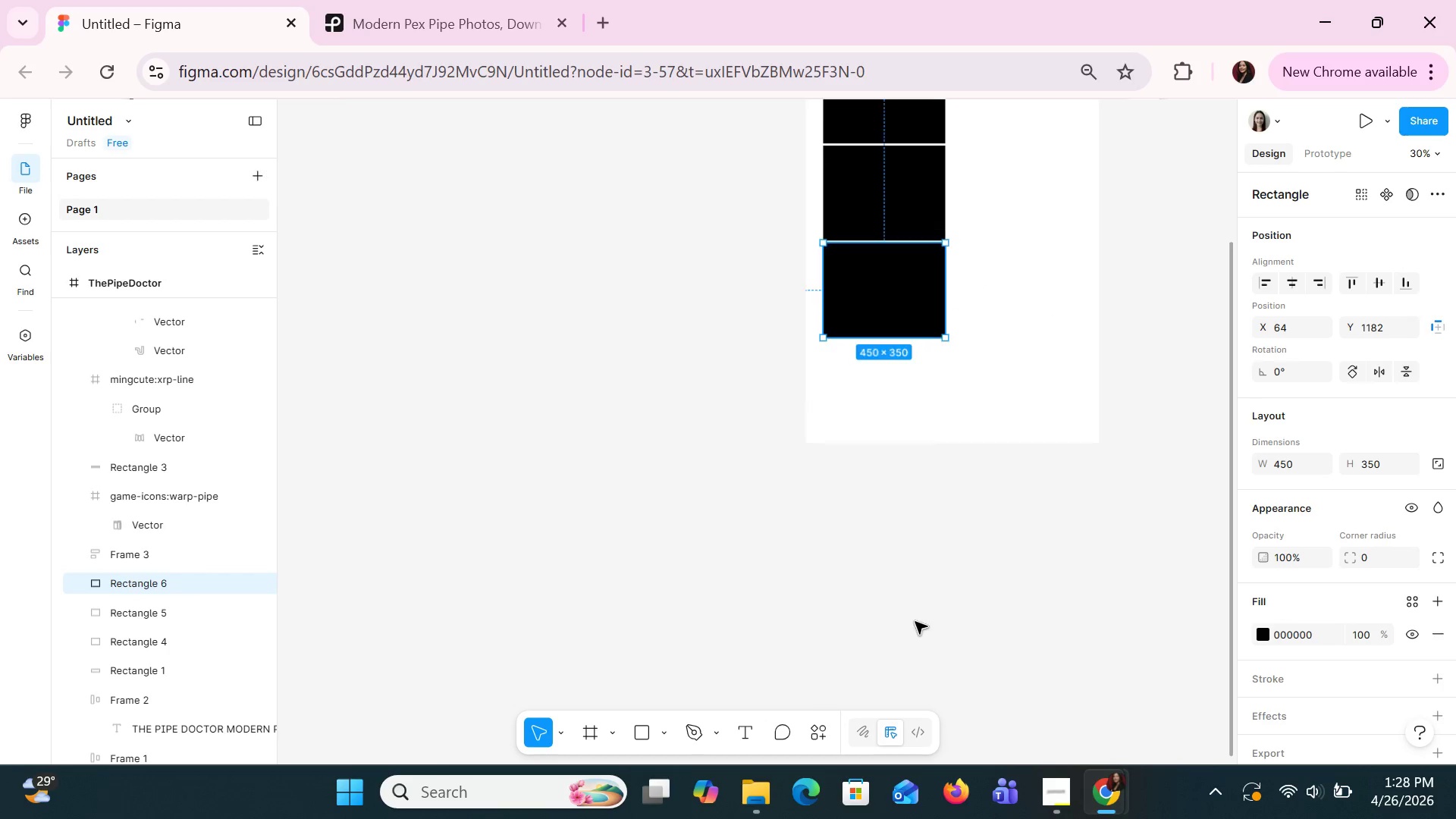 
scroll: coordinate [915, 621], scroll_direction: down, amount: 3.0
 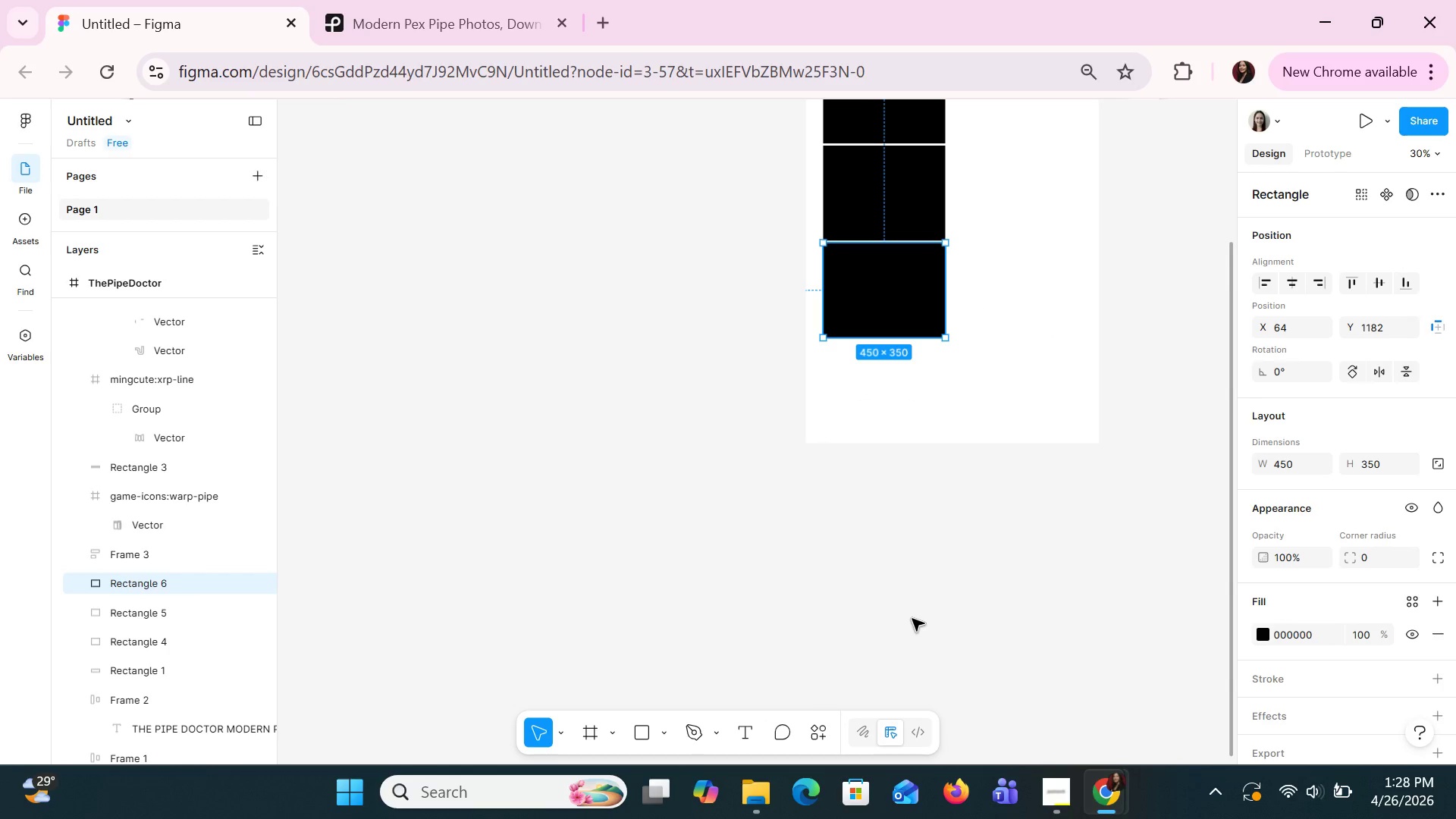 
key(Control+C)
 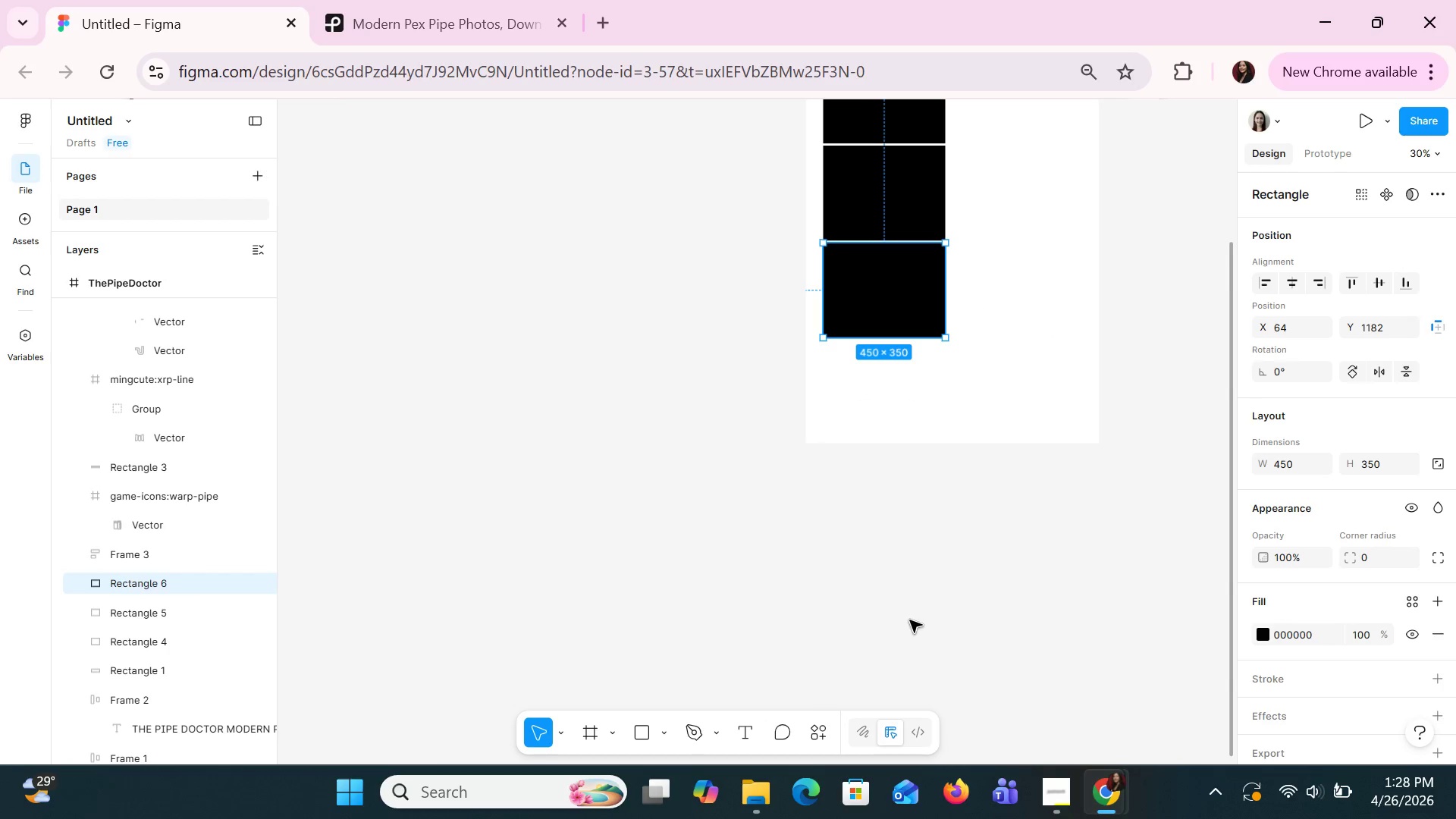 
key(Control+V)
 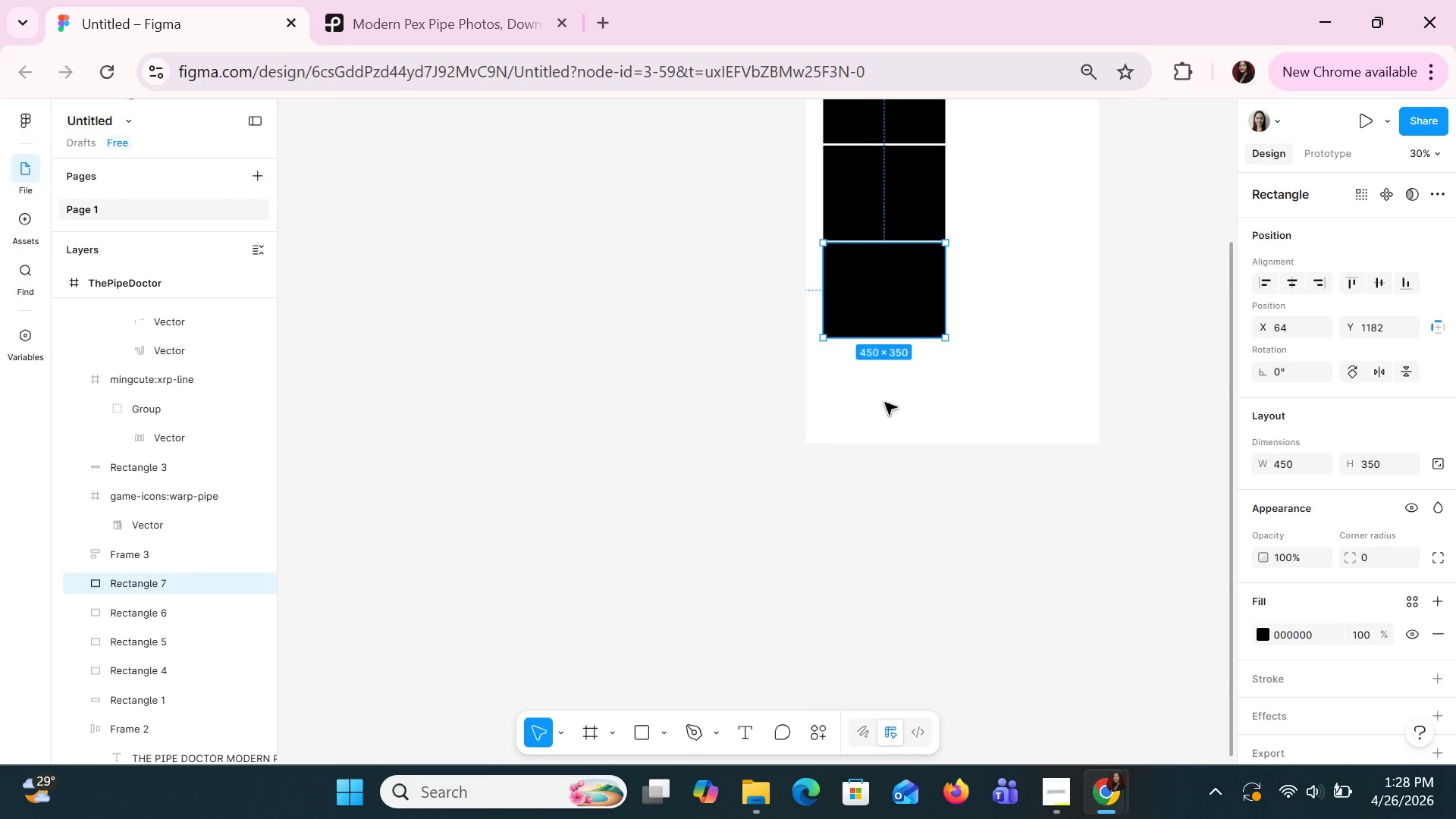 
left_click_drag(start_coordinate=[884, 284], to_coordinate=[886, 383])
 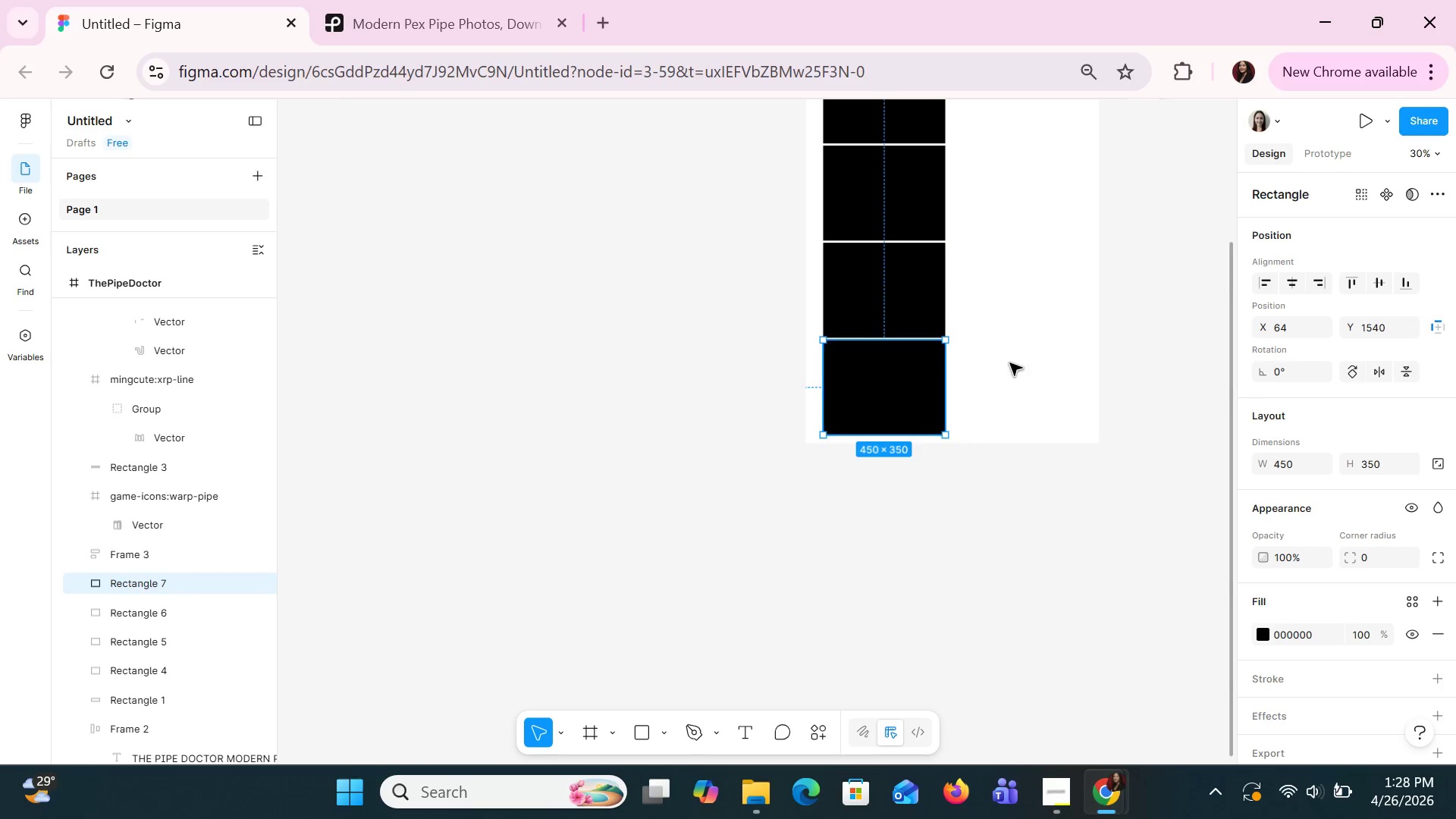 
left_click([1009, 362])
 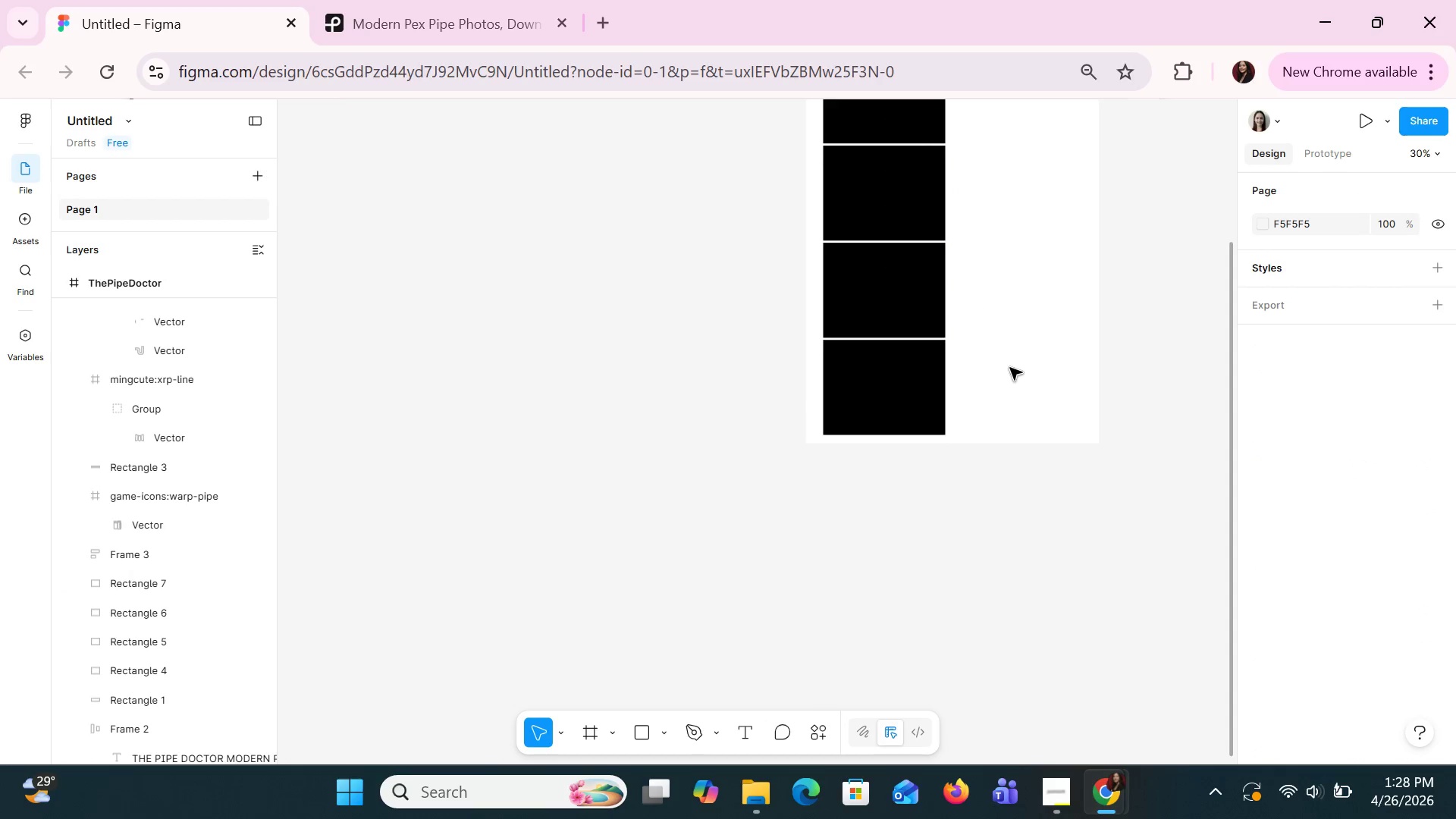 
scroll: coordinate [1009, 367], scroll_direction: up, amount: 1.0
 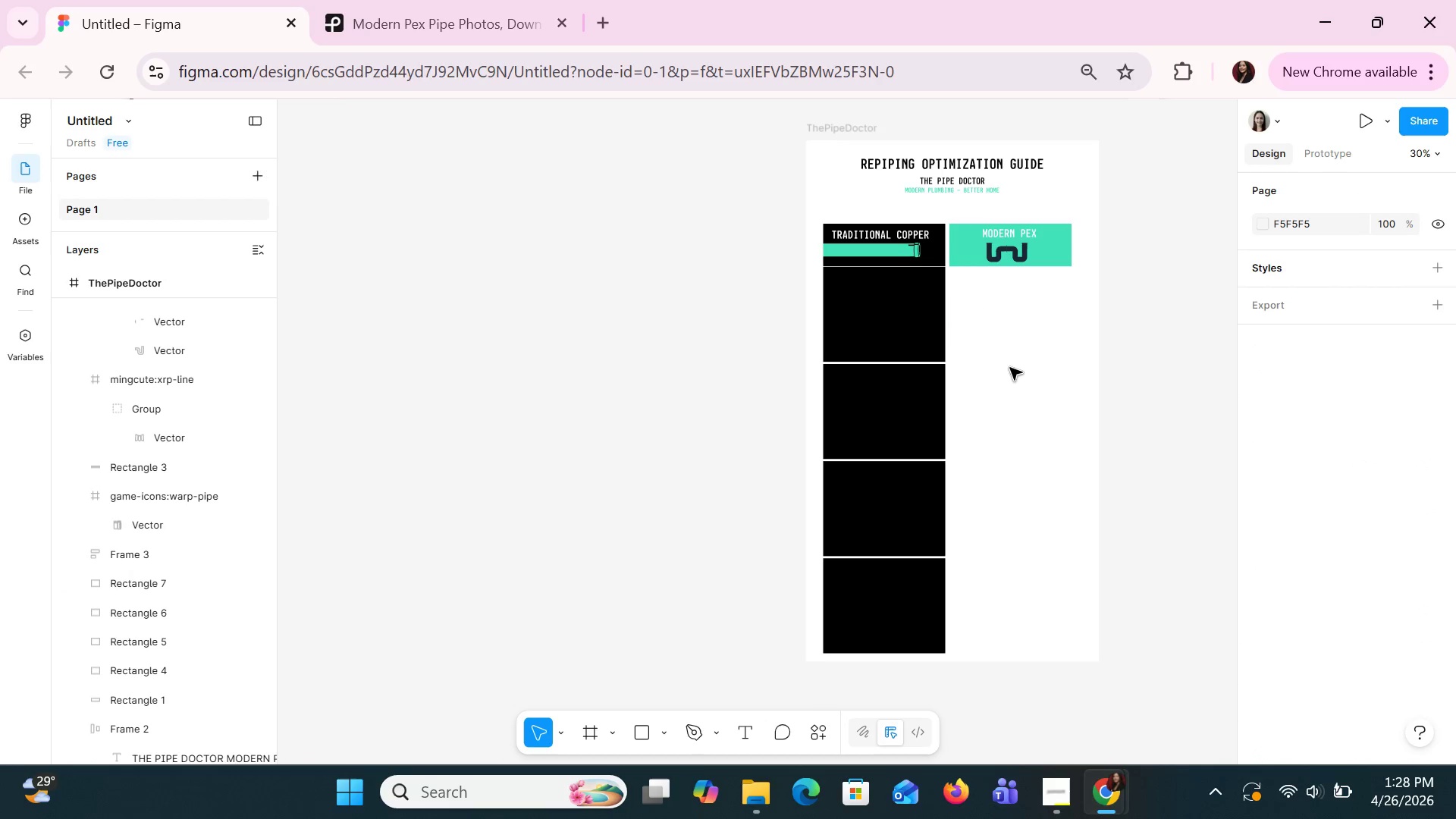 
hold_key(key=ControlLeft, duration=1.5)
scroll: coordinate [1009, 367], scroll_direction: none, amount: 0.0
 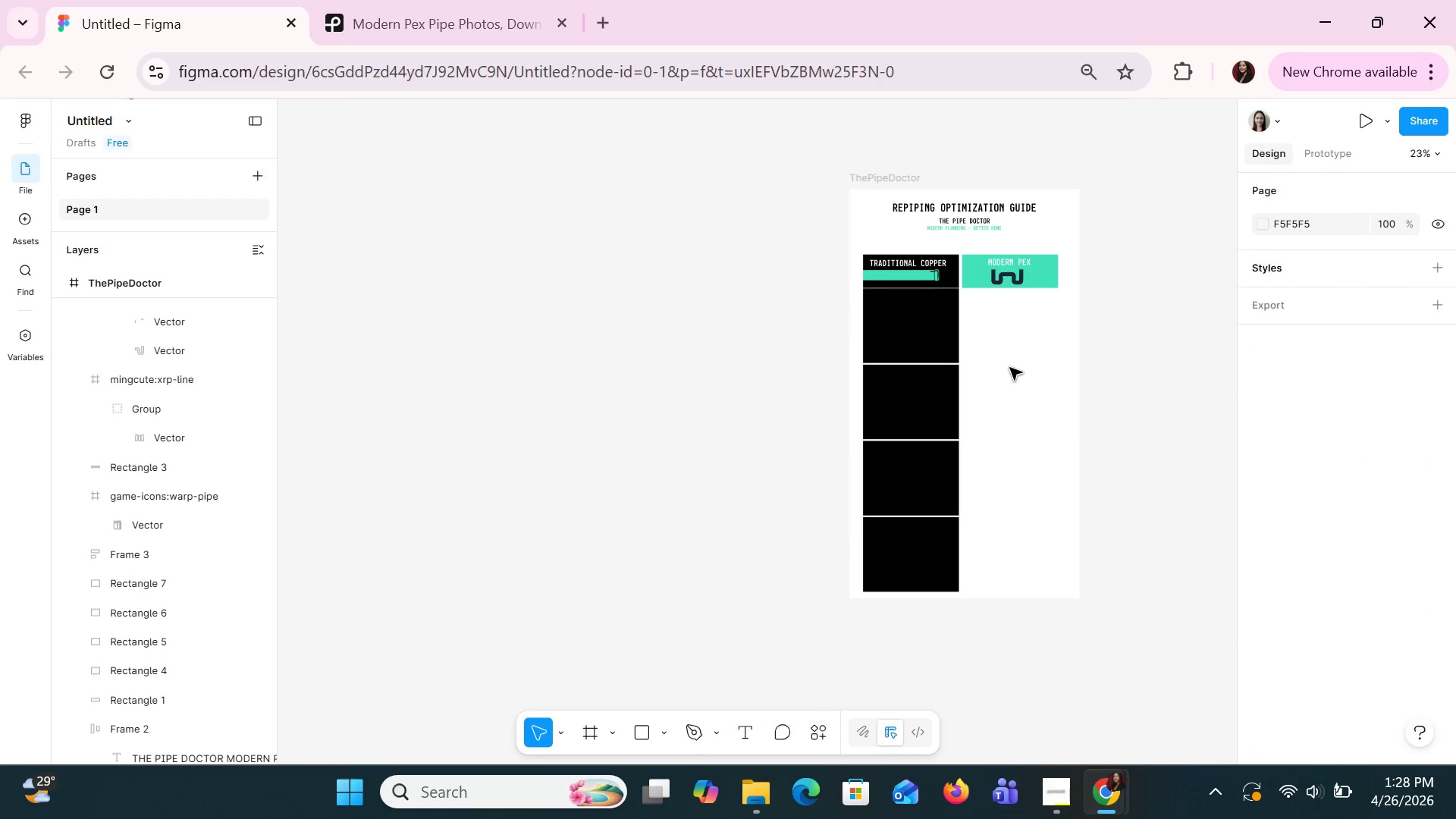 
hold_key(key=ControlLeft, duration=0.86)
scroll: coordinate [1009, 367], scroll_direction: up, amount: 3.0
 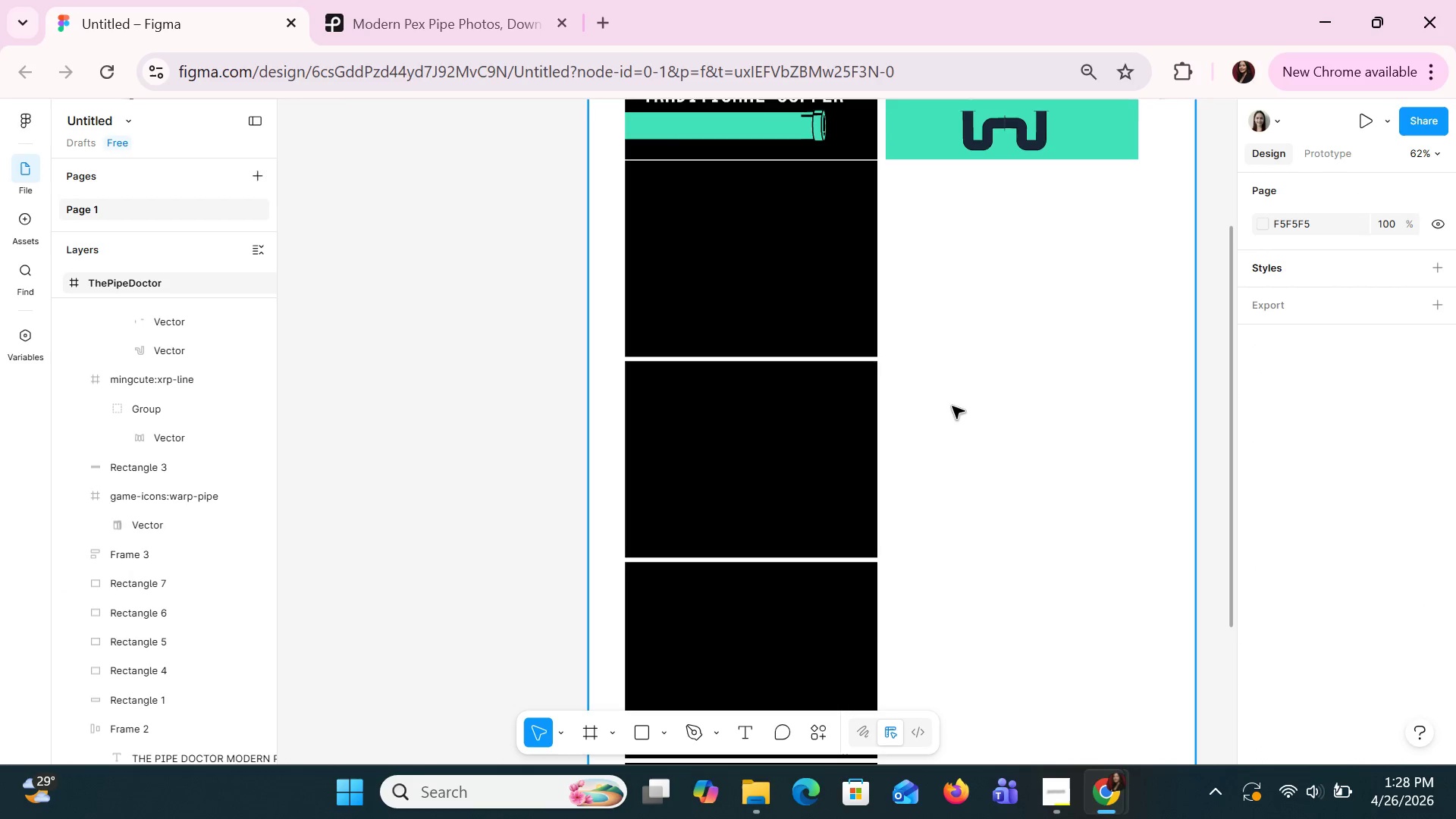 
wait(5.42)
 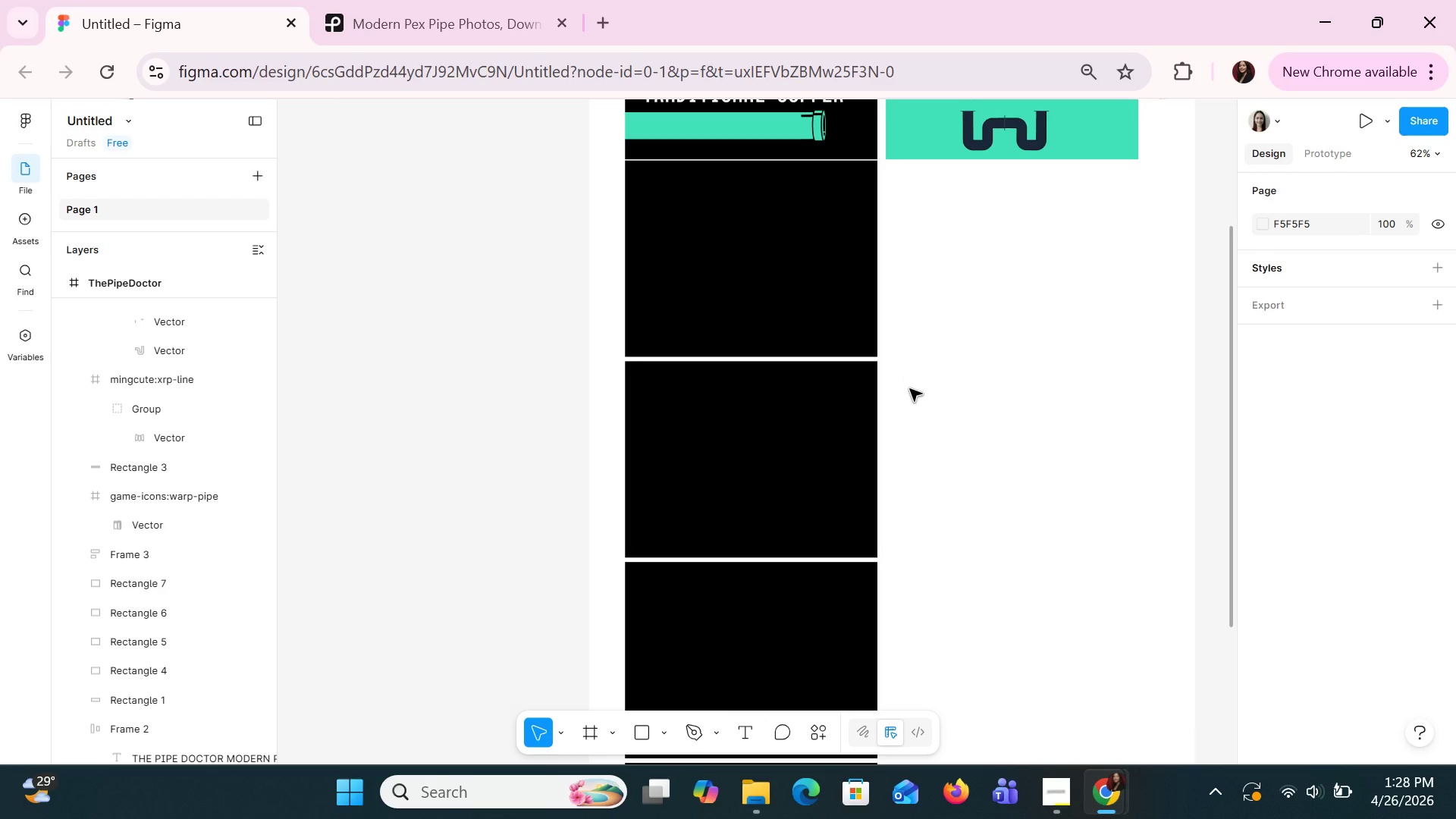 
key(Control+Z)
 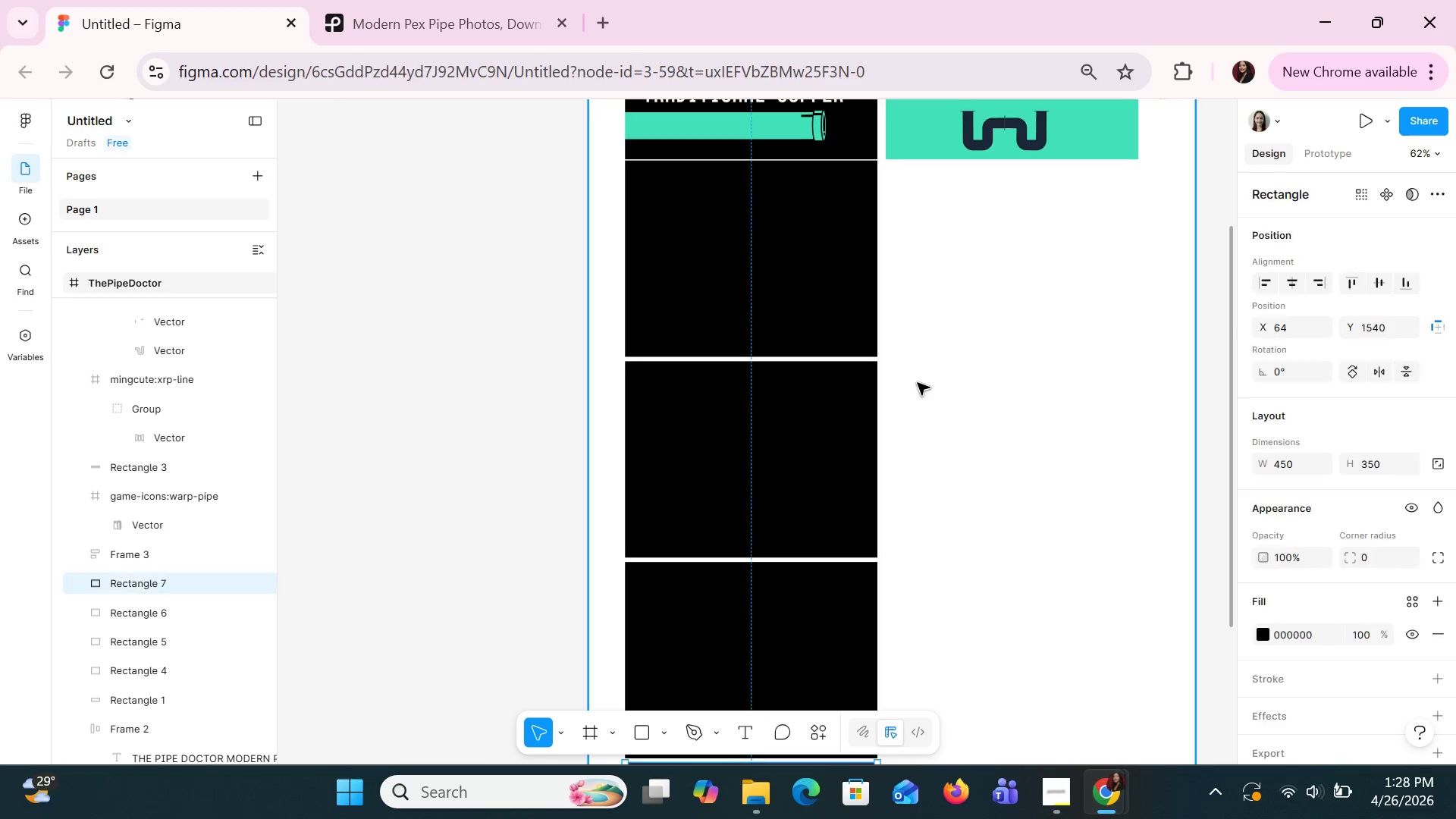 
key(Control+Z)
 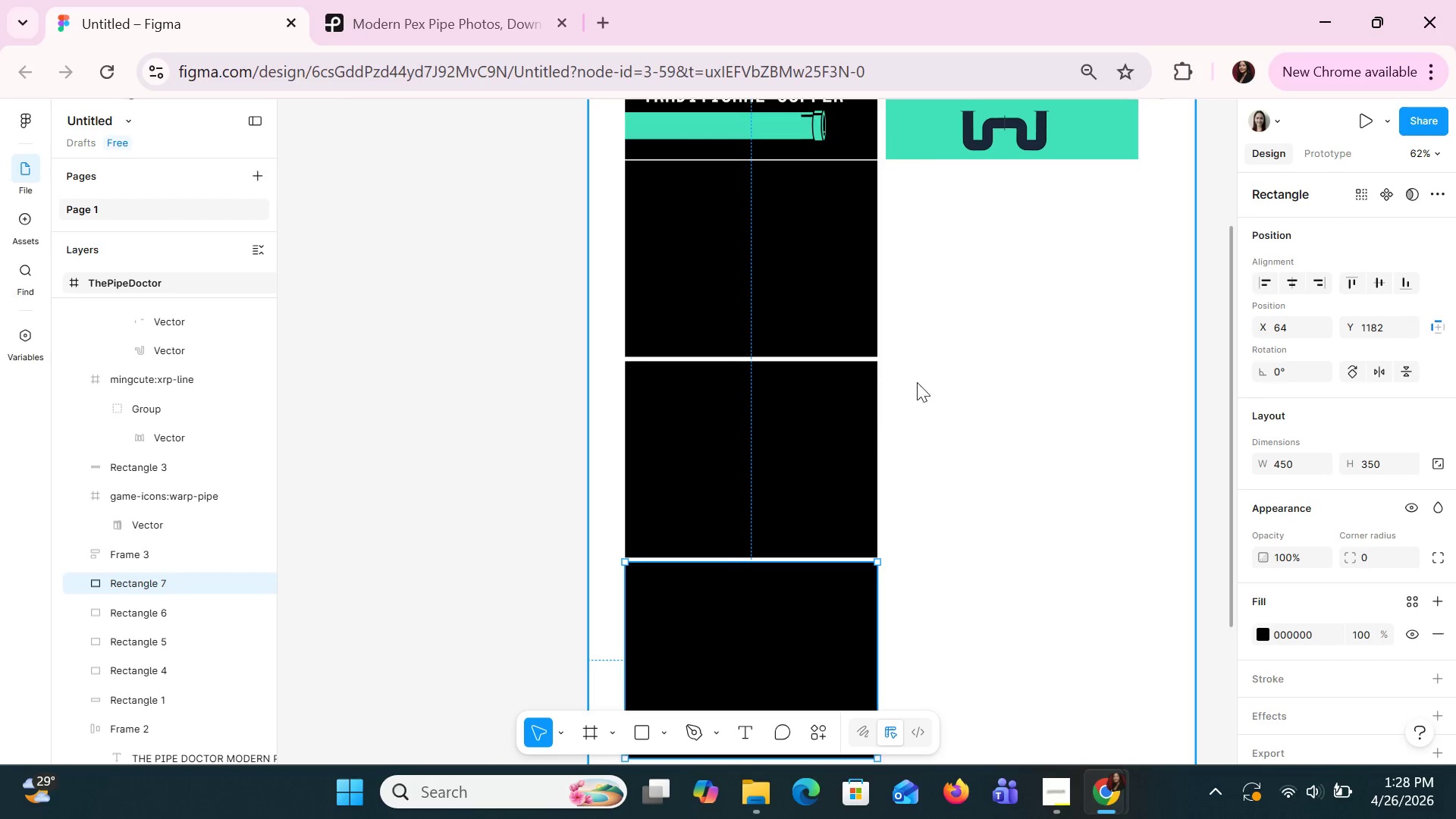 
key(Control+Z)
 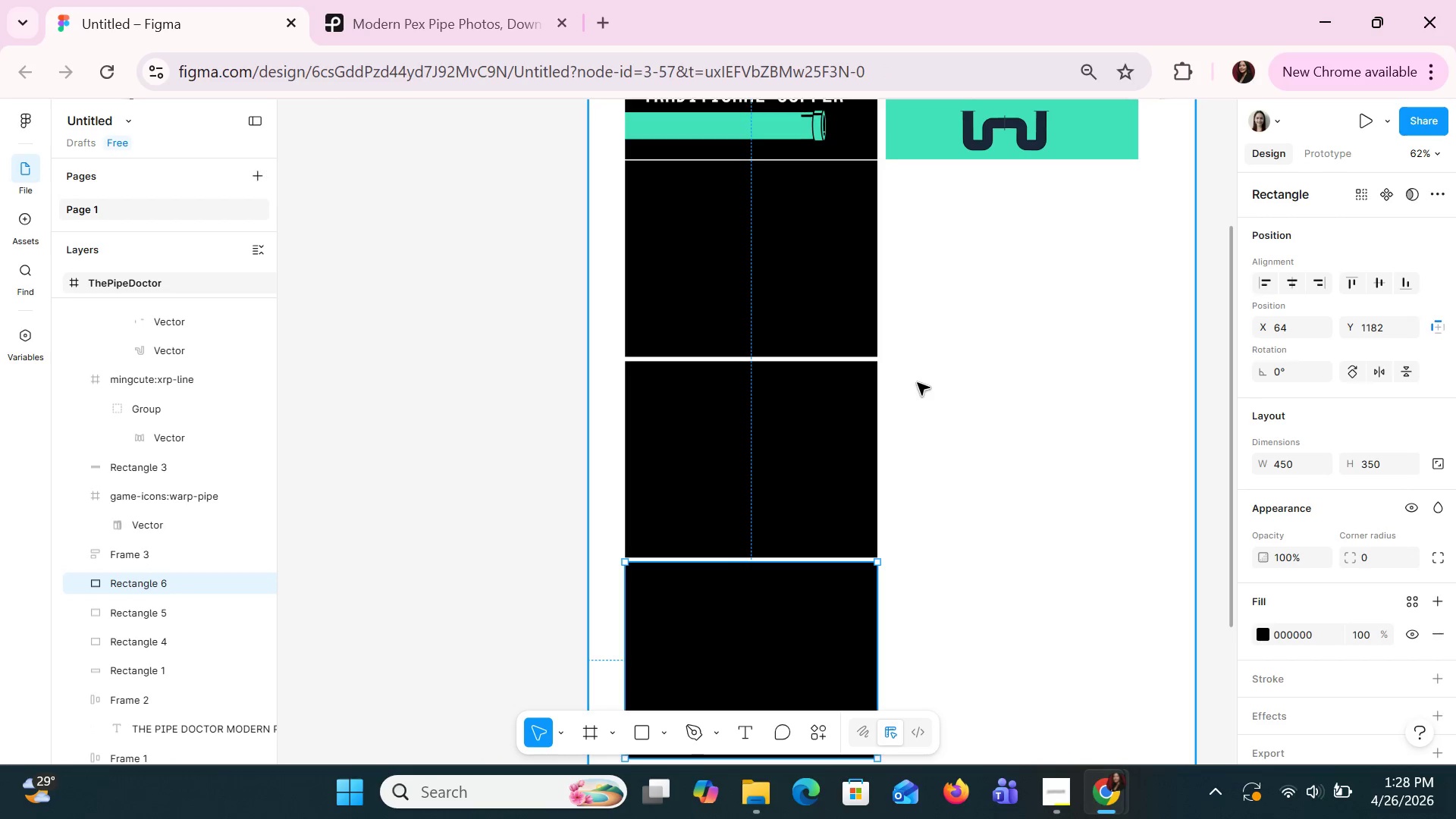 
key(Control+Z)
 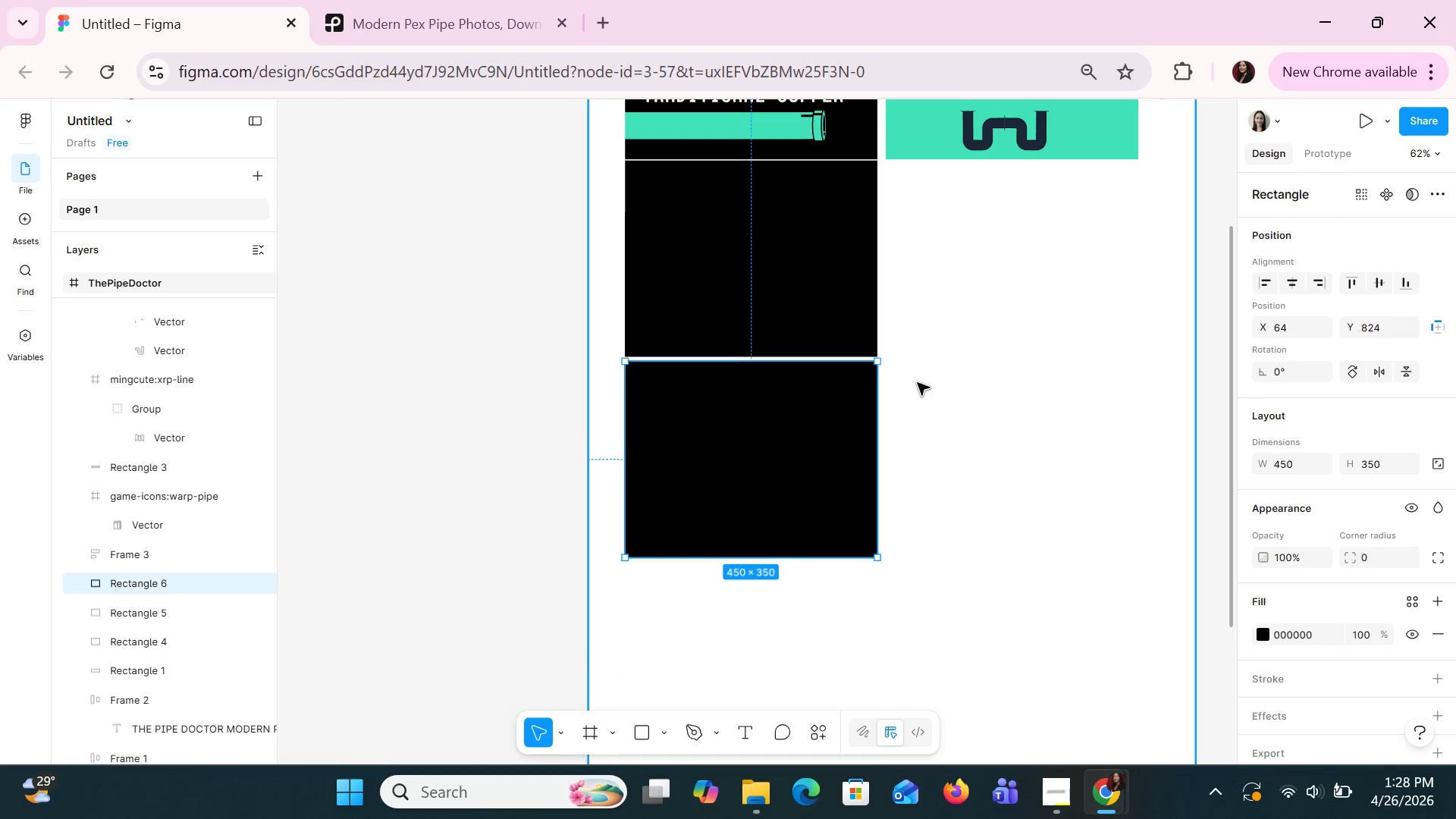 
key(Control+Z)
 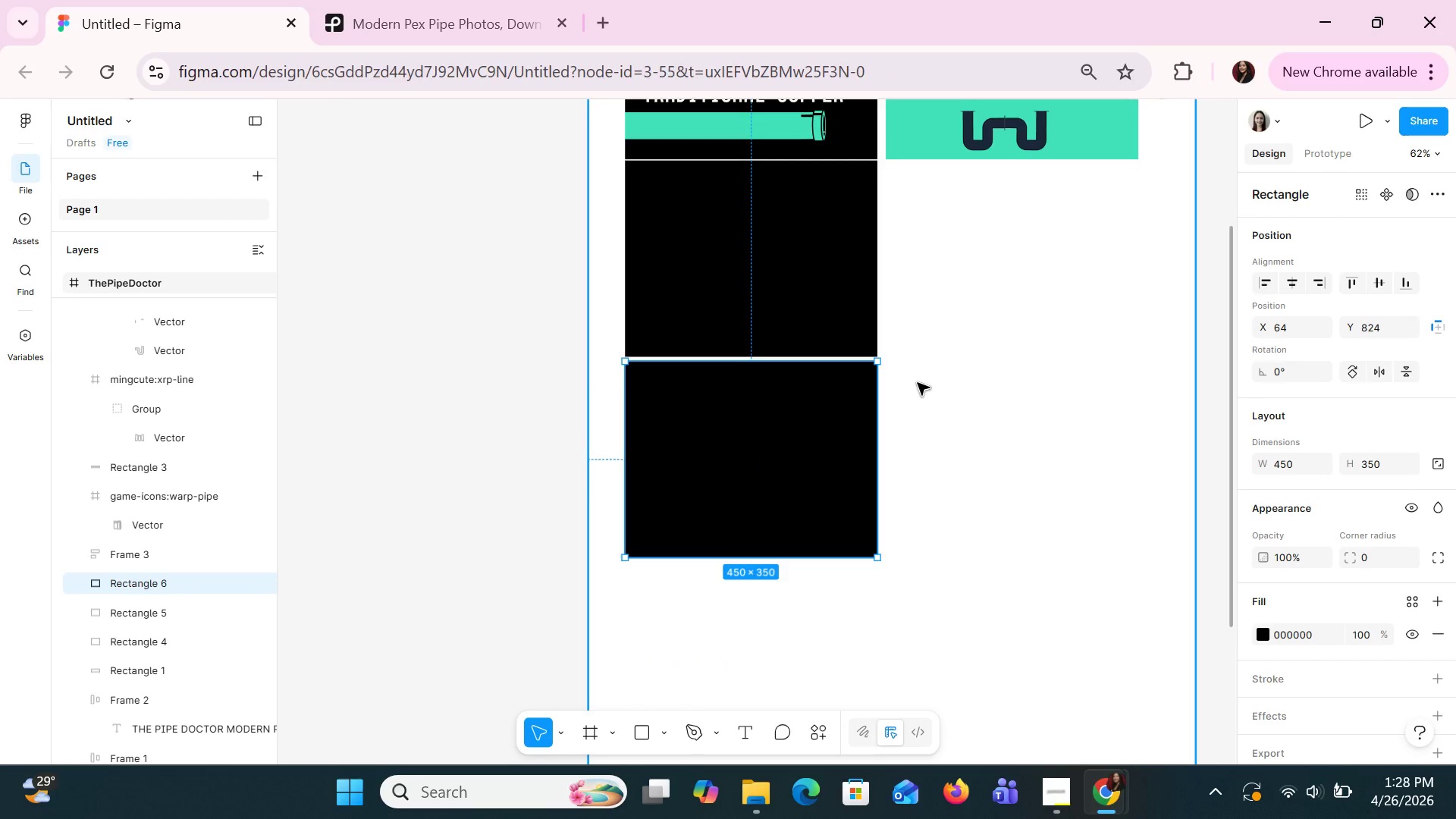 
key(Control+Z)
 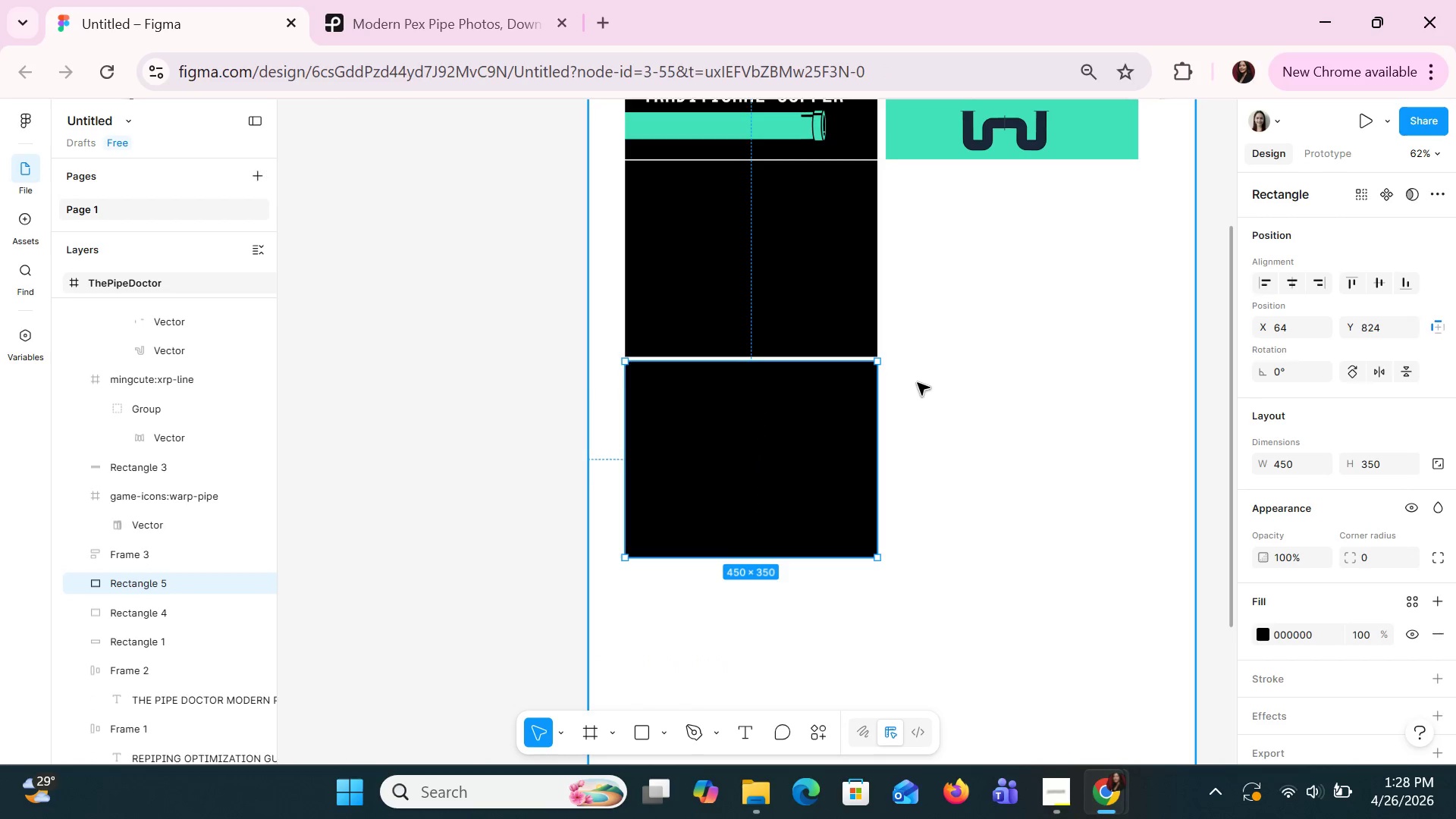 
key(Control+Z)
 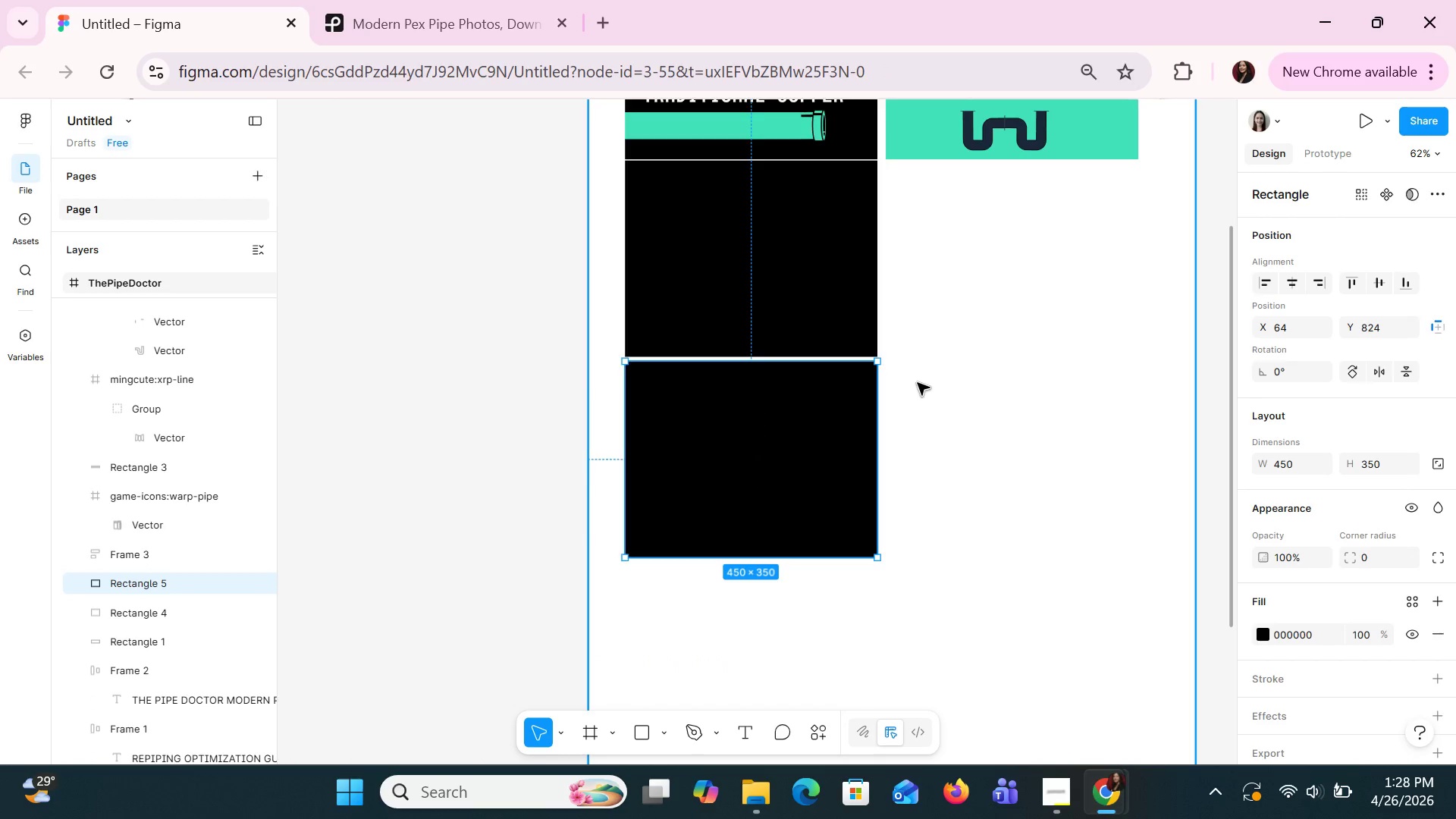 
key(Control+Z)
 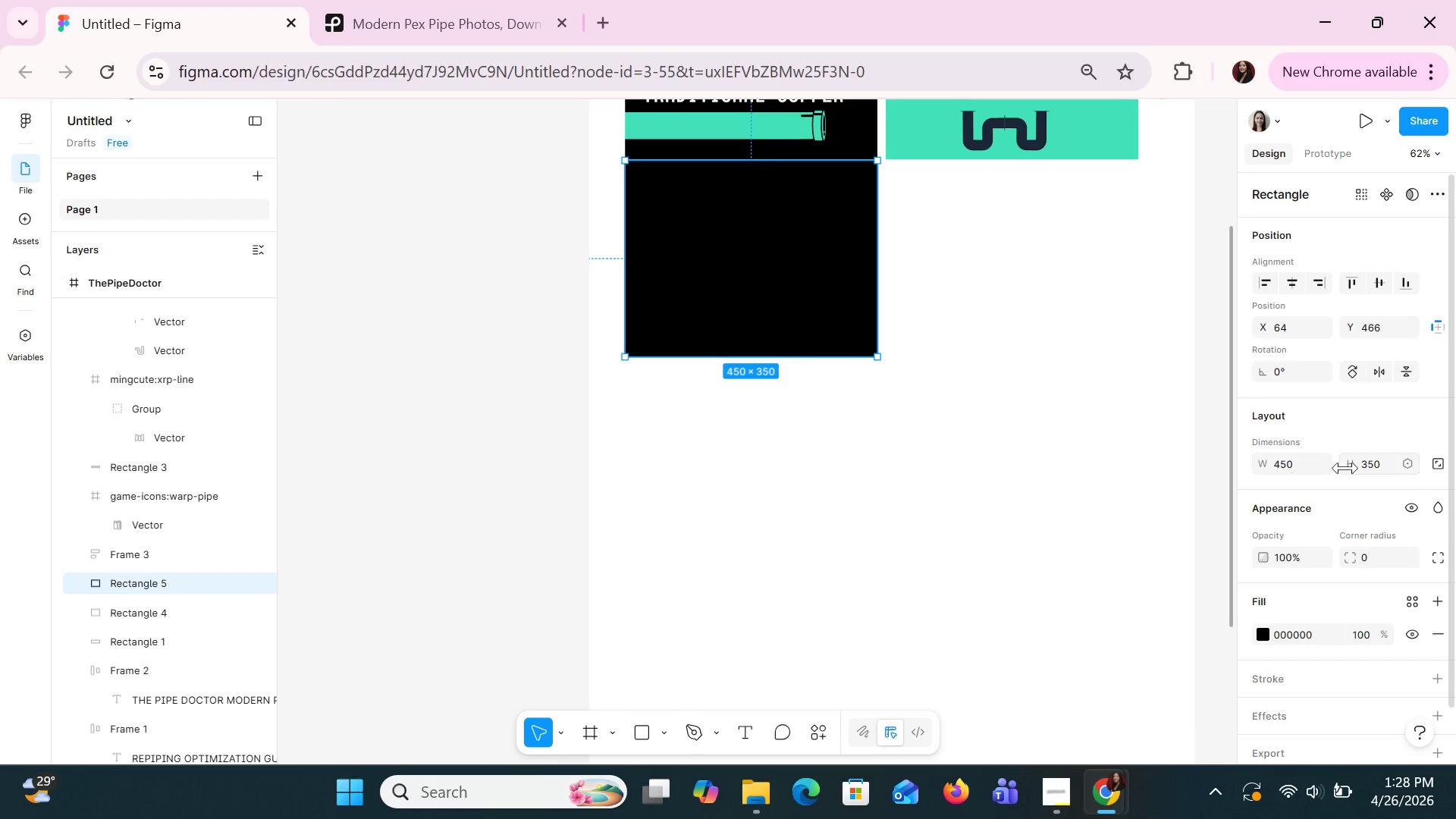 
left_click([1374, 469])
 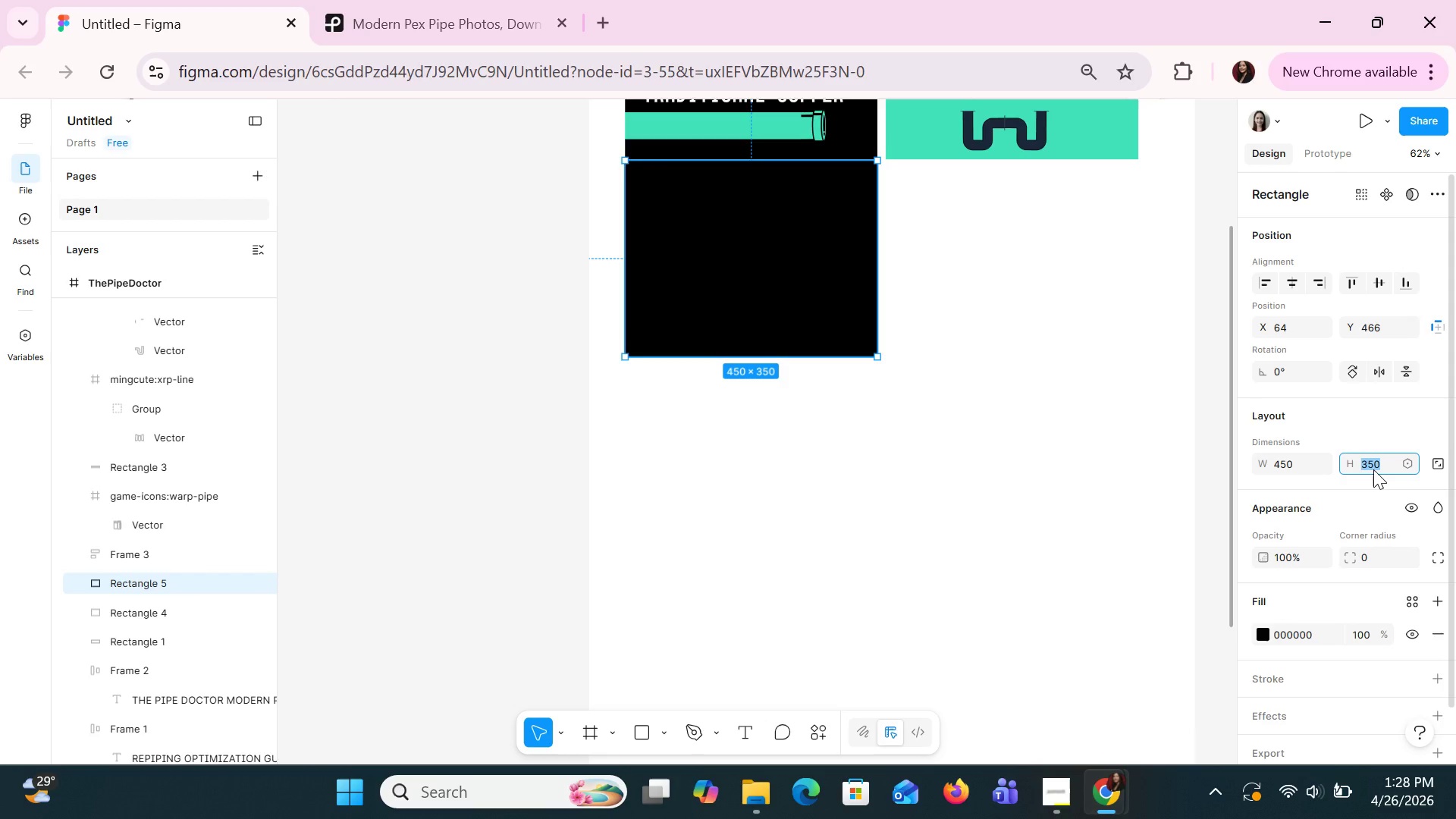 
wait(13.5)
 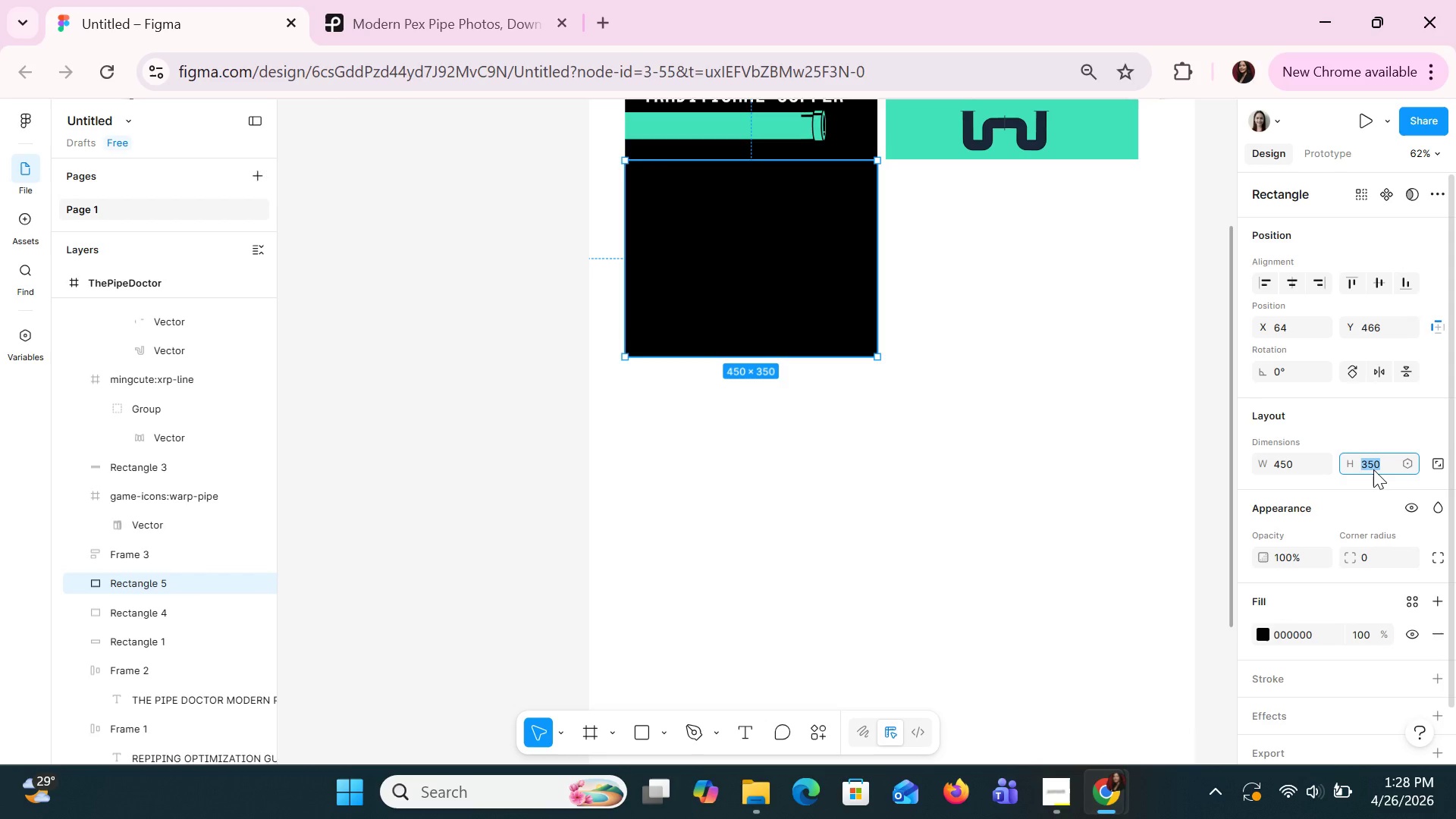 
type(345)
 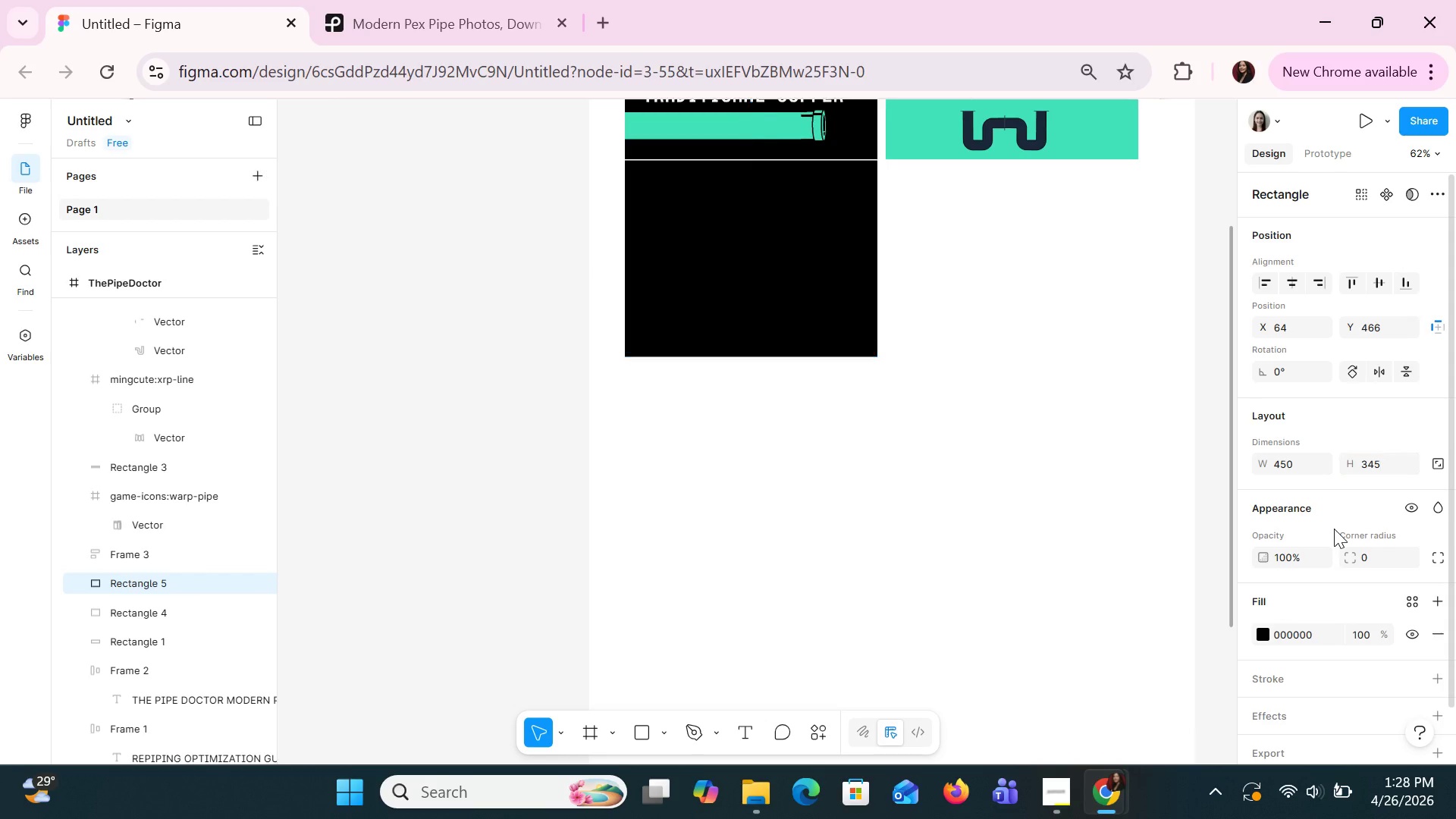 
key(Enter)
 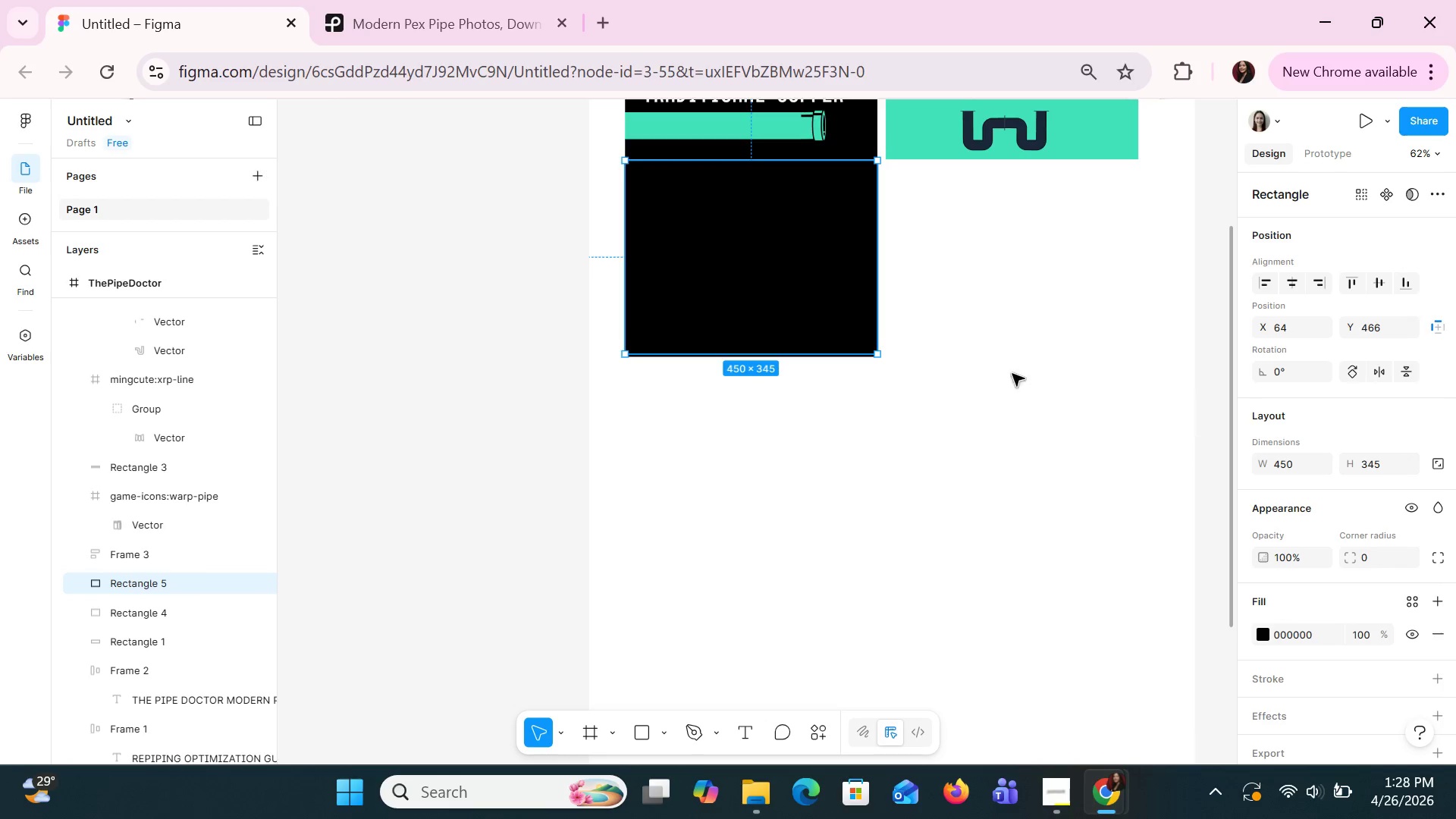 
left_click([959, 373])
 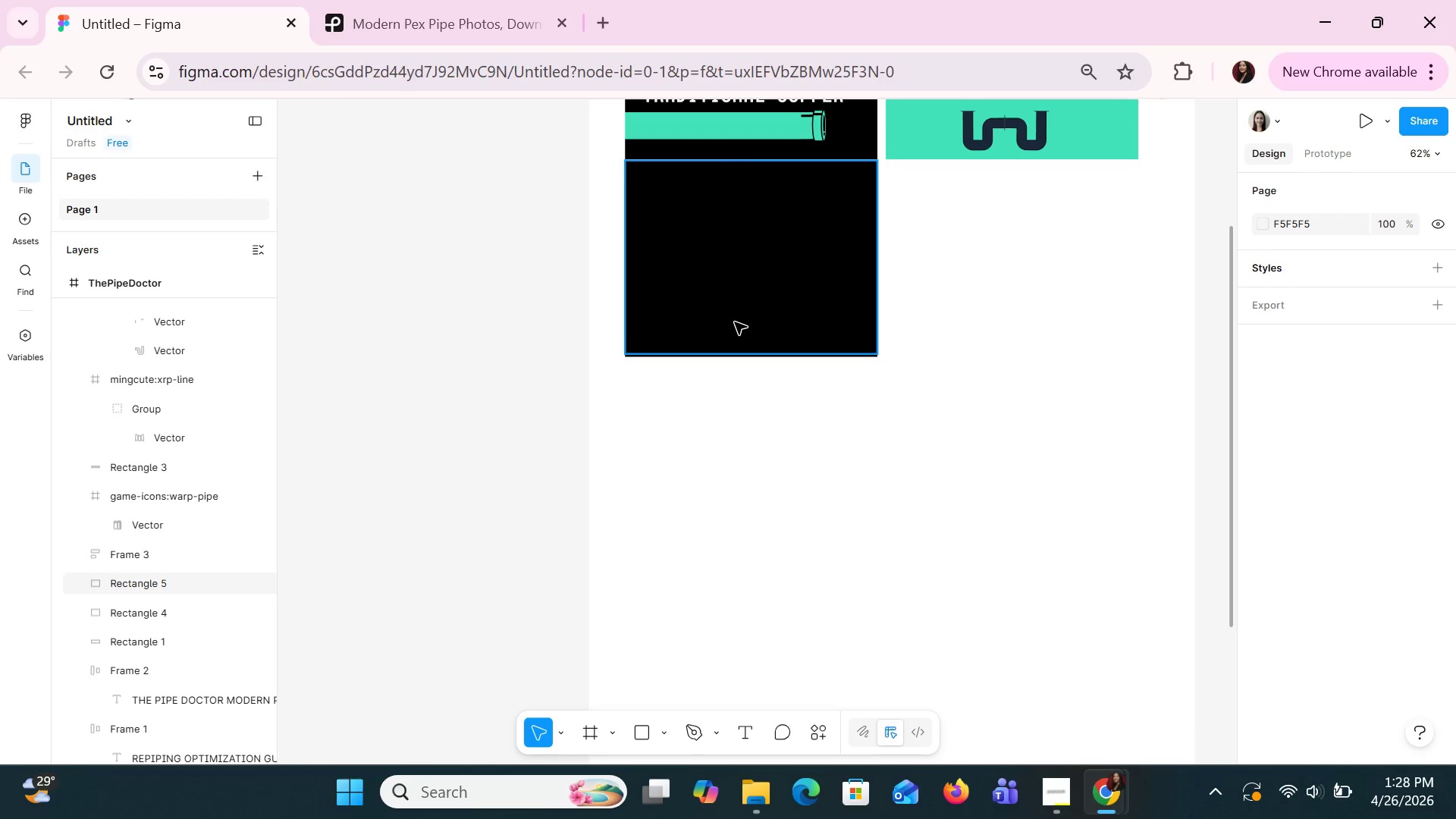 
left_click([734, 322])
 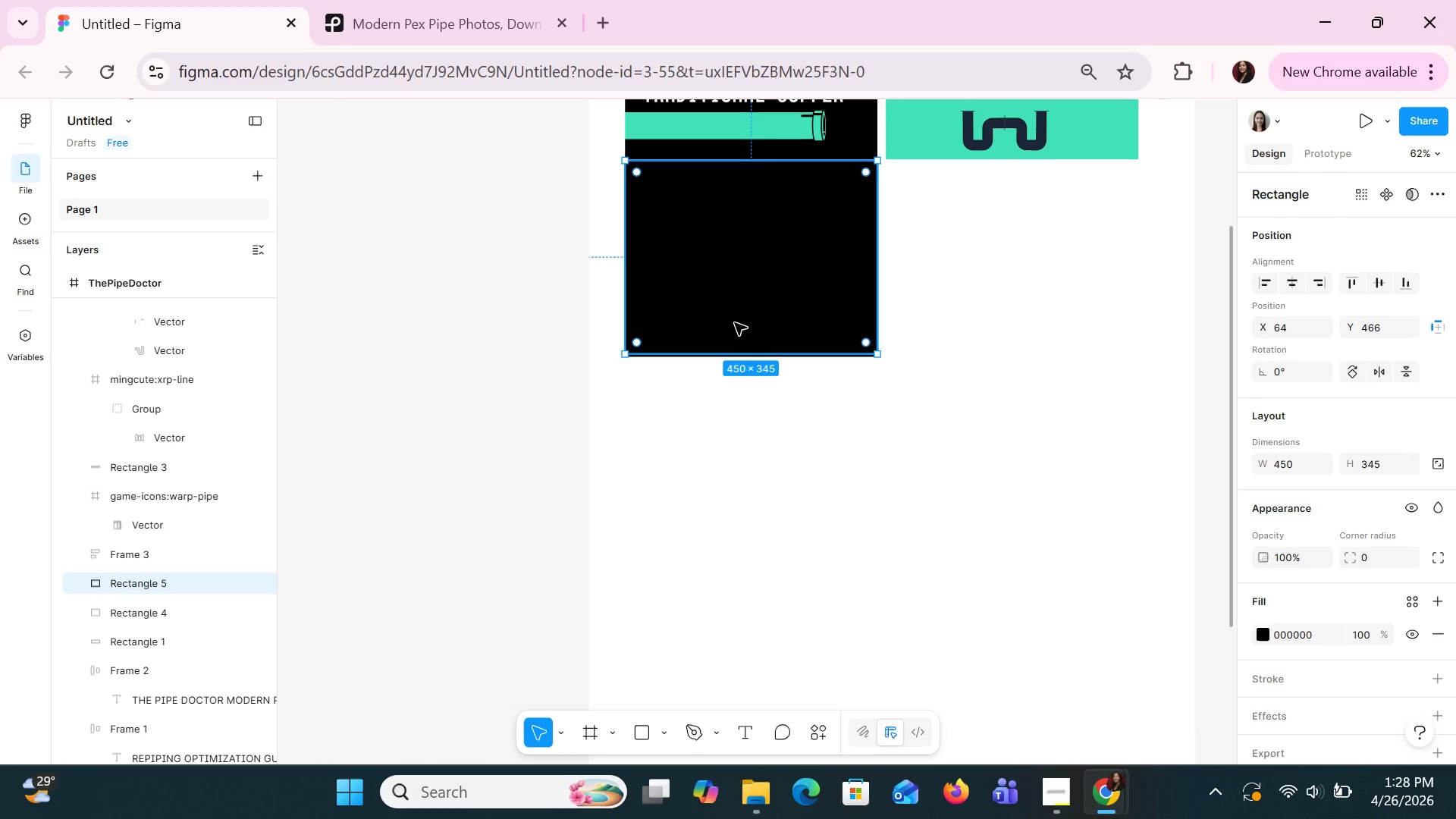 
key(ArrowUp)
 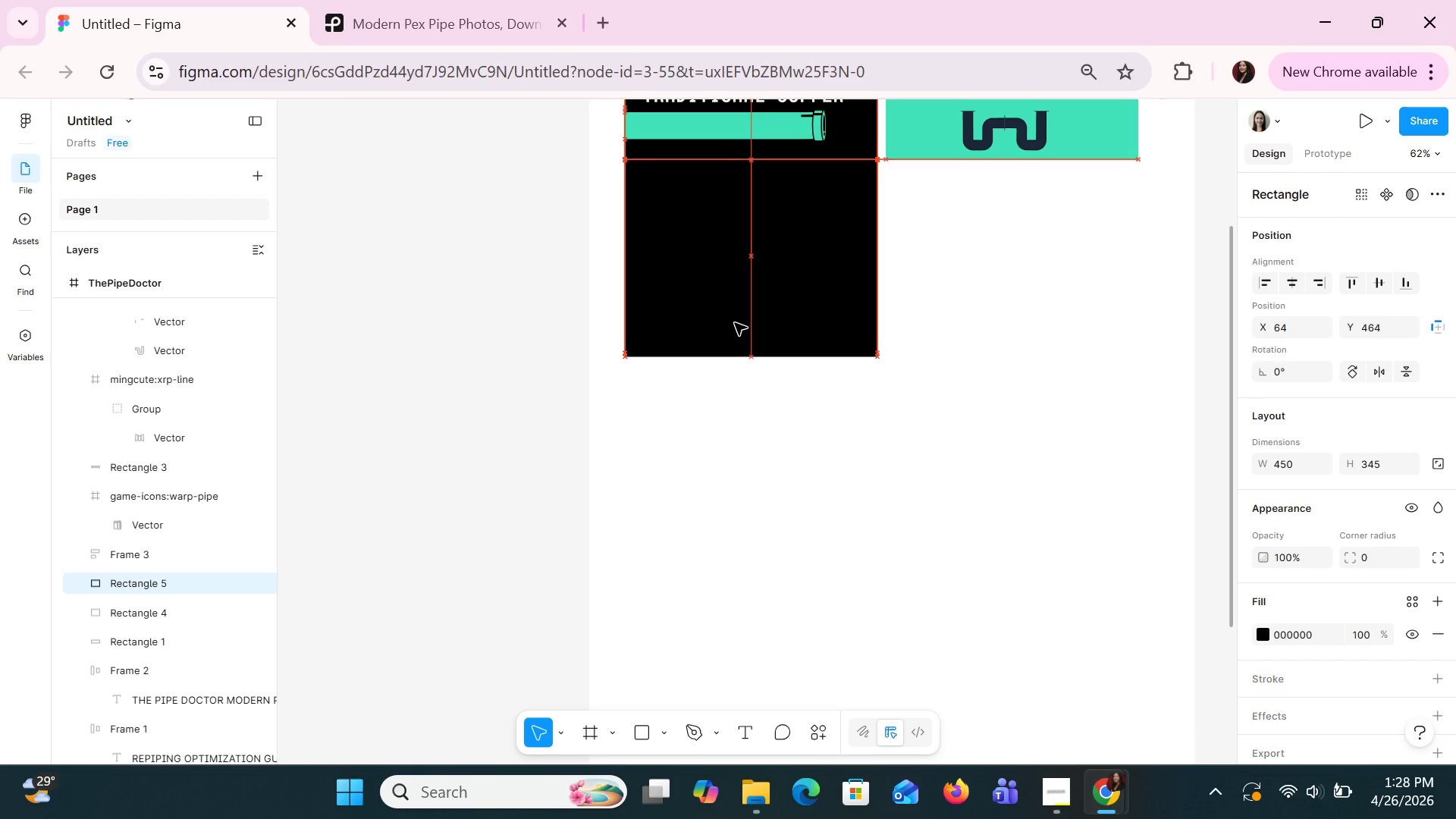 
key(ArrowUp)
 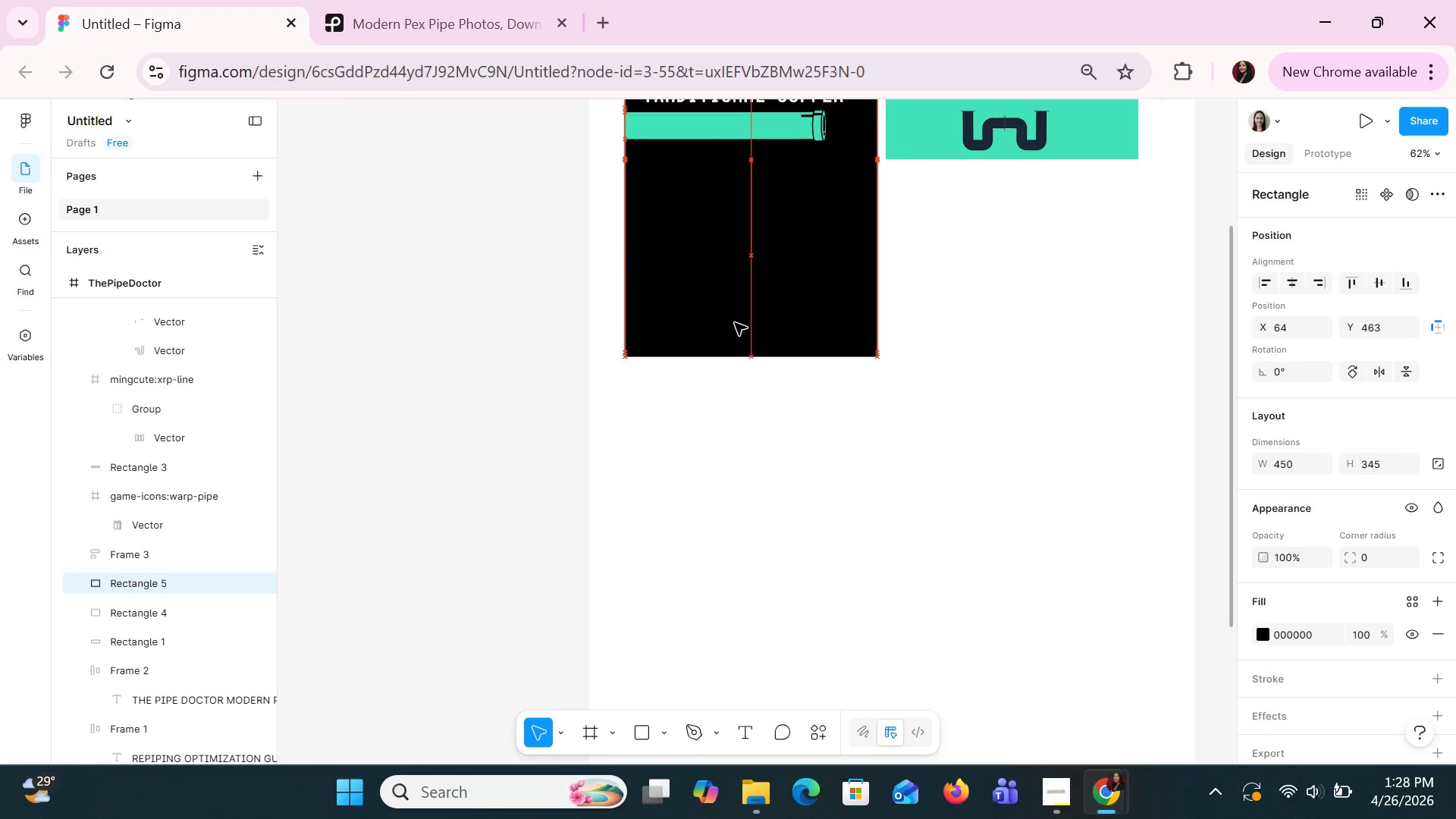 
key(ArrowUp)
 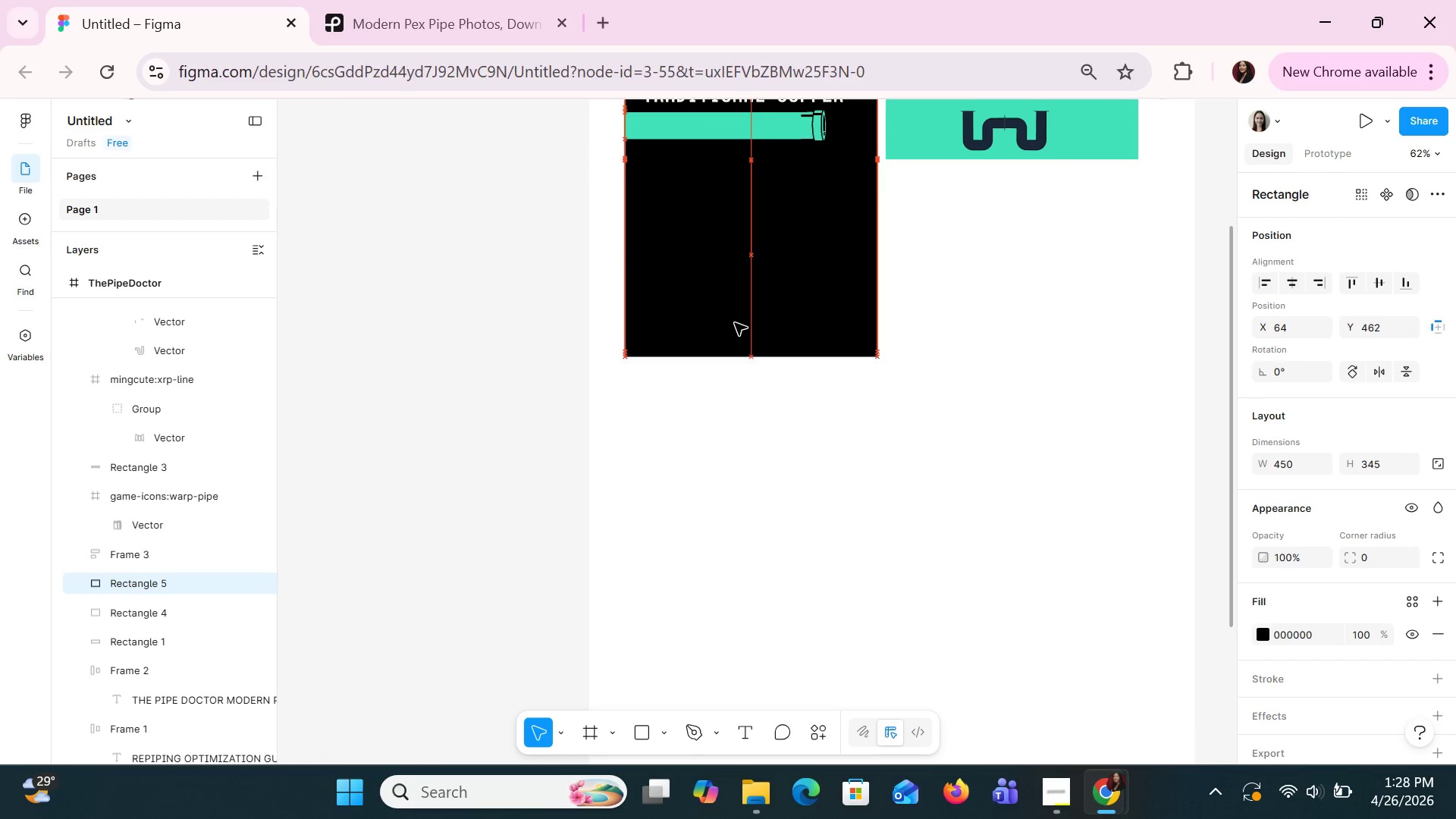 
key(ArrowUp)
 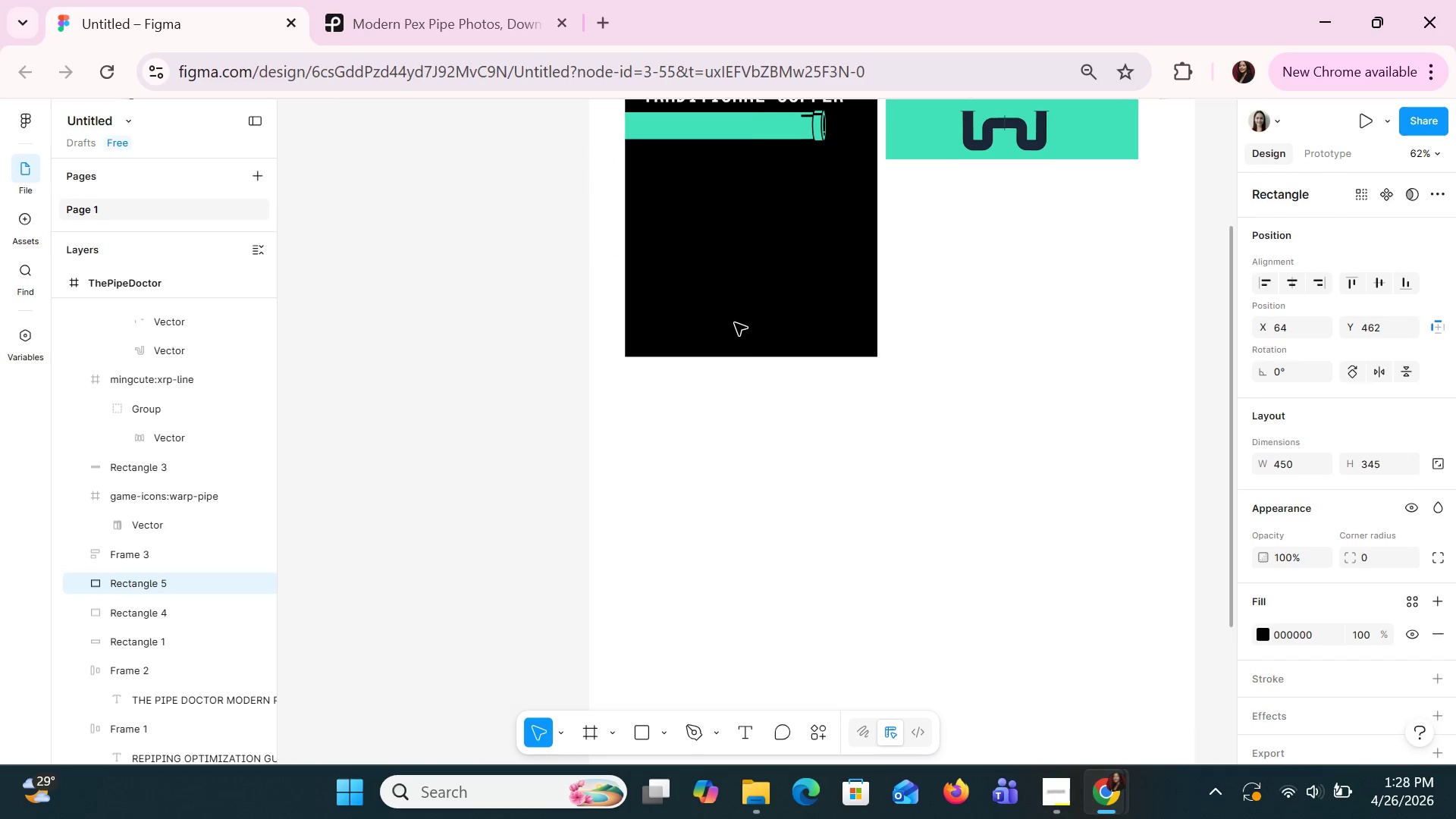 
key(ArrowDown)
 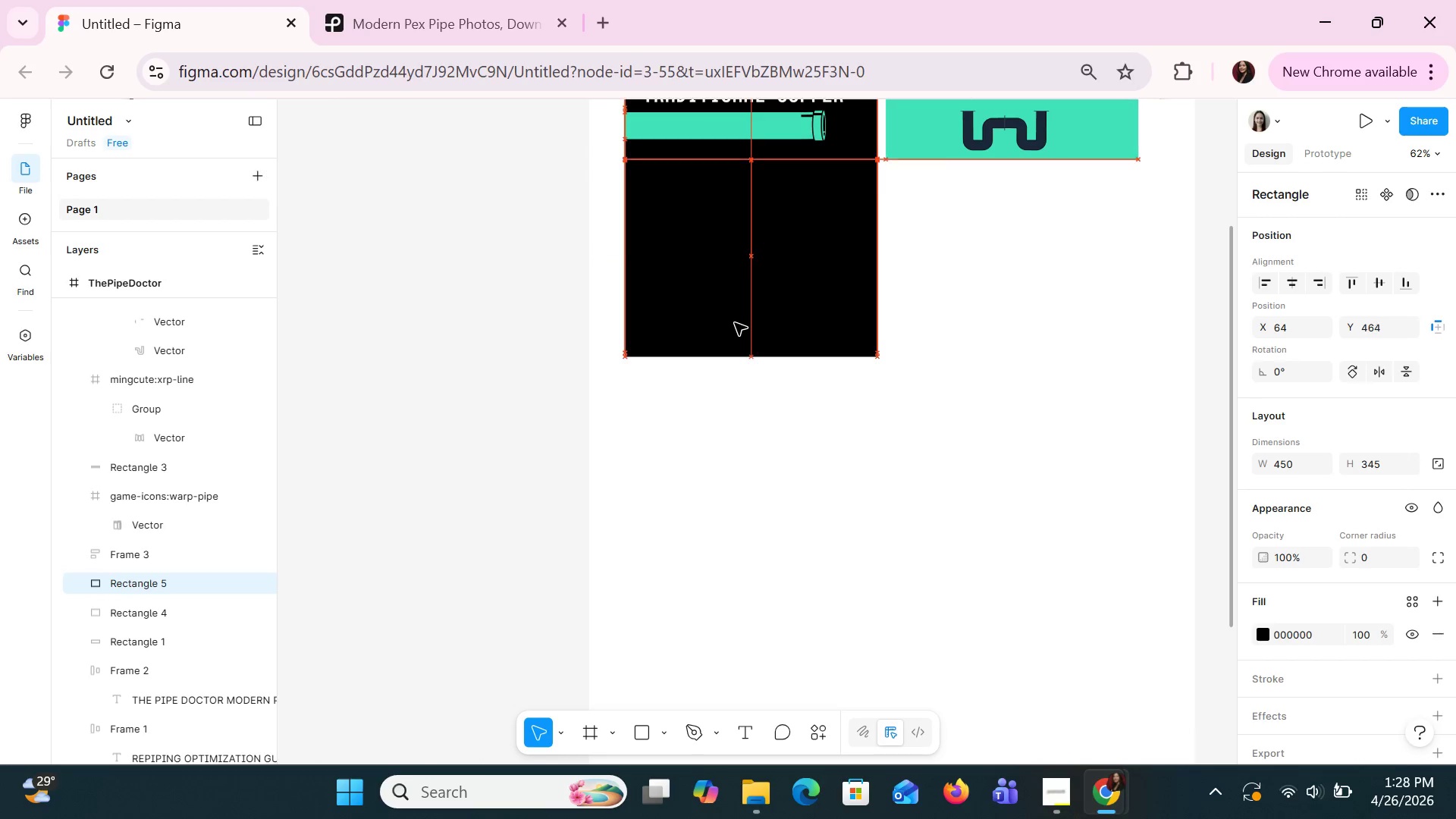 
key(ArrowDown)
 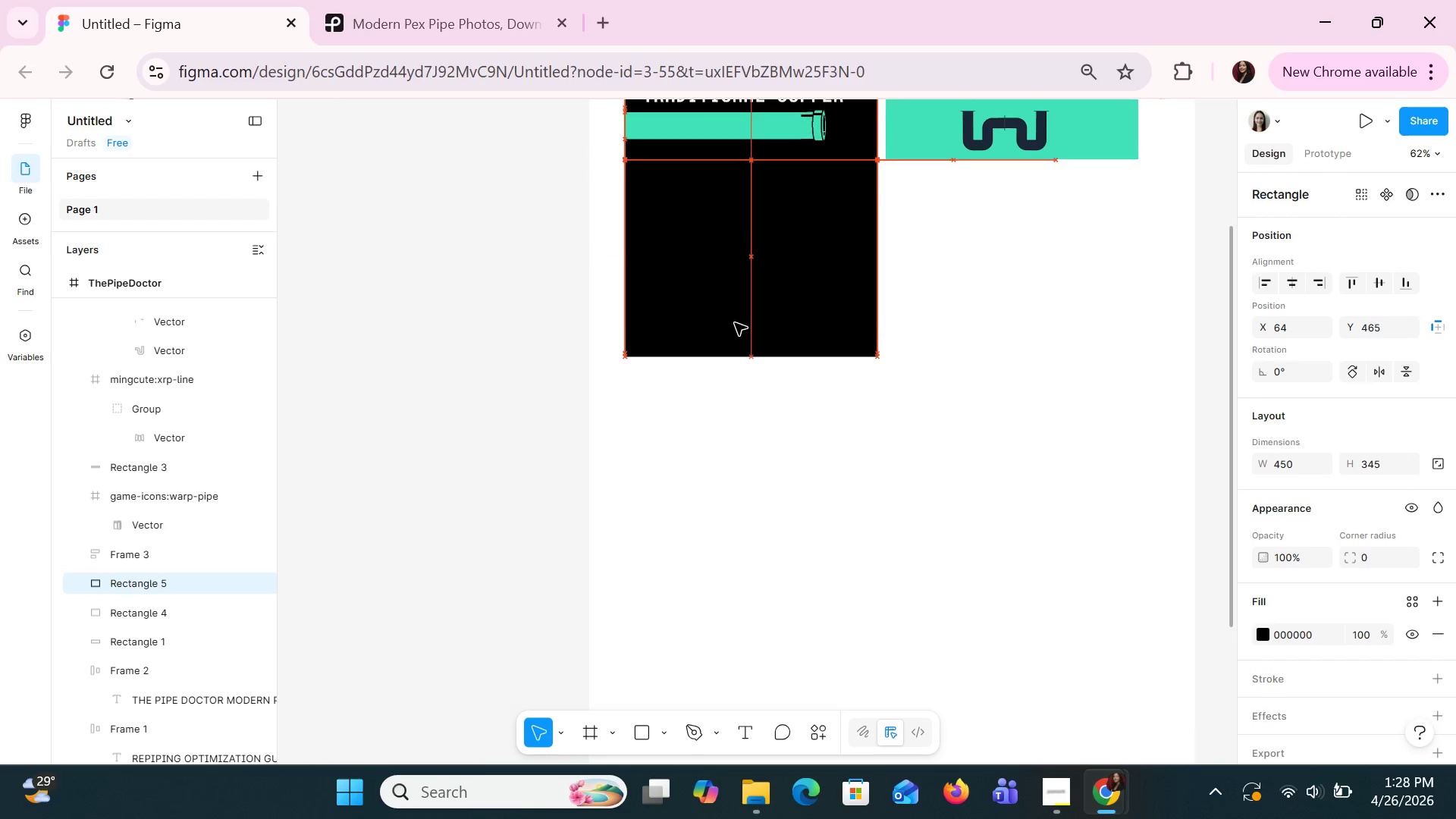 
key(ArrowDown)
 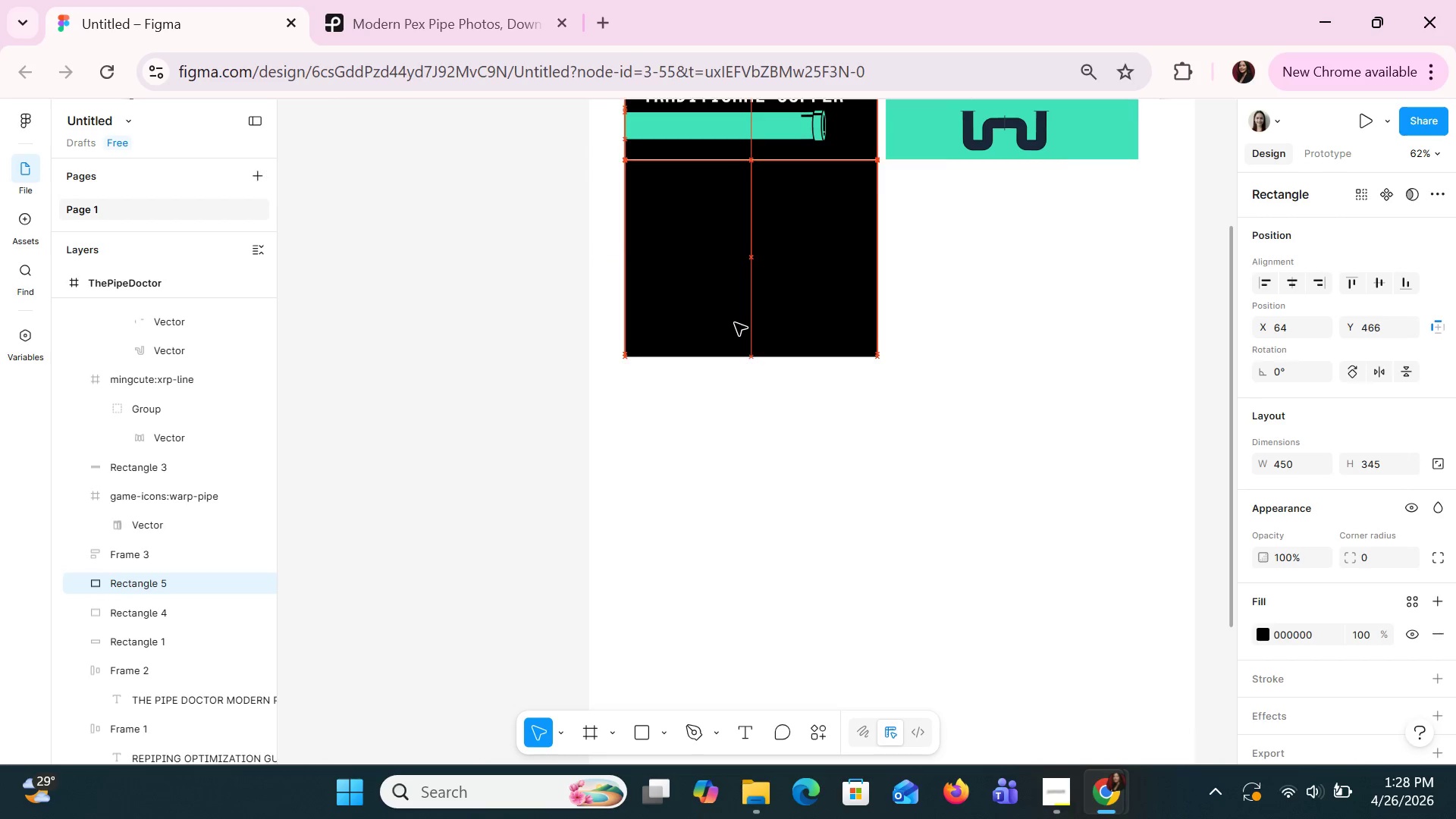 
key(ArrowDown)
 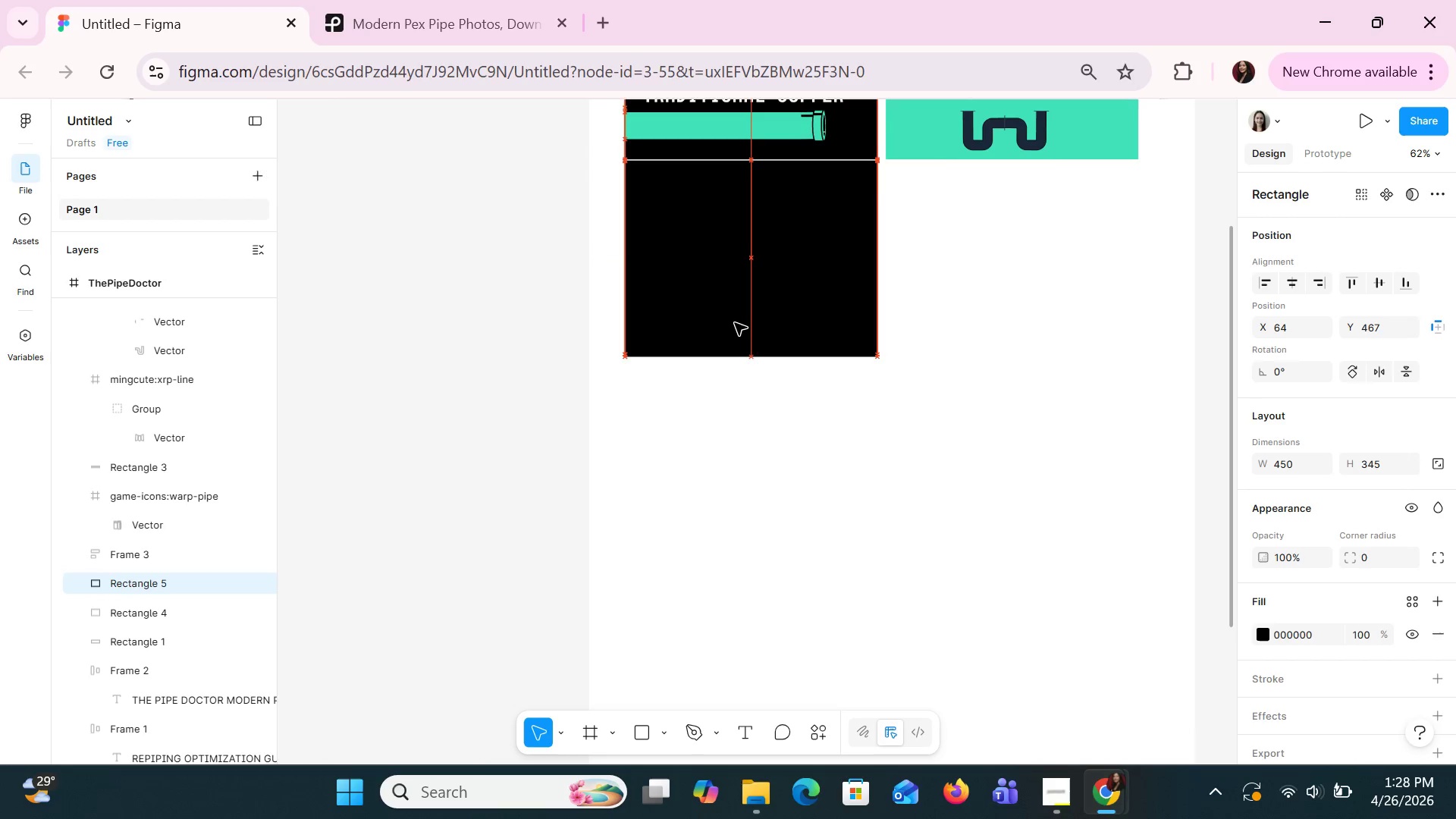 
key(ArrowDown)
 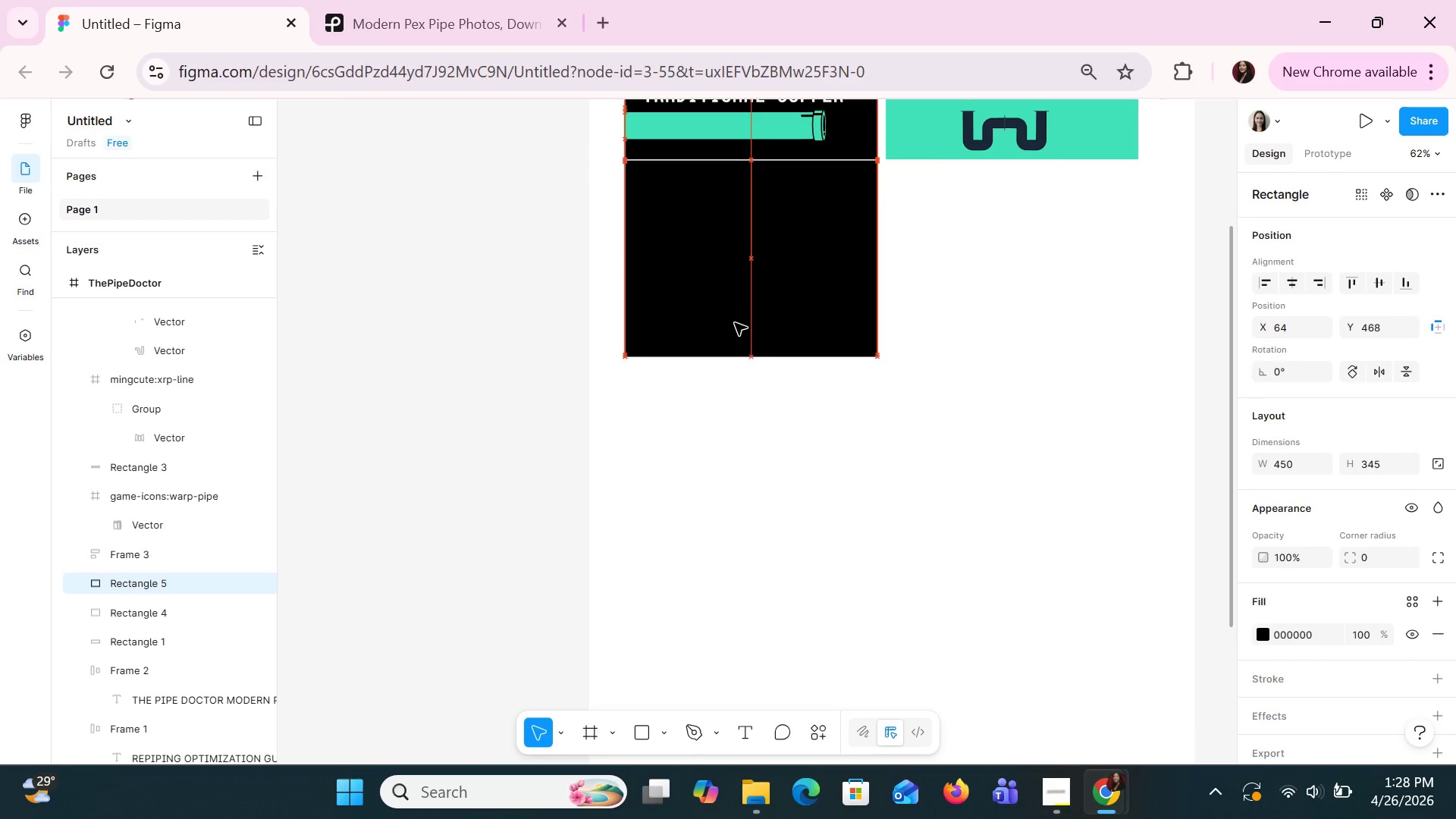 
key(ArrowDown)
 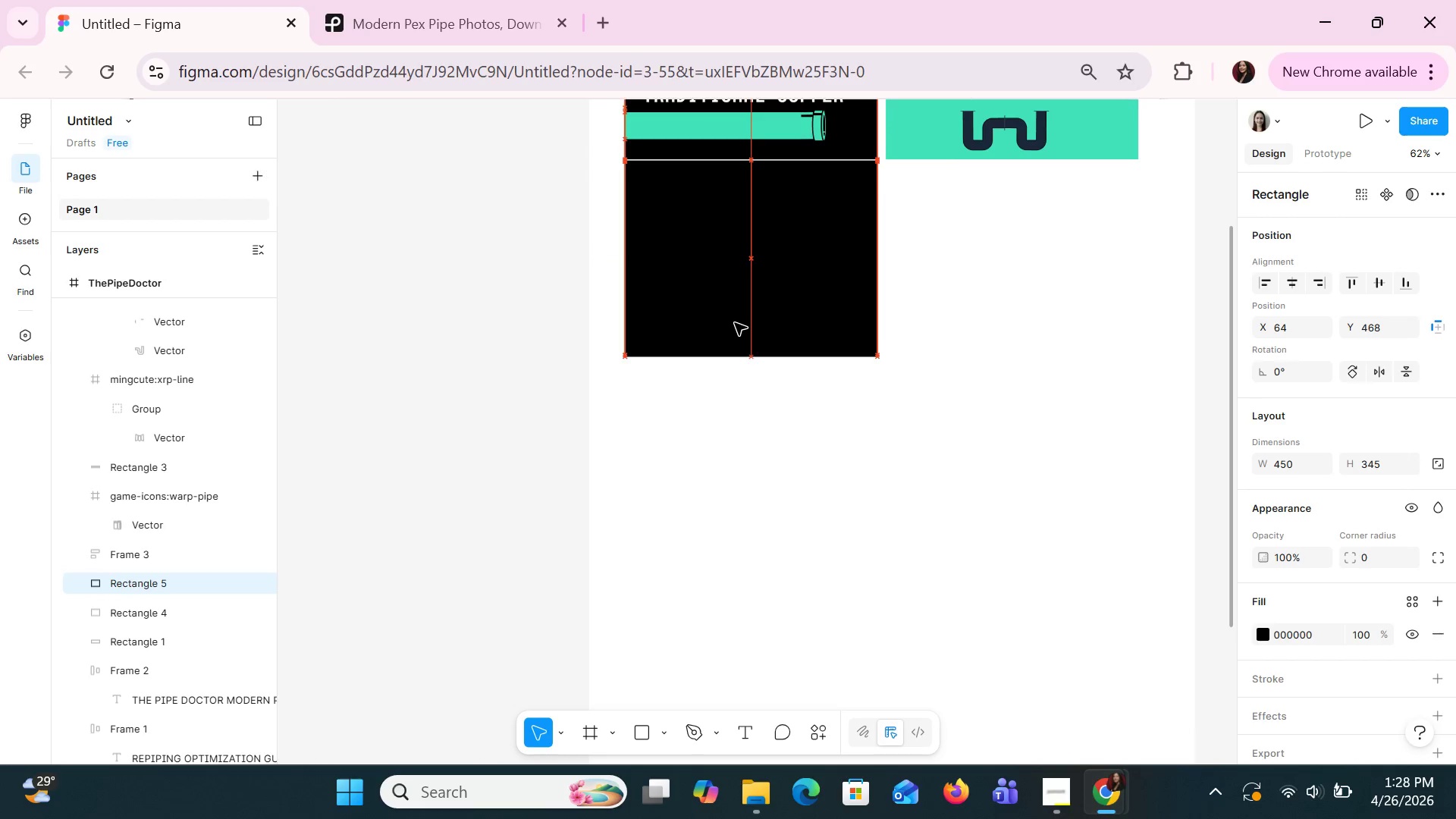 
key(ArrowDown)
 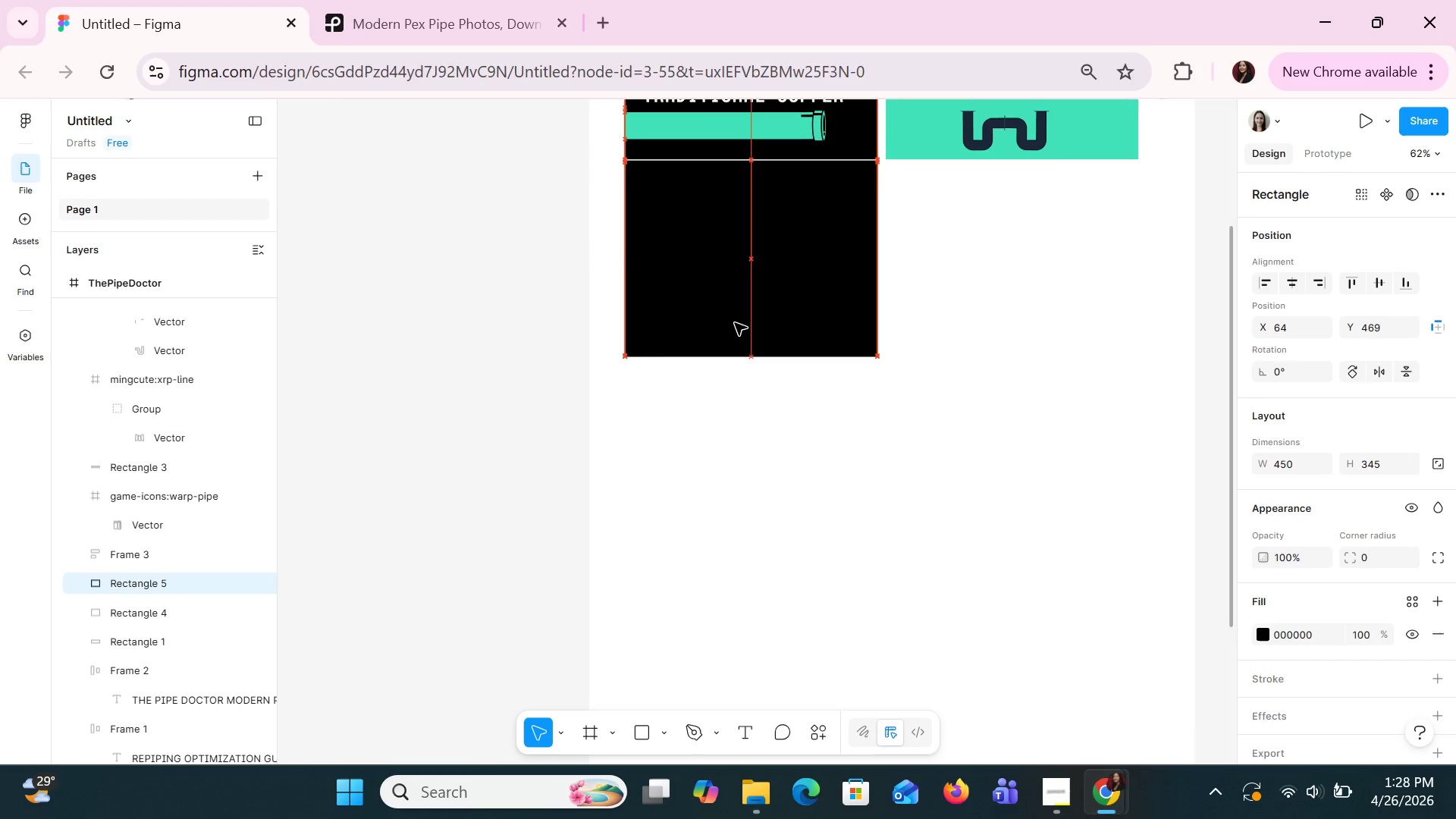 
key(ArrowDown)
 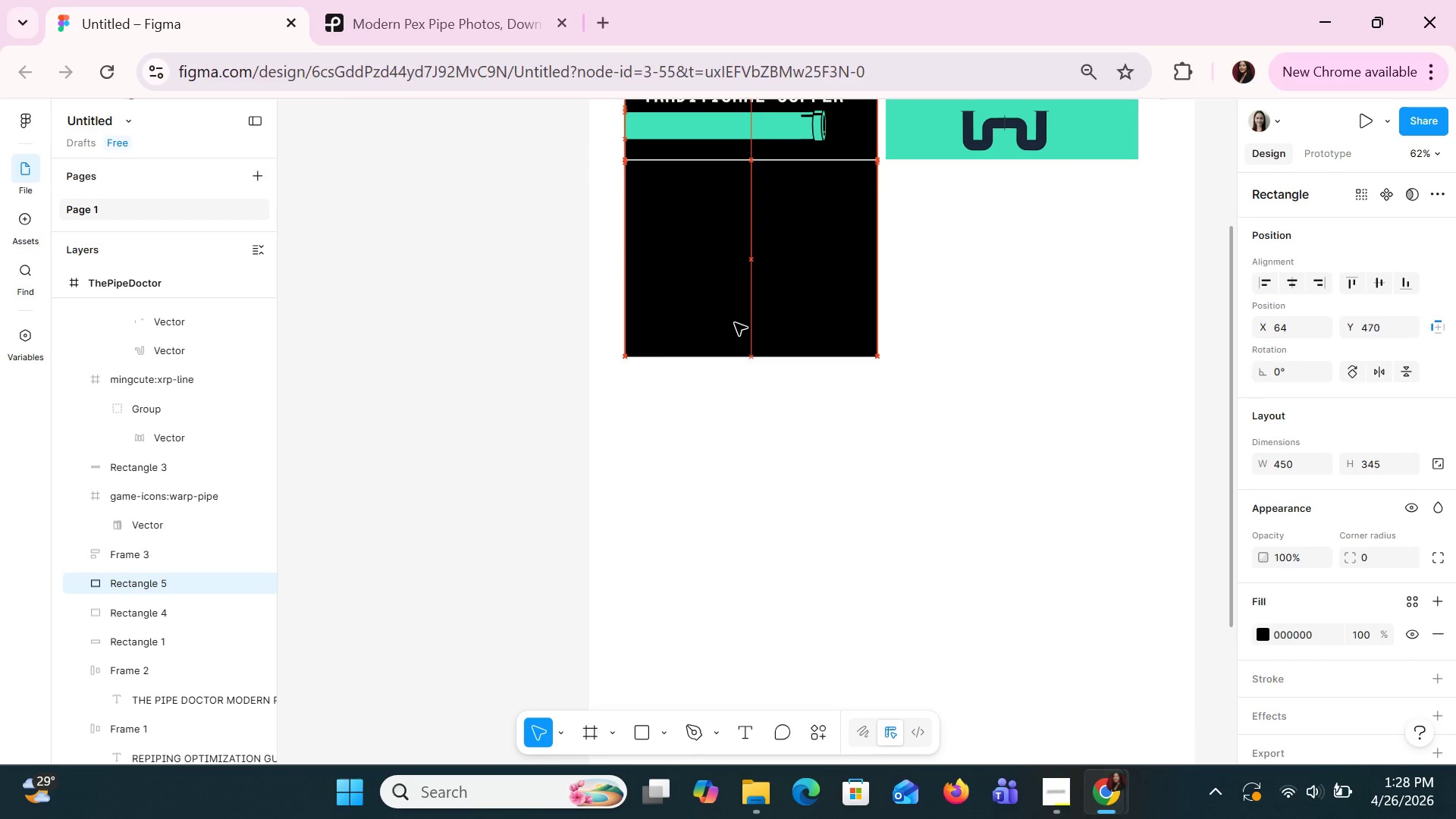 
key(ArrowDown)
 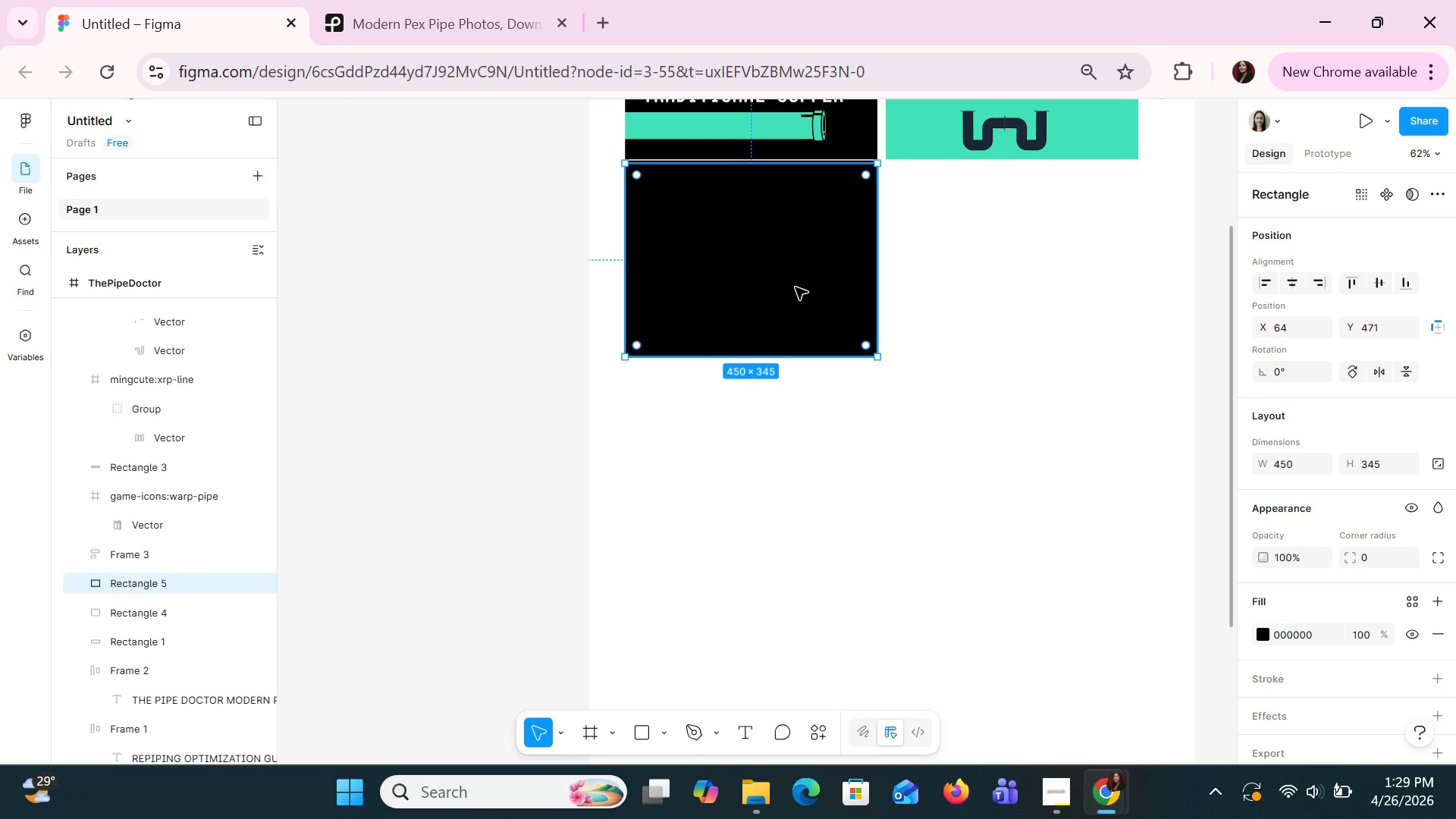 
wait(30.23)
 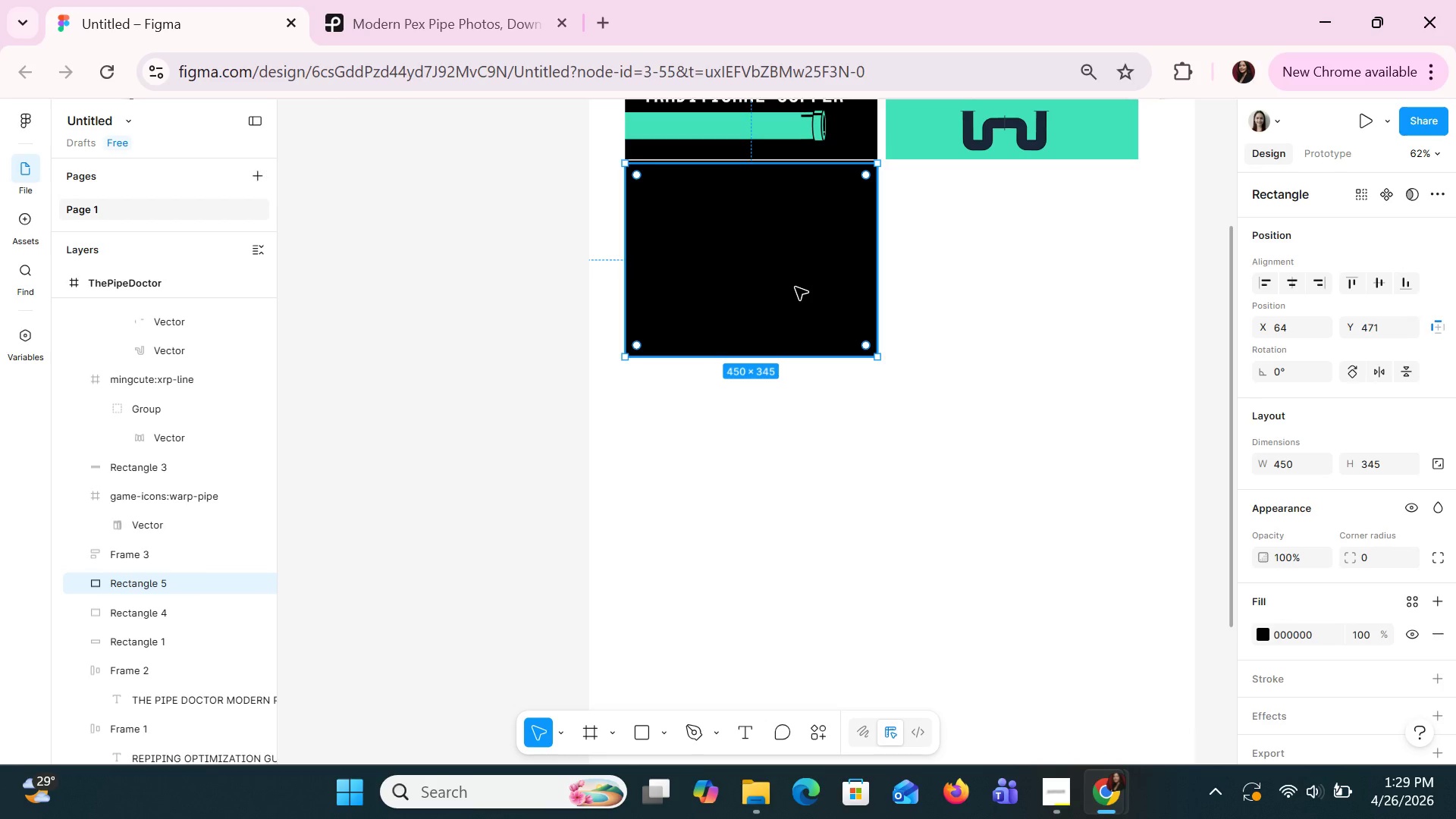 
left_click([772, 290])
 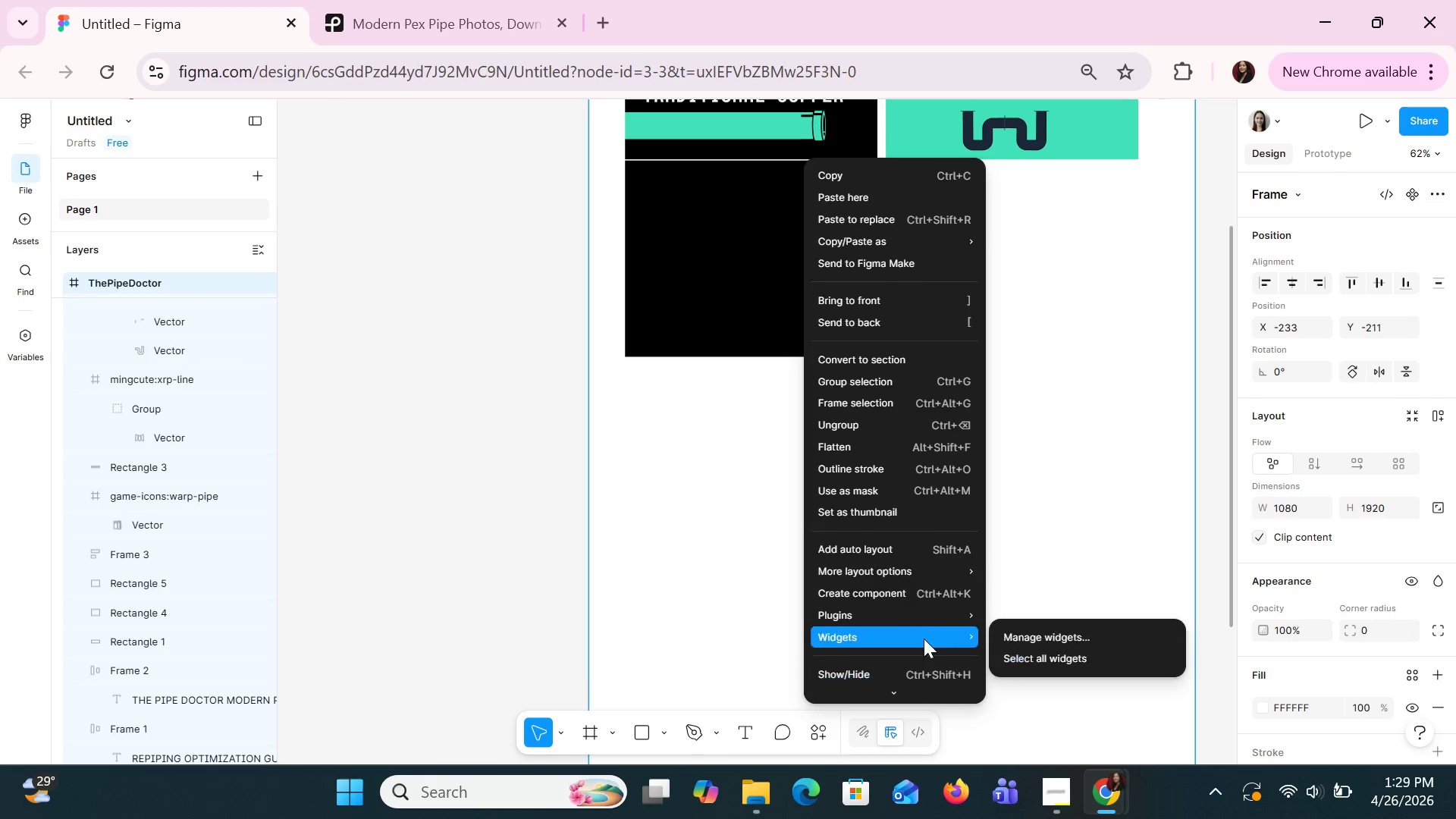 
left_click([1059, 501])
 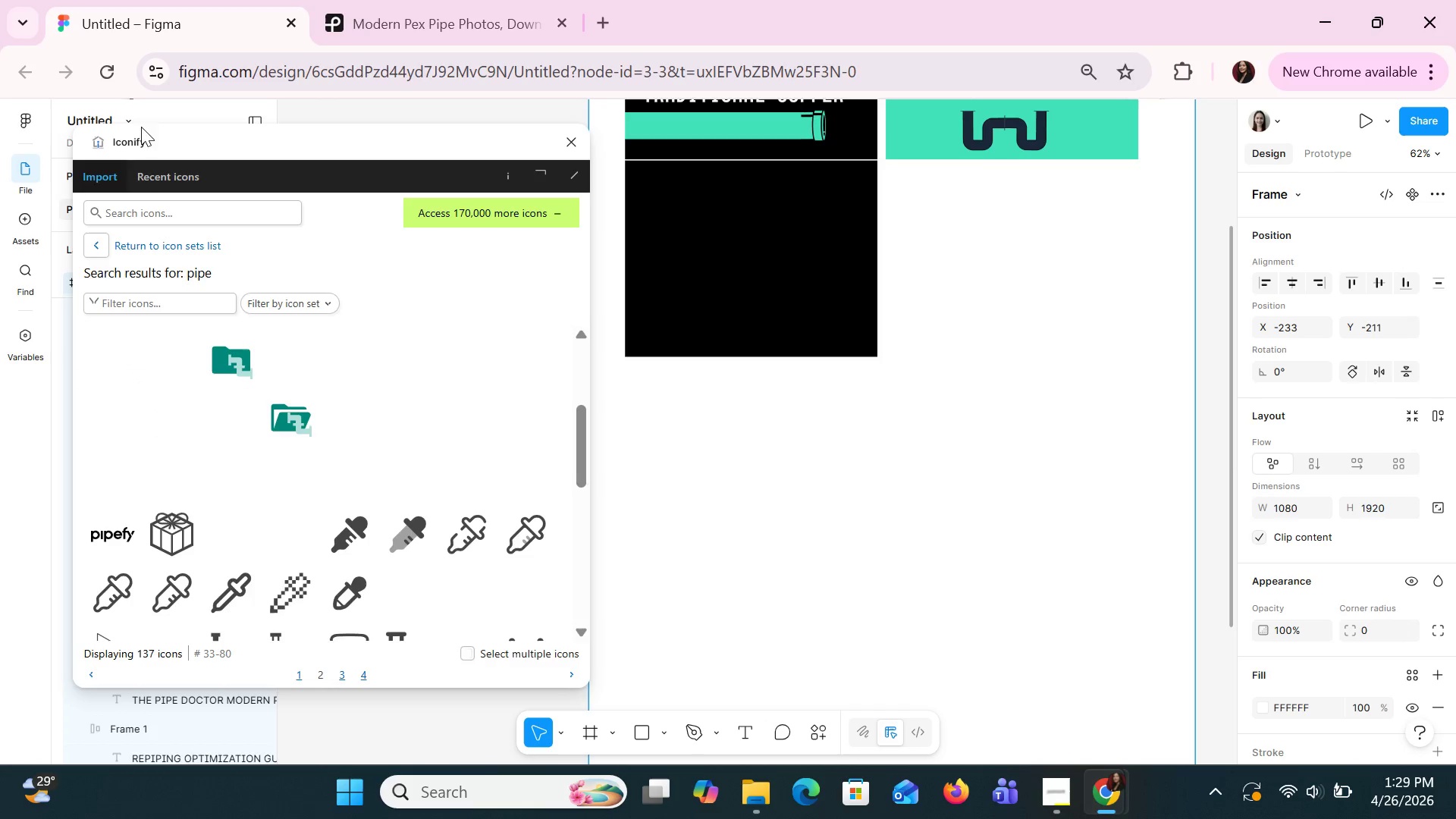 
left_click([165, 209])
 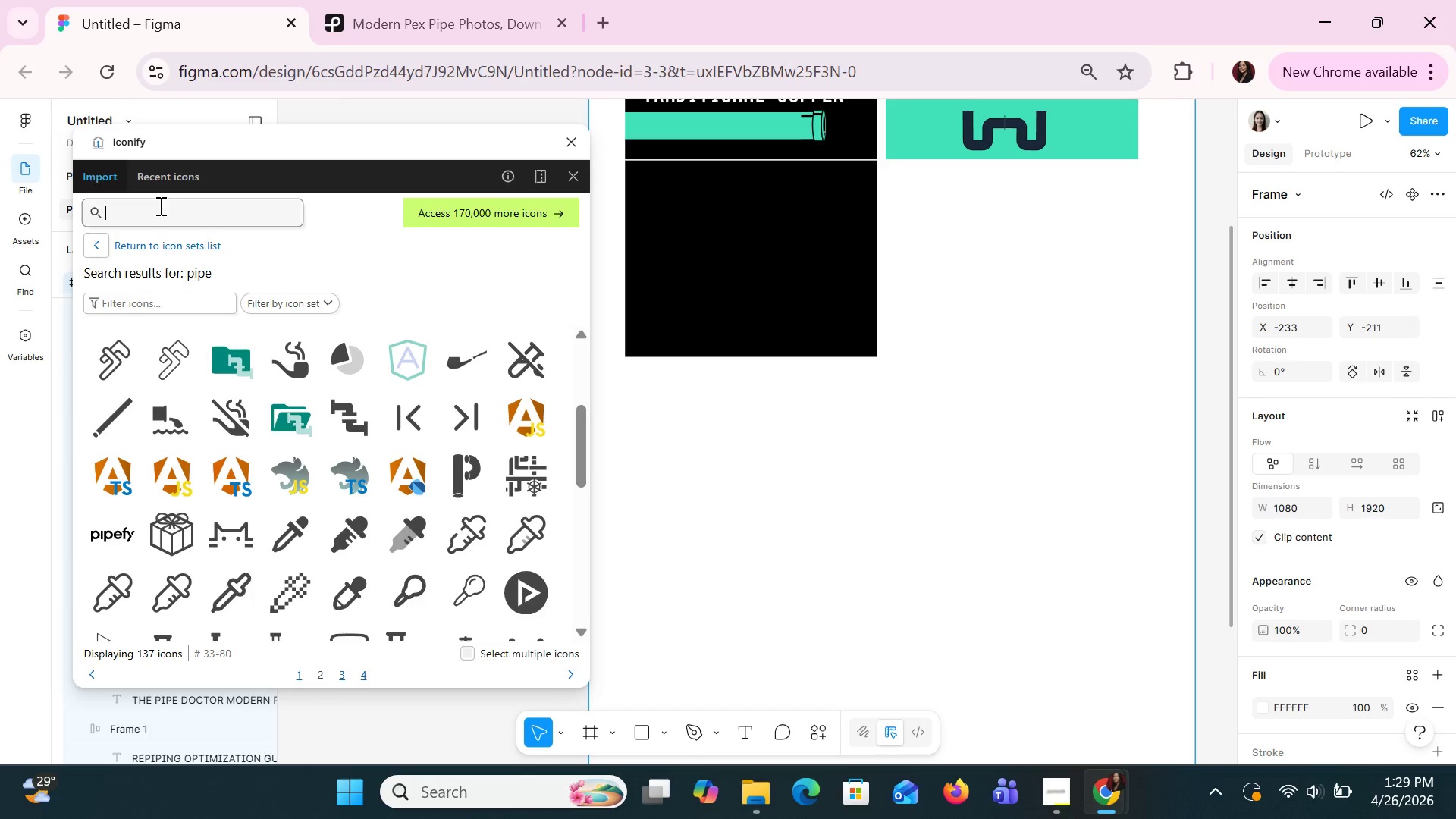 
wait(11.31)
 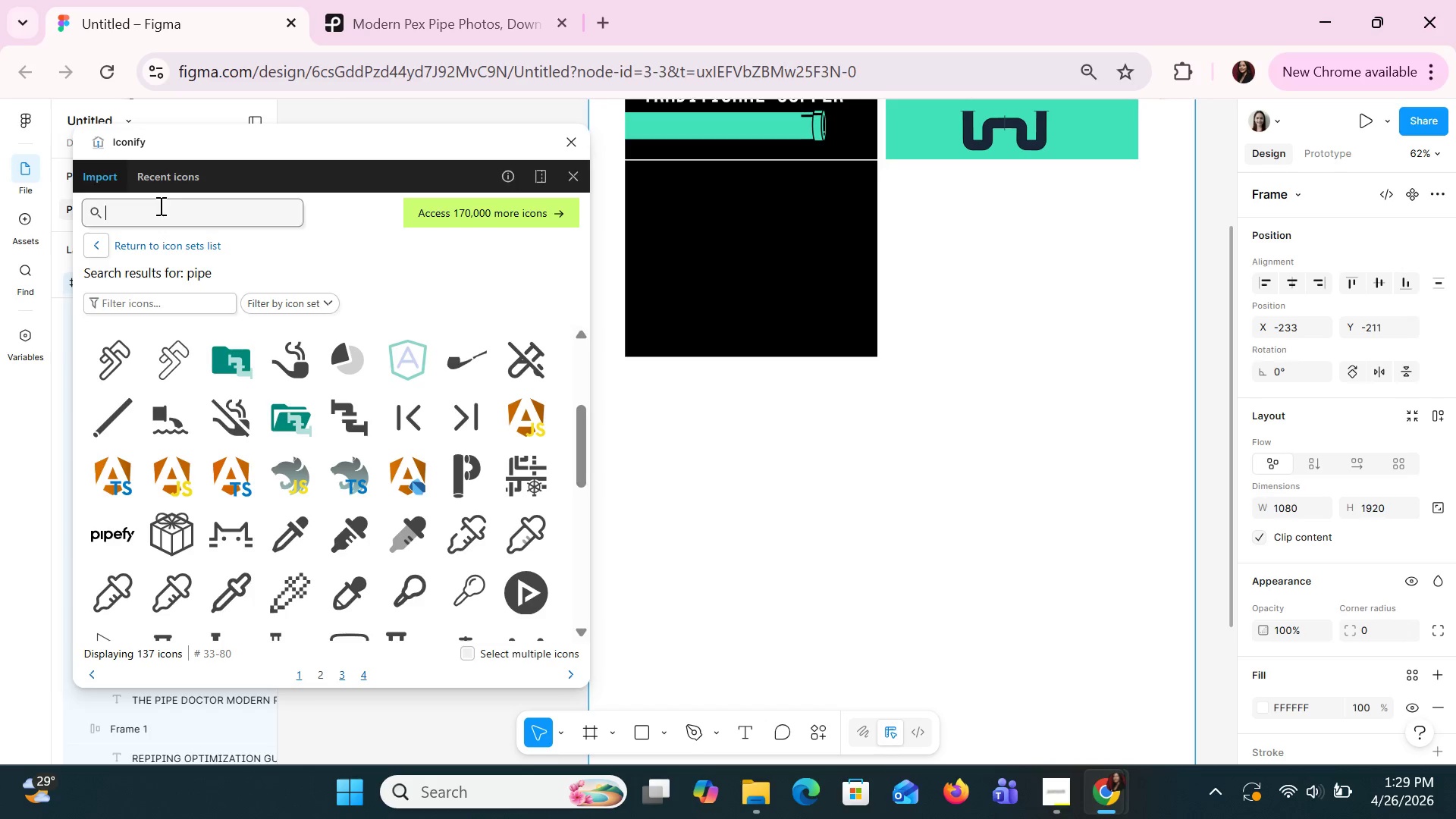 
type(SHIELD)
 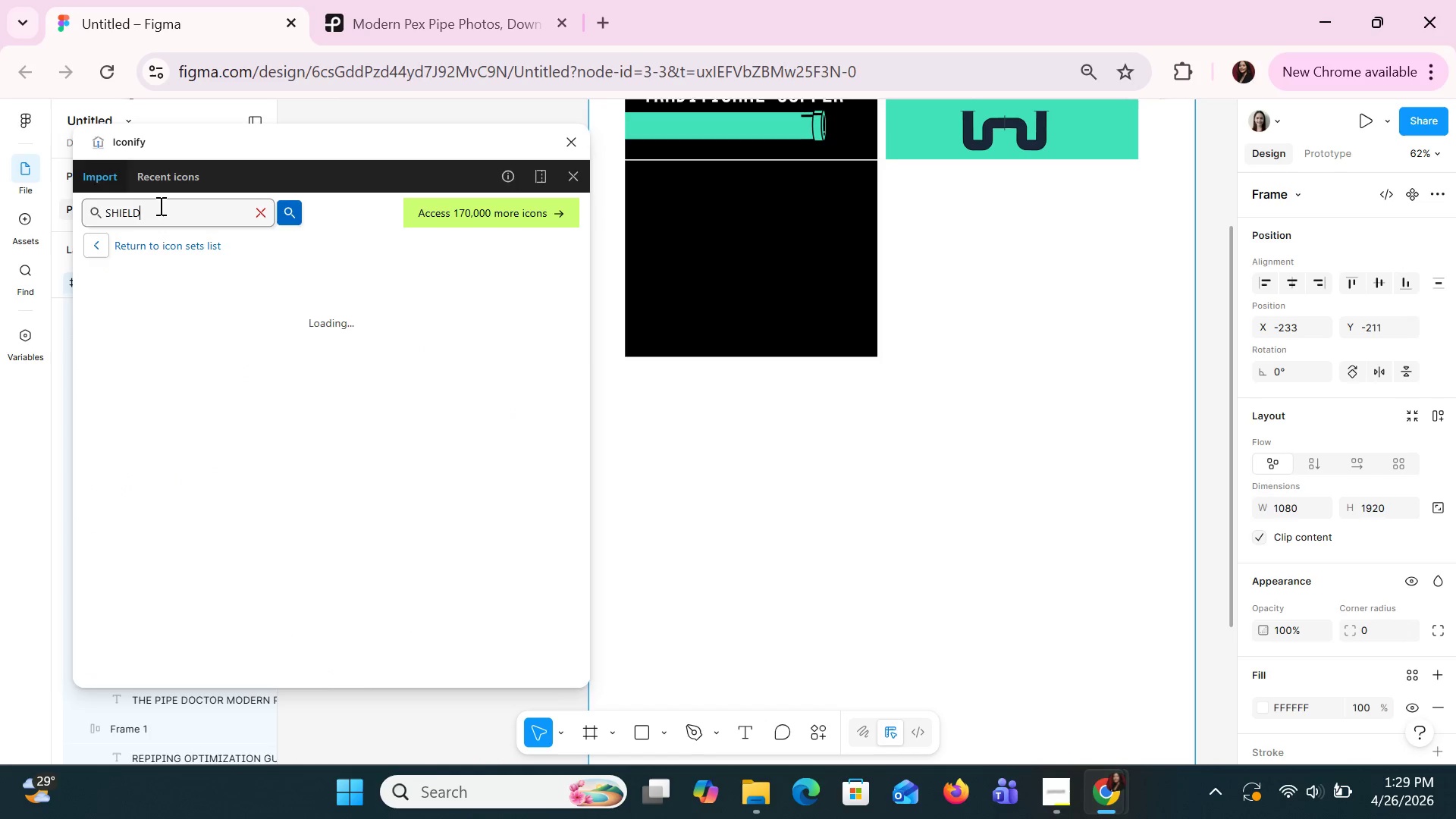 
key(Enter)
 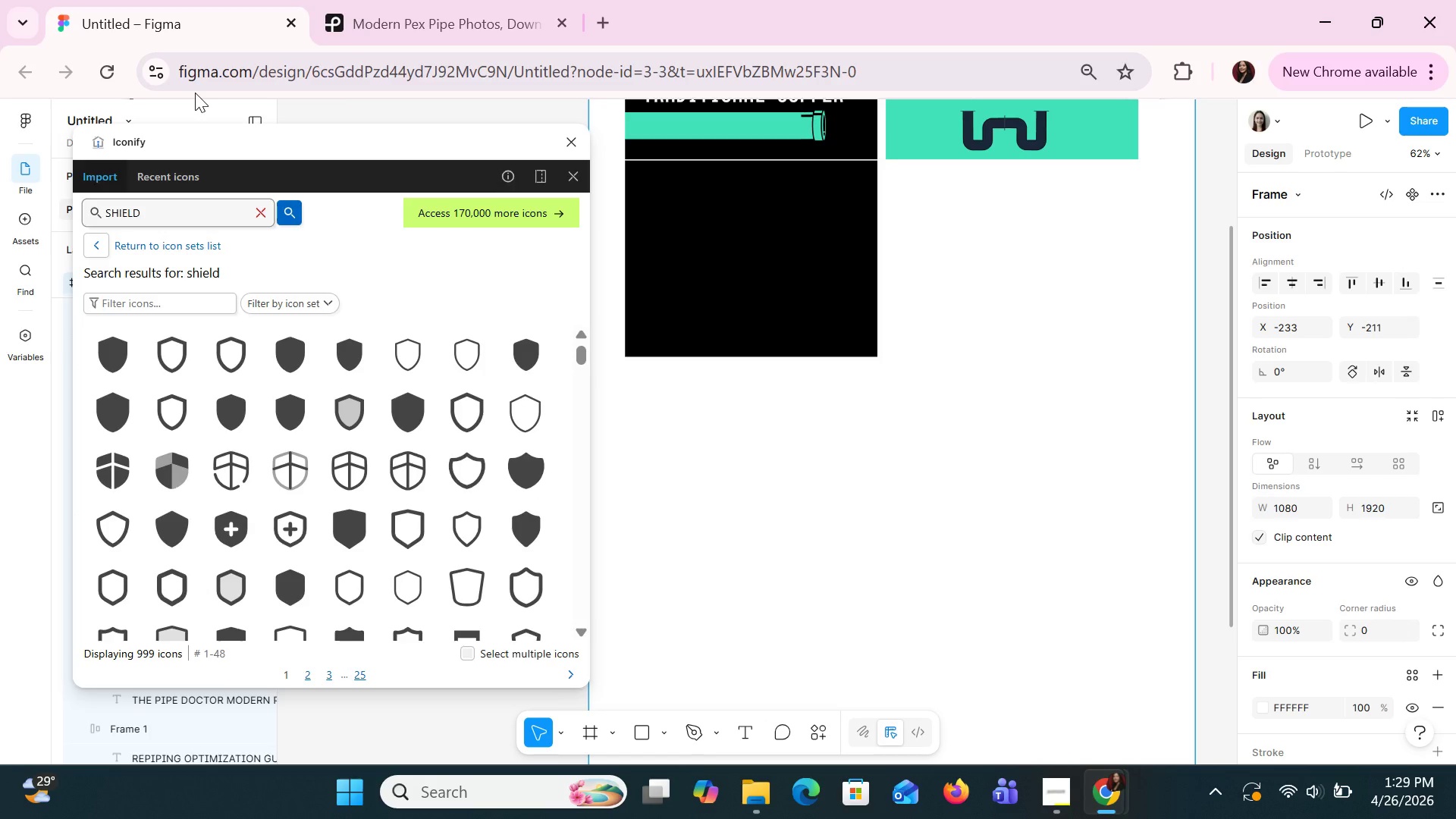 
wait(12.81)
 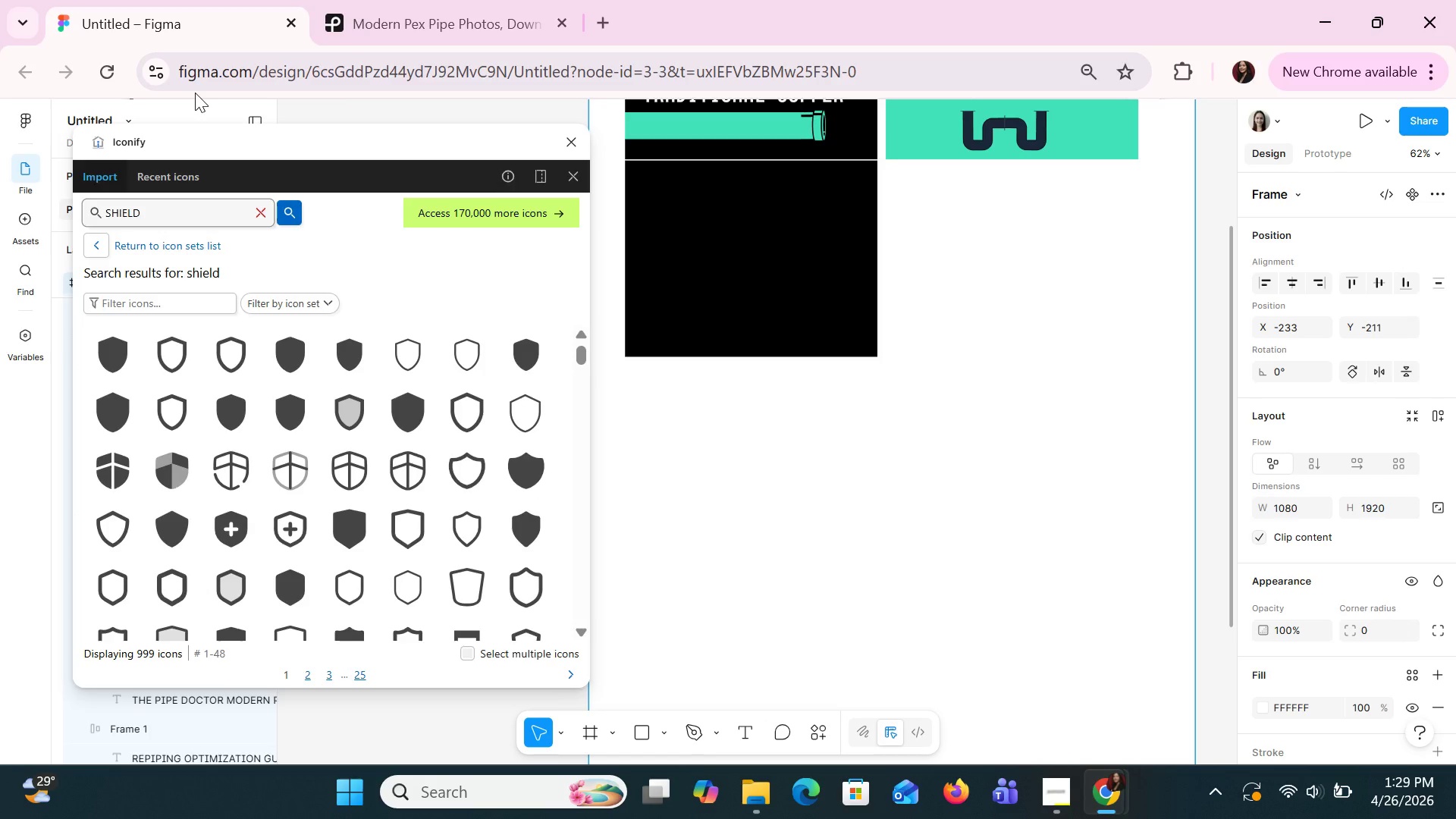 
left_click([163, 351])
 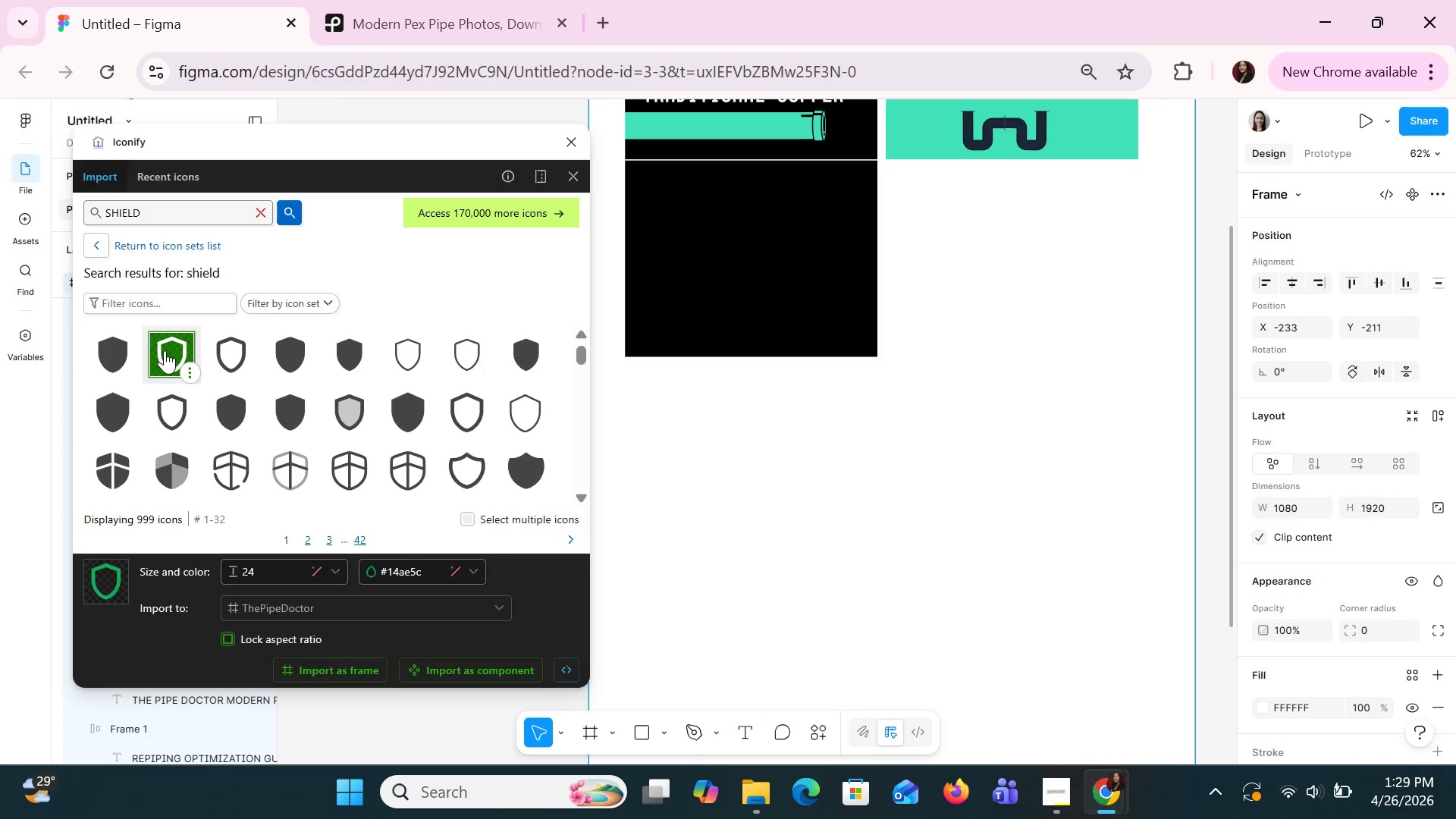 
left_click_drag(start_coordinate=[165, 350], to_coordinate=[695, 406])
 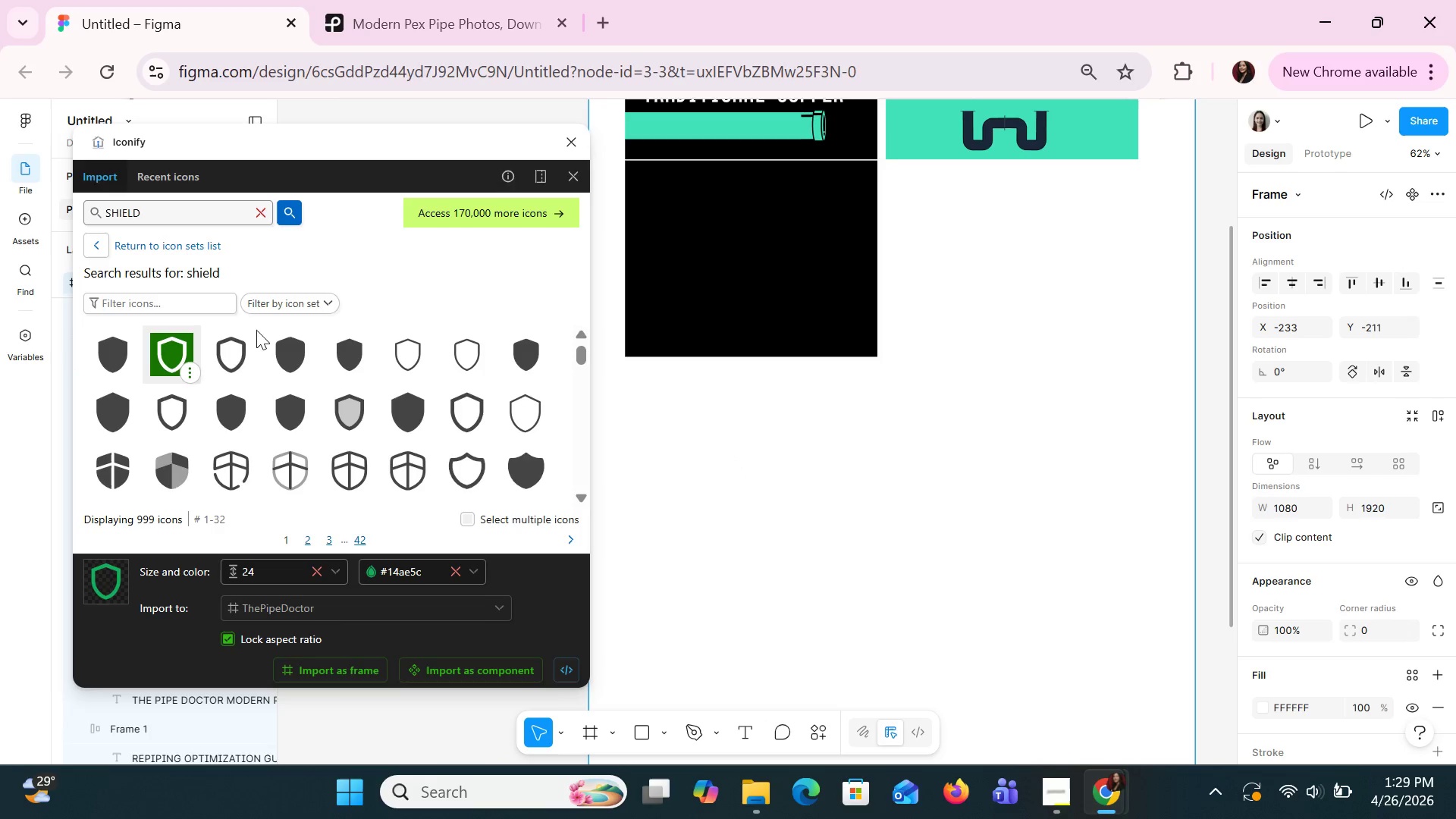 
left_click_drag(start_coordinate=[149, 353], to_coordinate=[902, 282])
 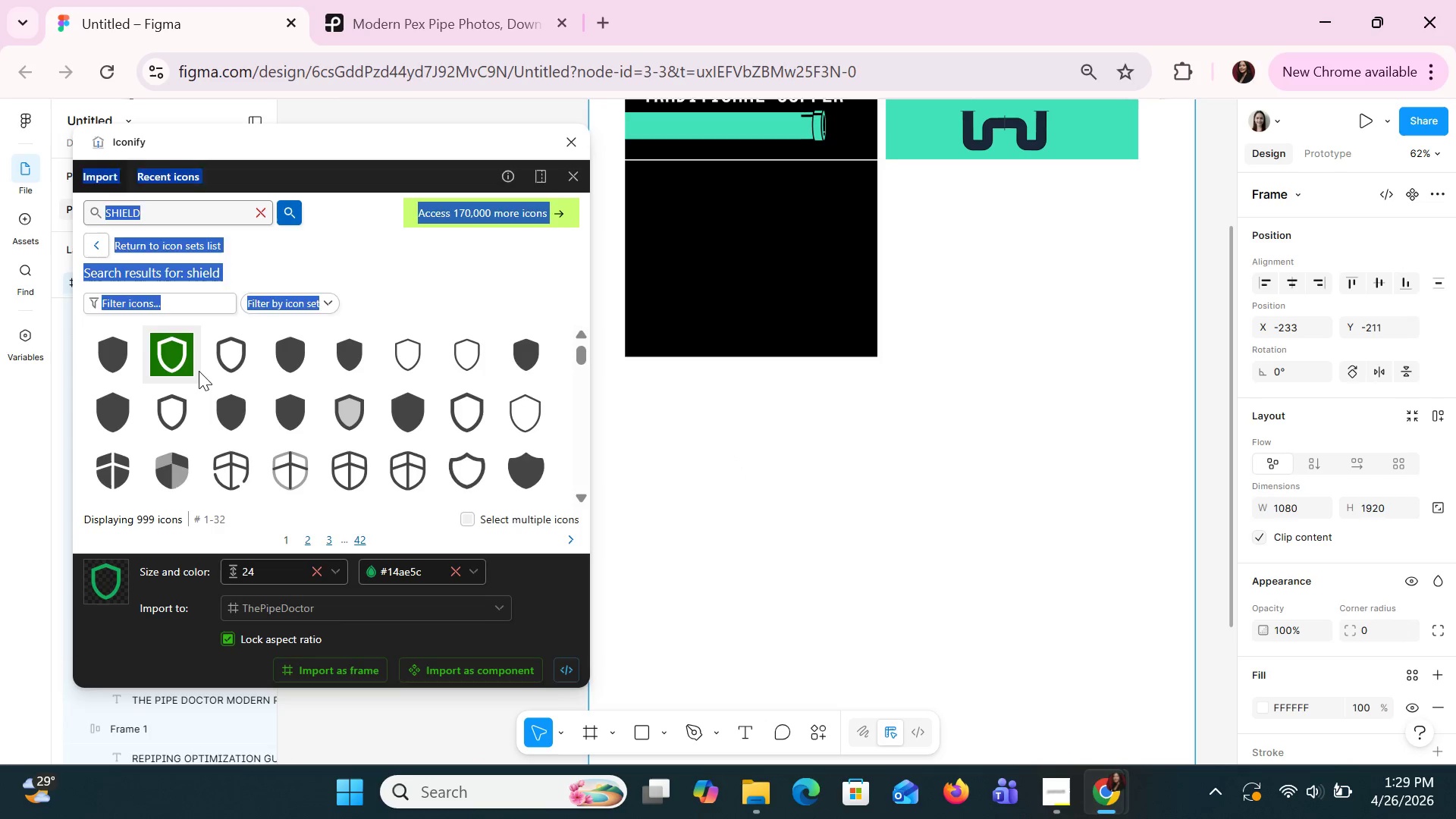 
left_click([199, 371])
 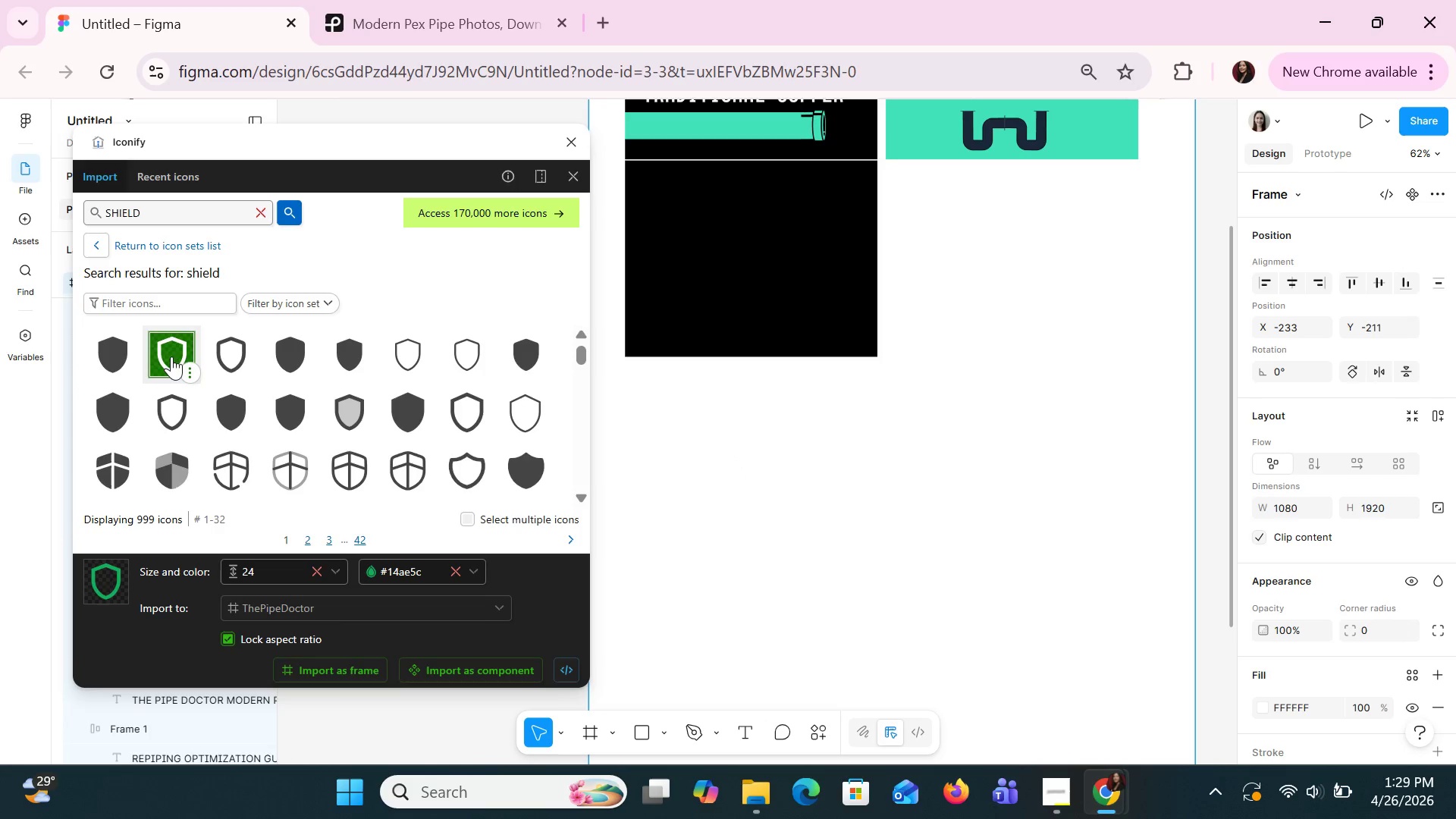 
left_click_drag(start_coordinate=[170, 355], to_coordinate=[966, 257])
 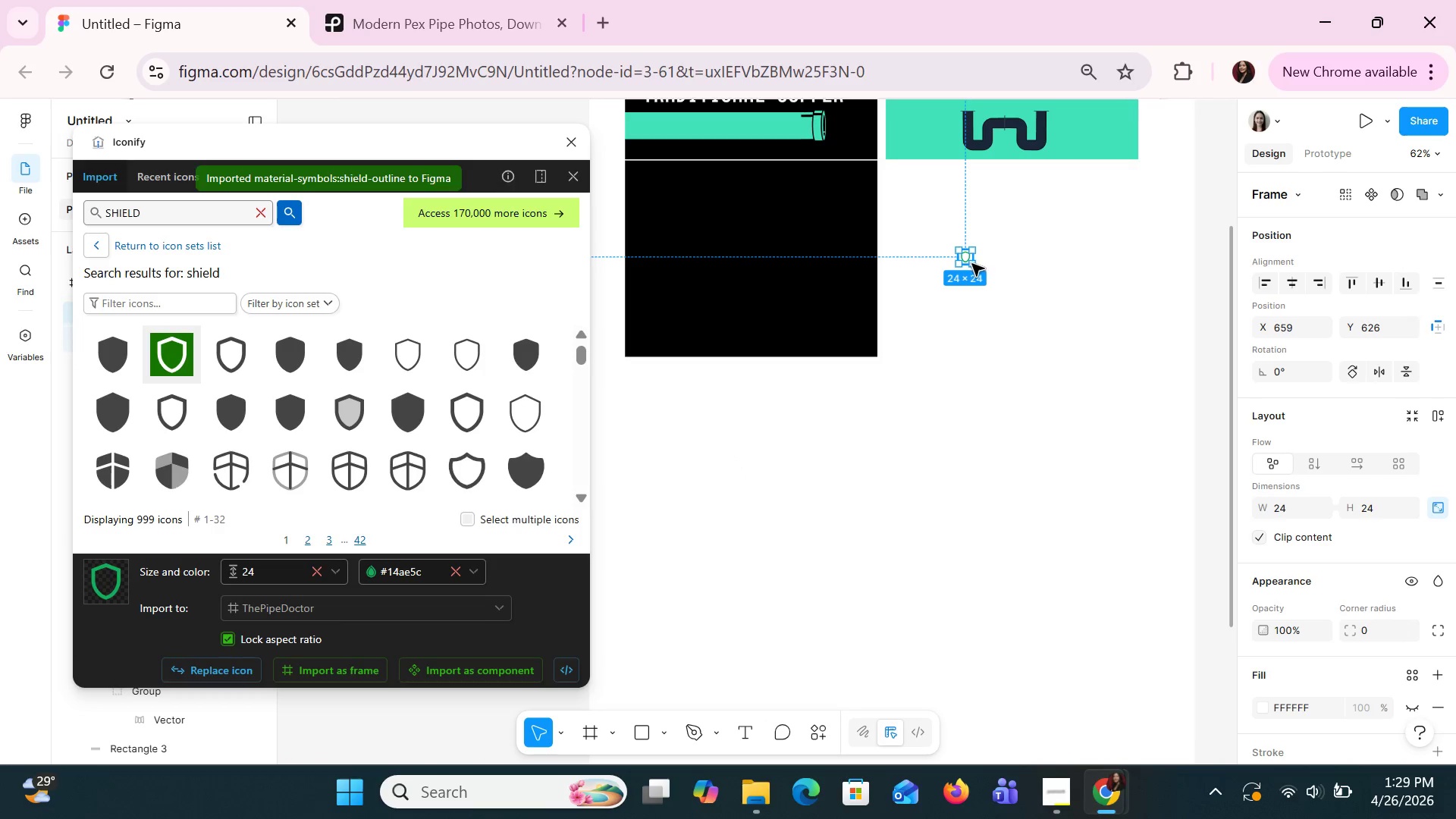 
left_click_drag(start_coordinate=[973, 263], to_coordinate=[1048, 314])
 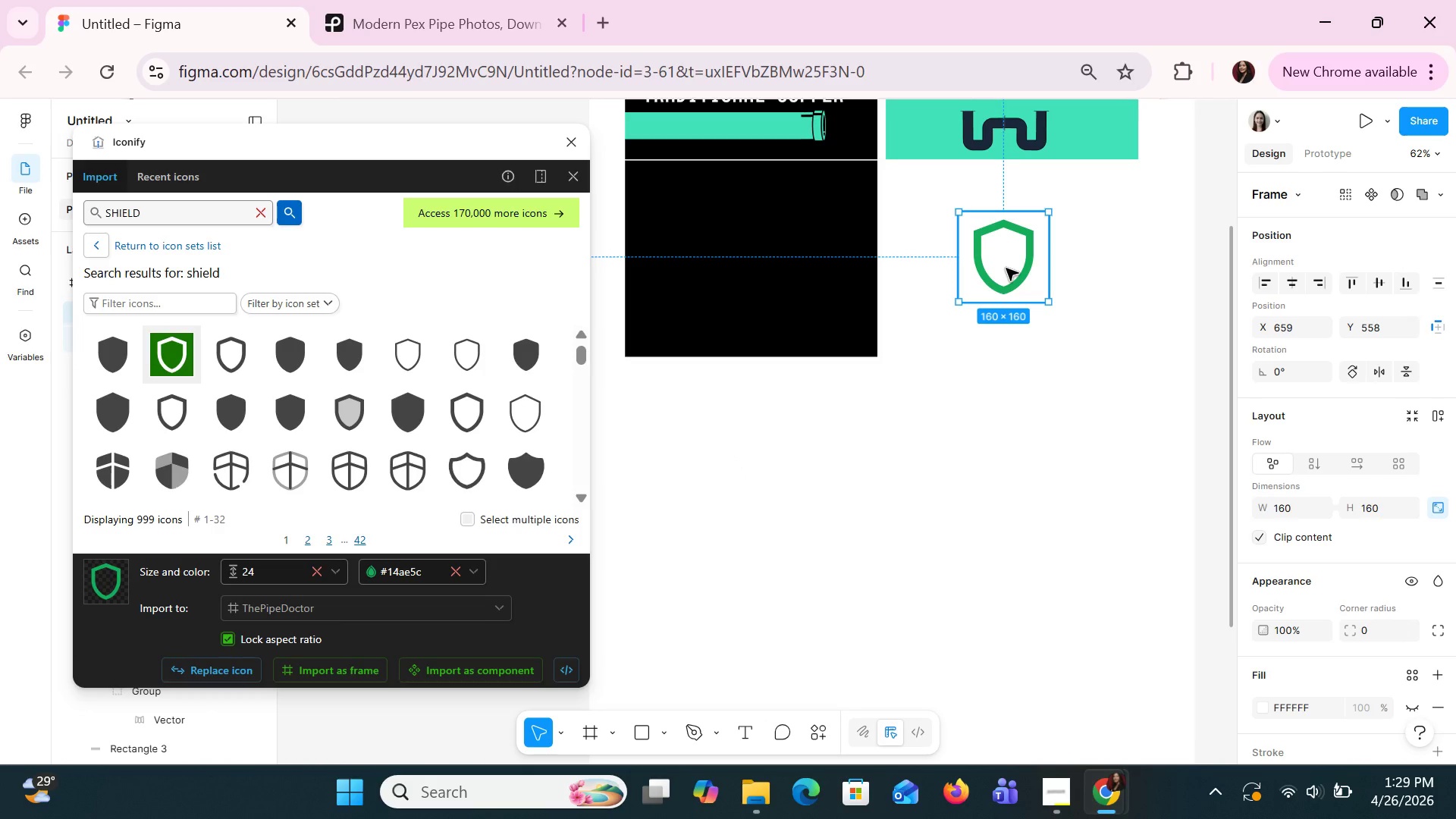 
left_click_drag(start_coordinate=[1006, 268], to_coordinate=[996, 275])
 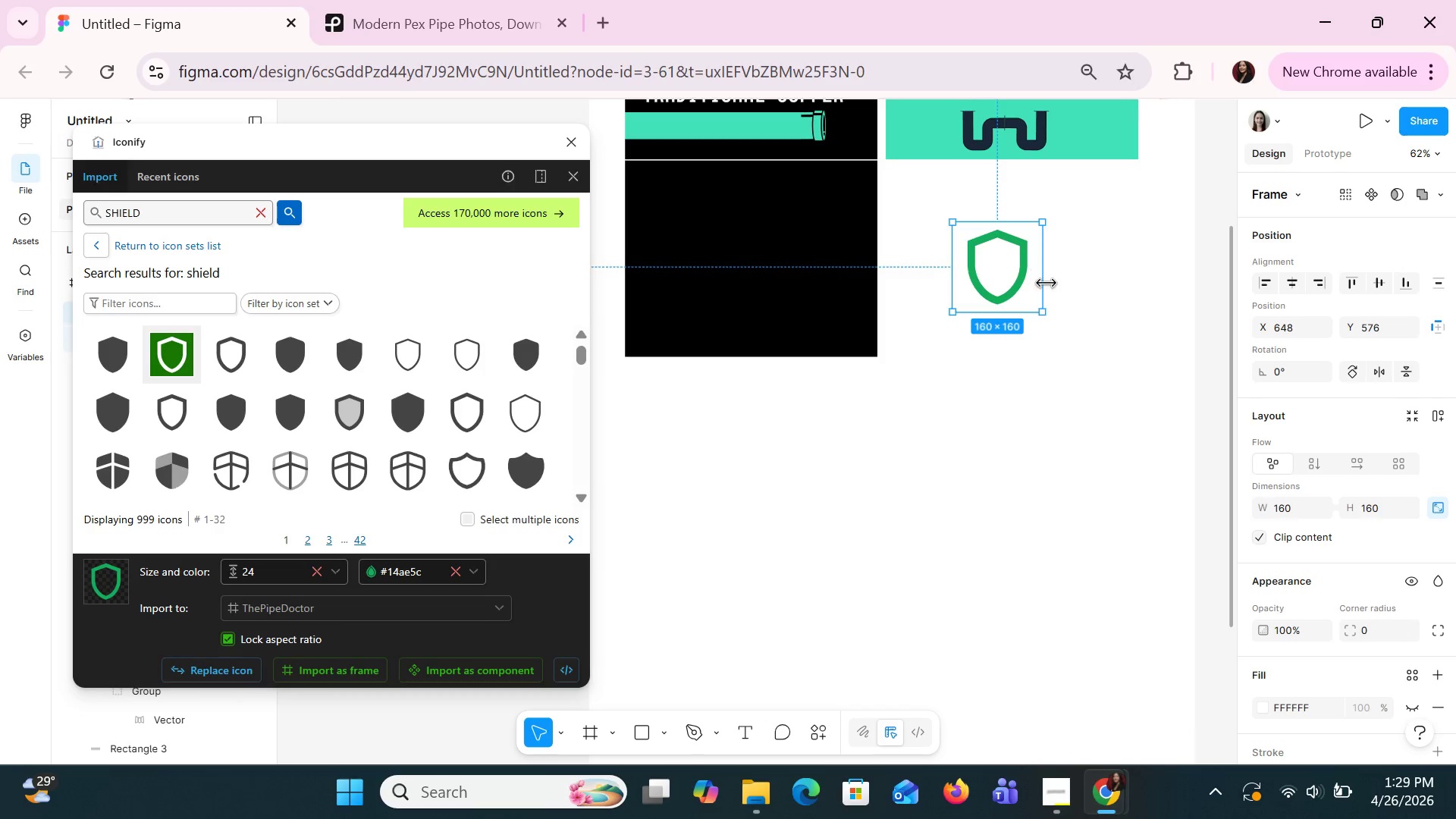 
left_click([1099, 463])
 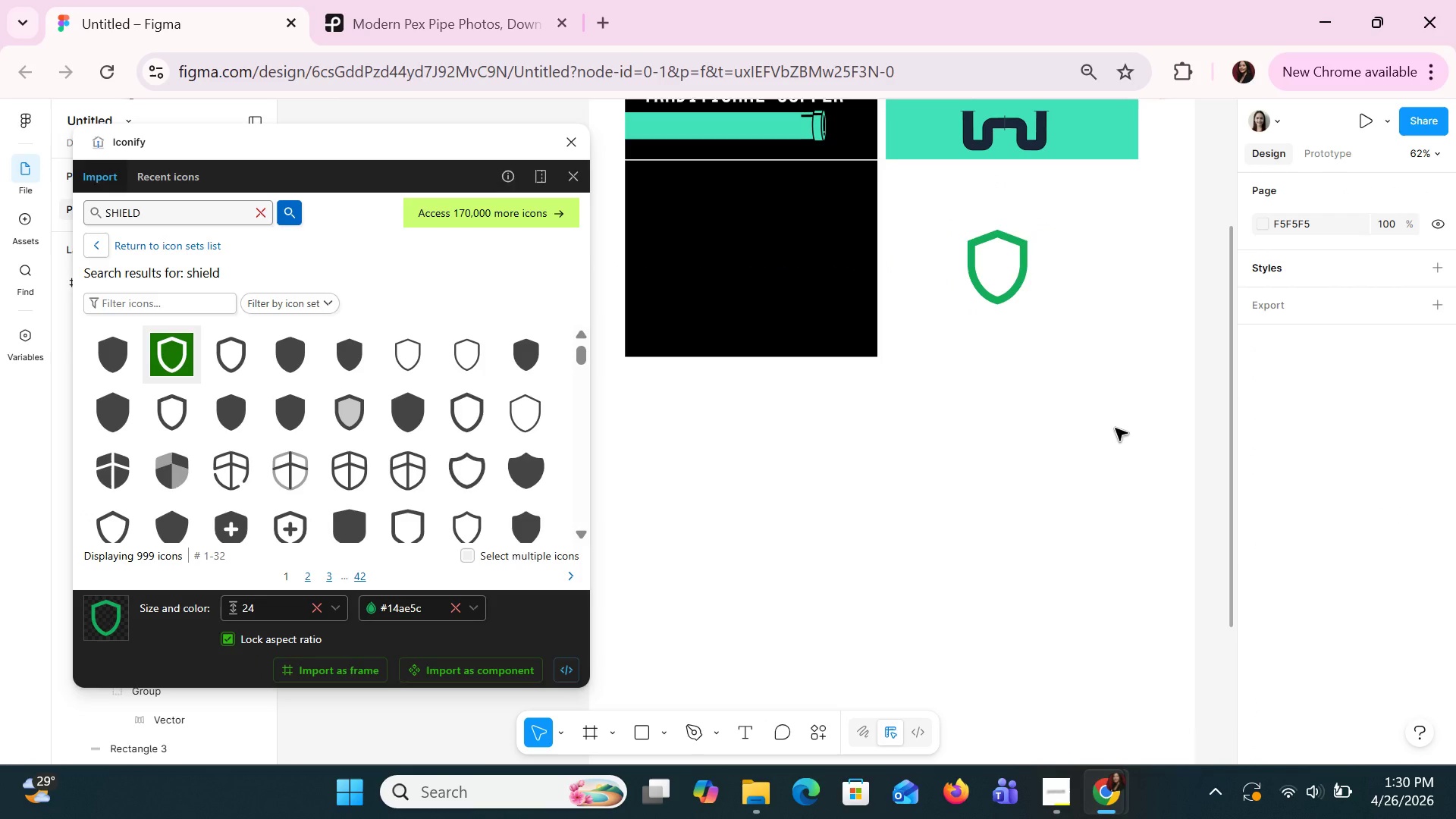 
wait(8.88)
 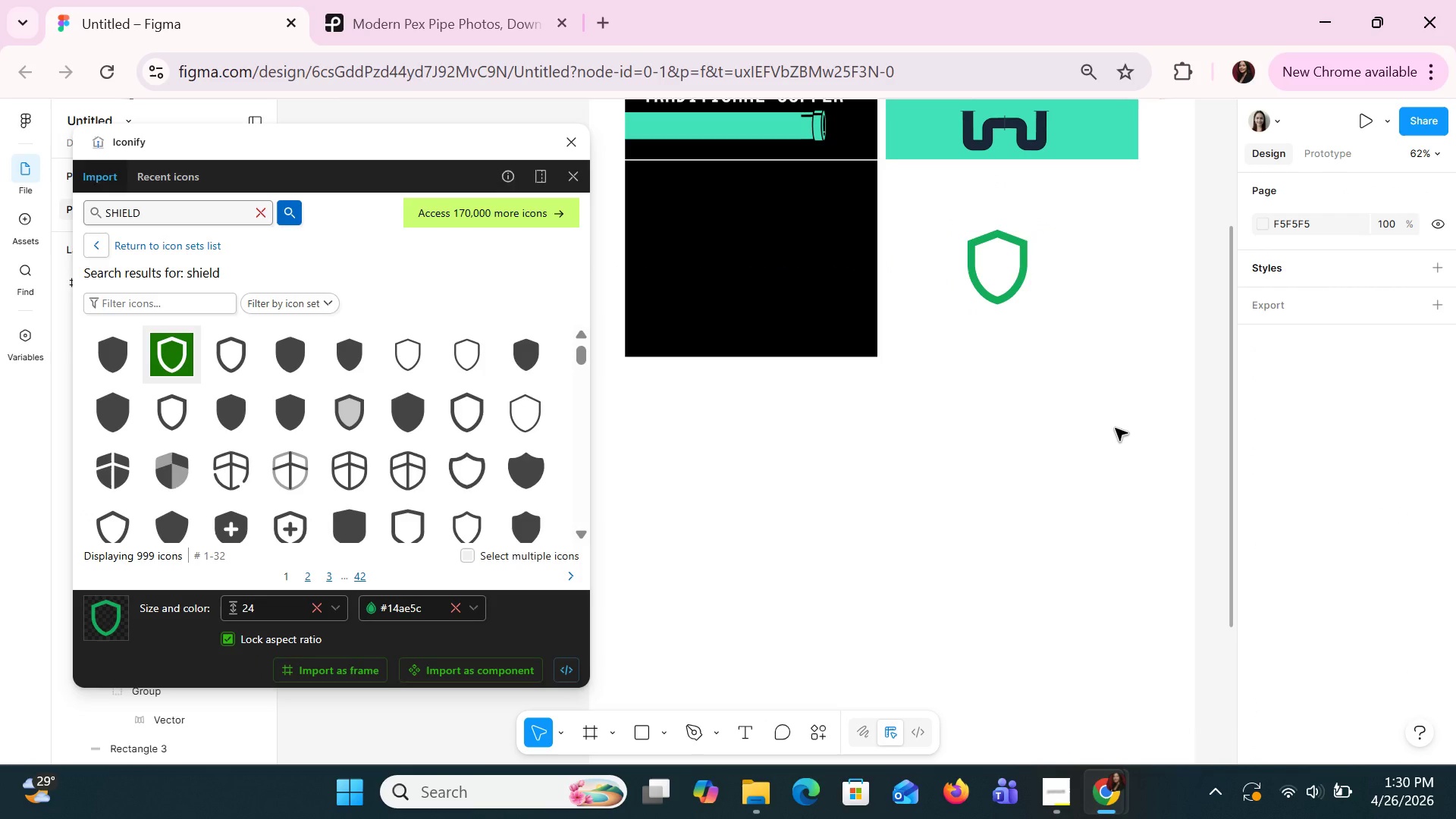 
left_click([266, 212])
 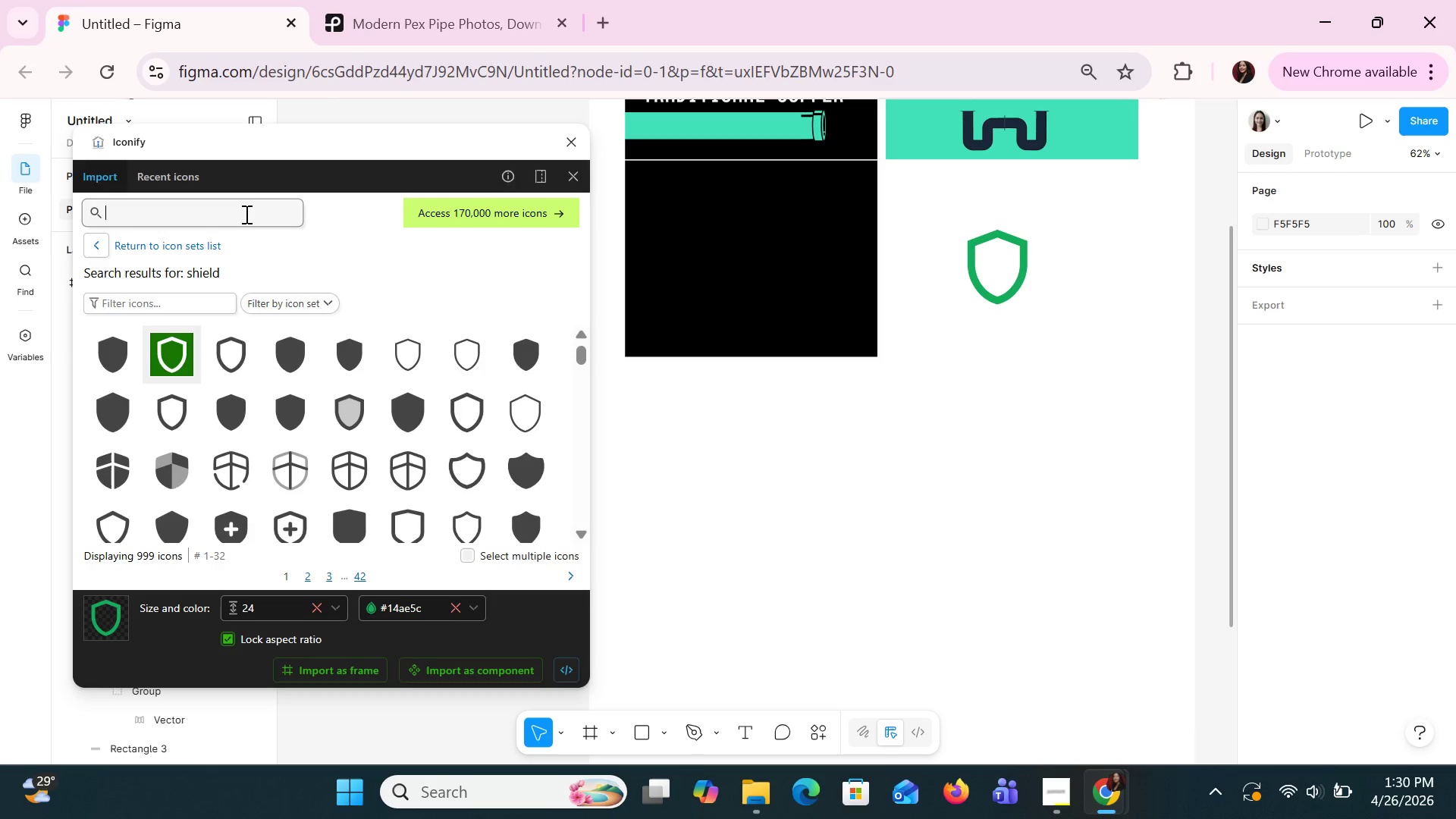 
left_click([245, 214])
 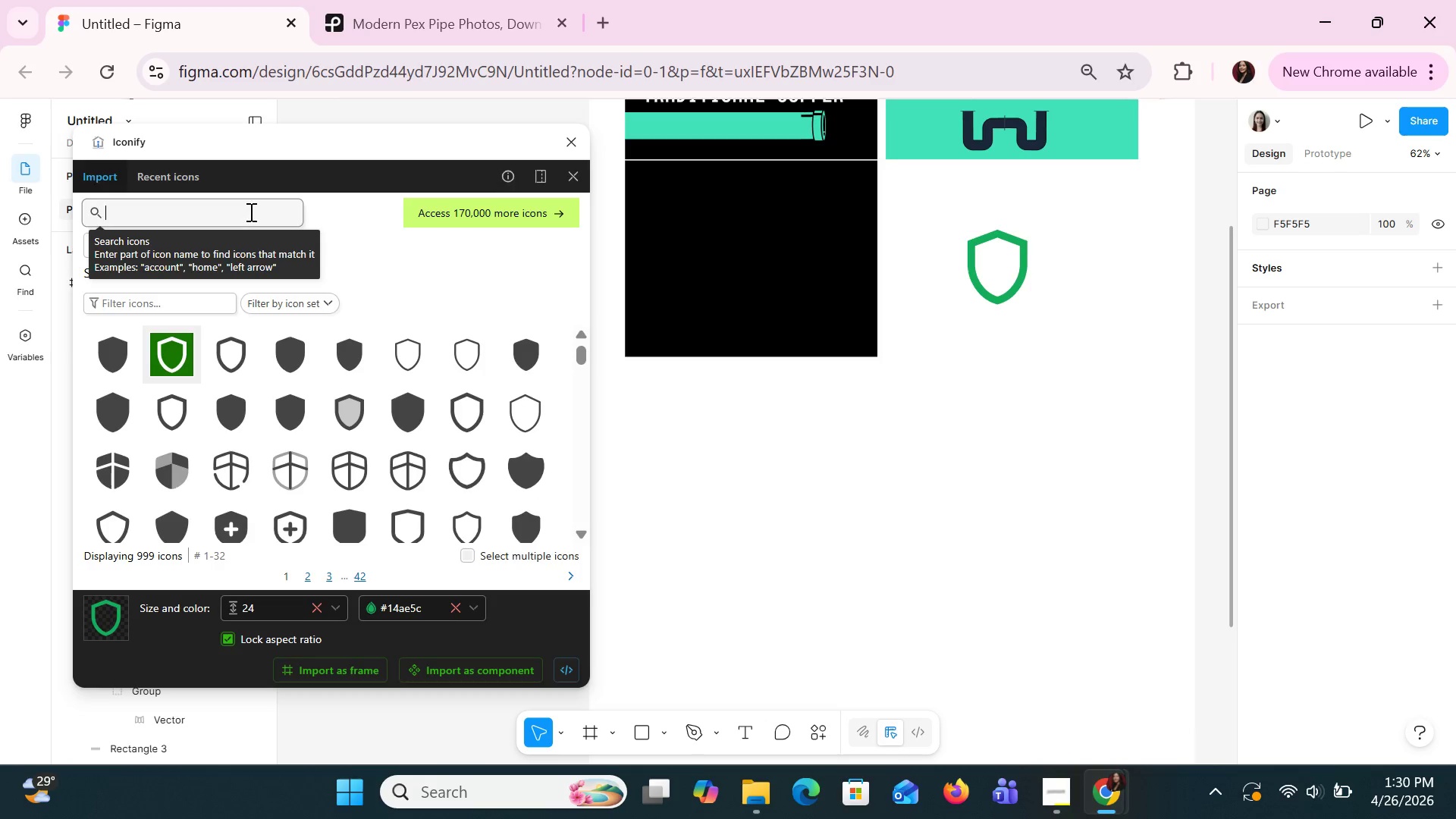 
type(CLOK)
key(Backspace)
type(CK)
 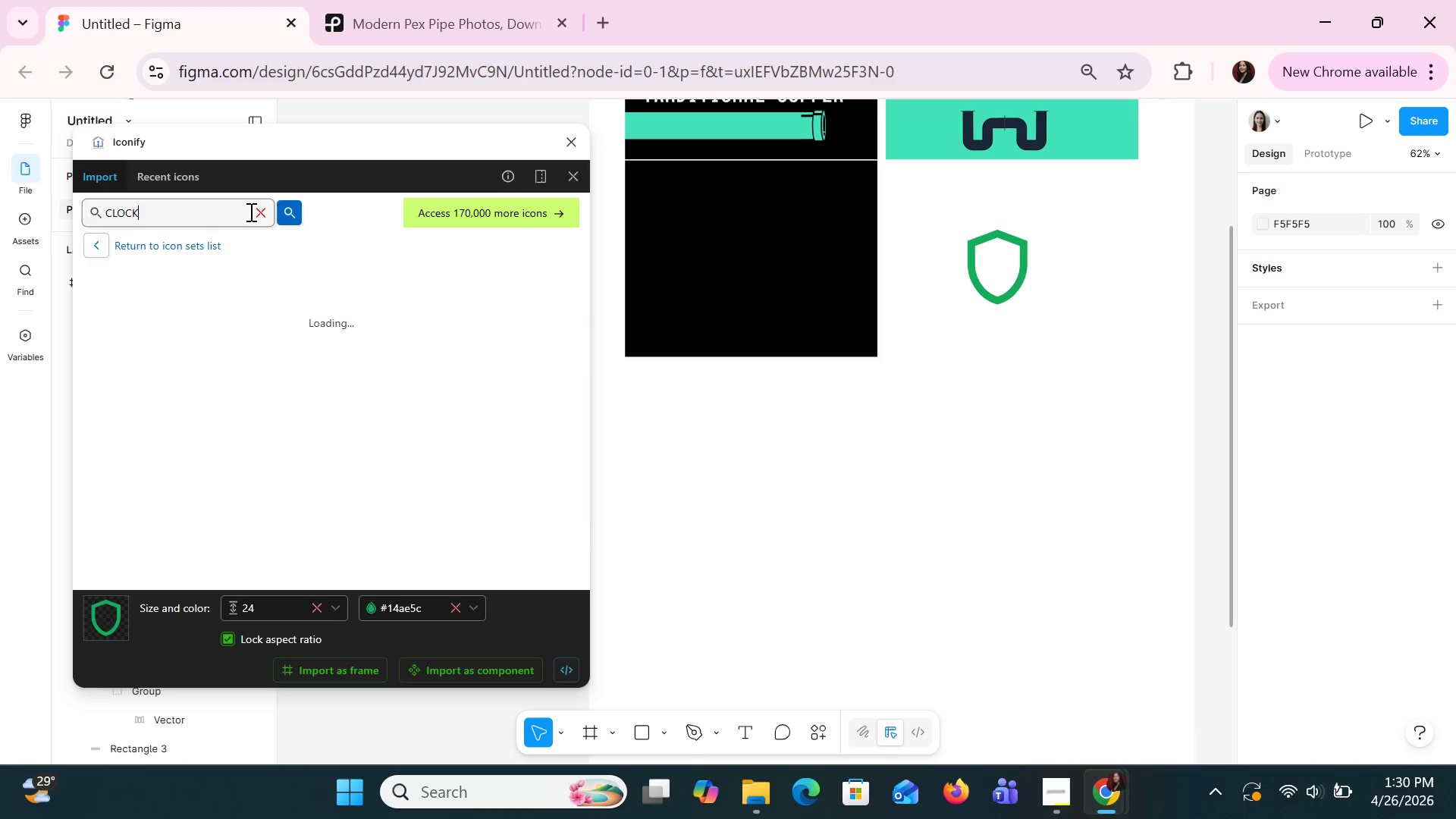 
key(Enter)
 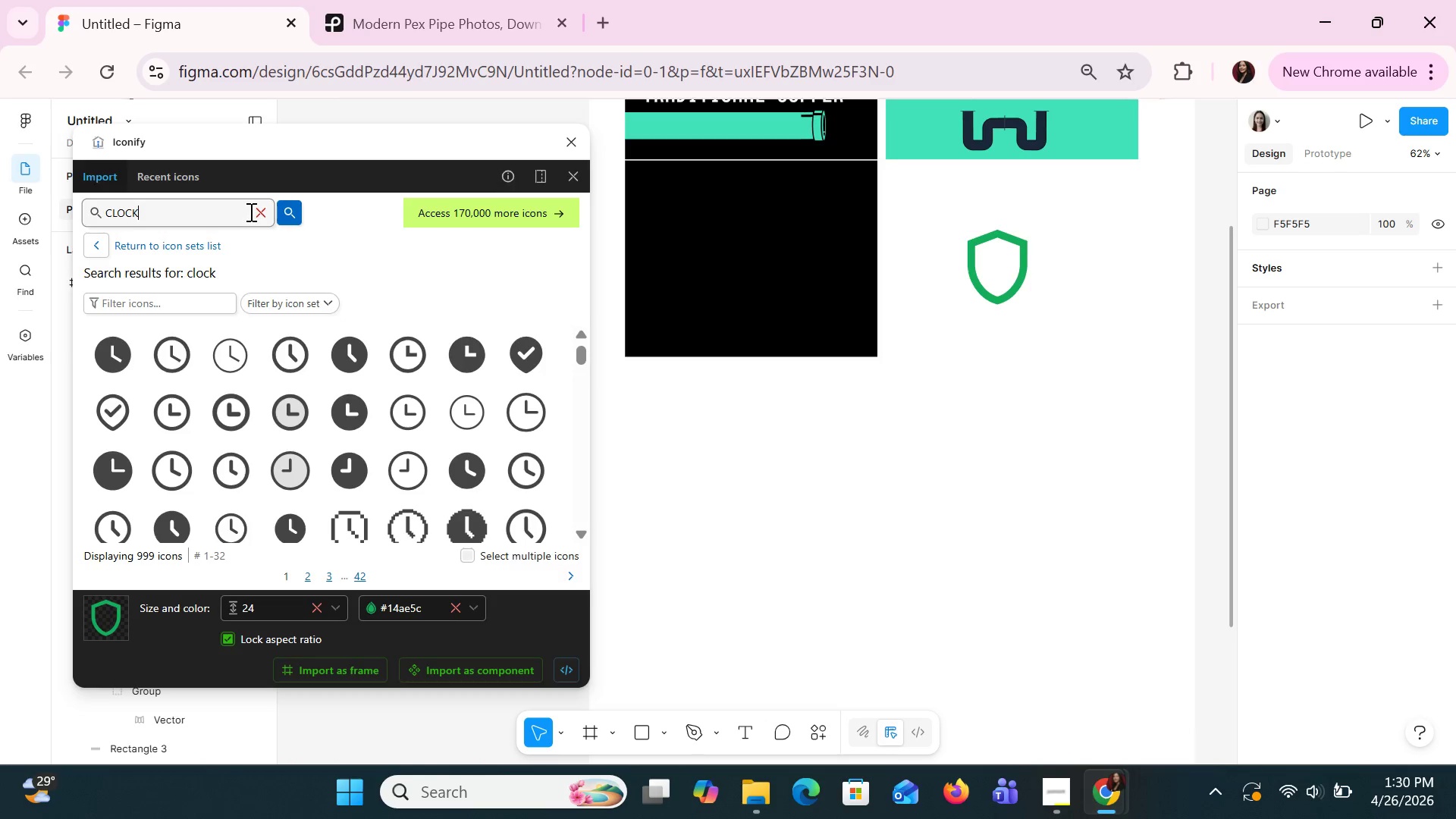 
wait(8.91)
 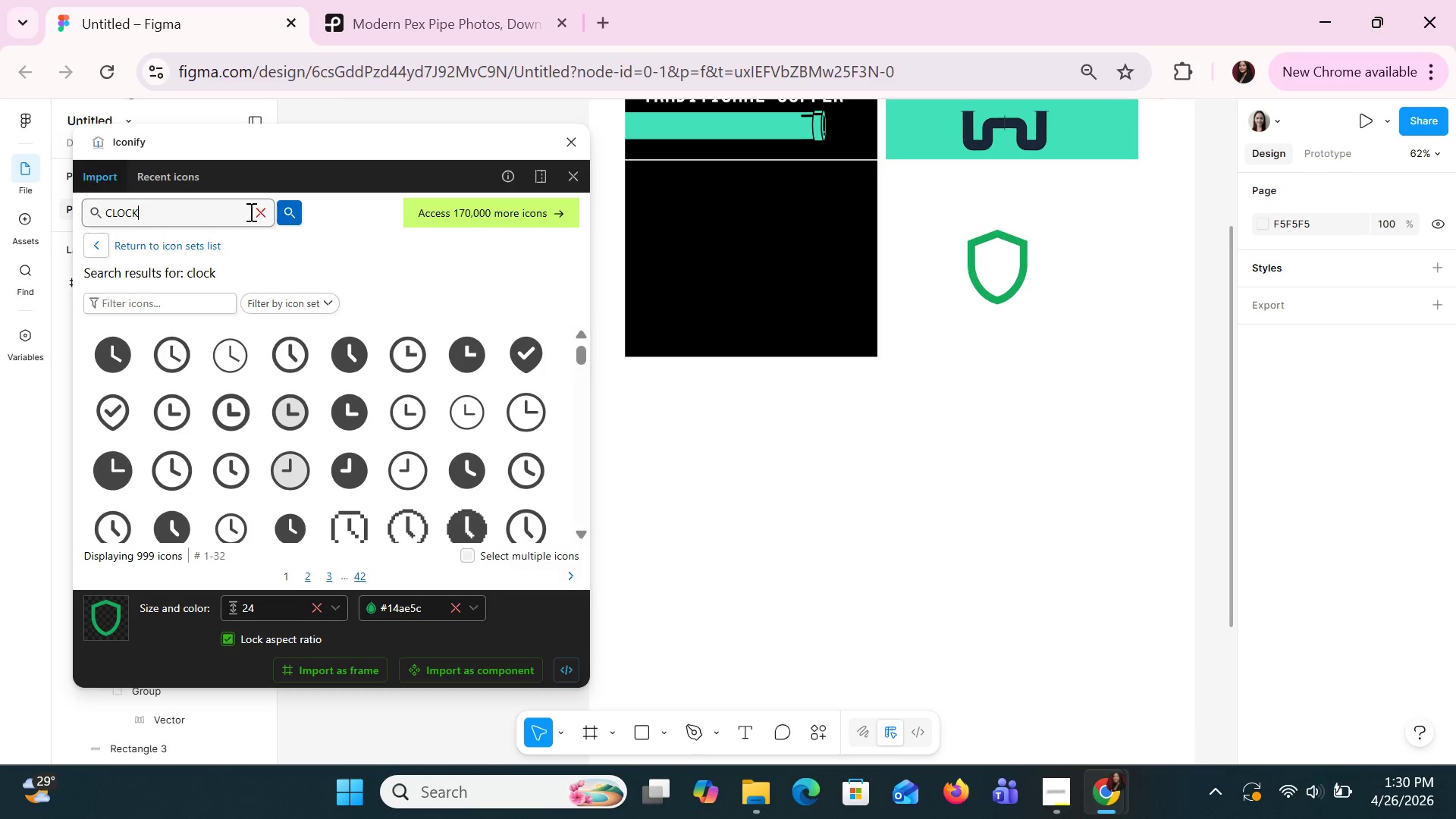 
key(Backspace)
 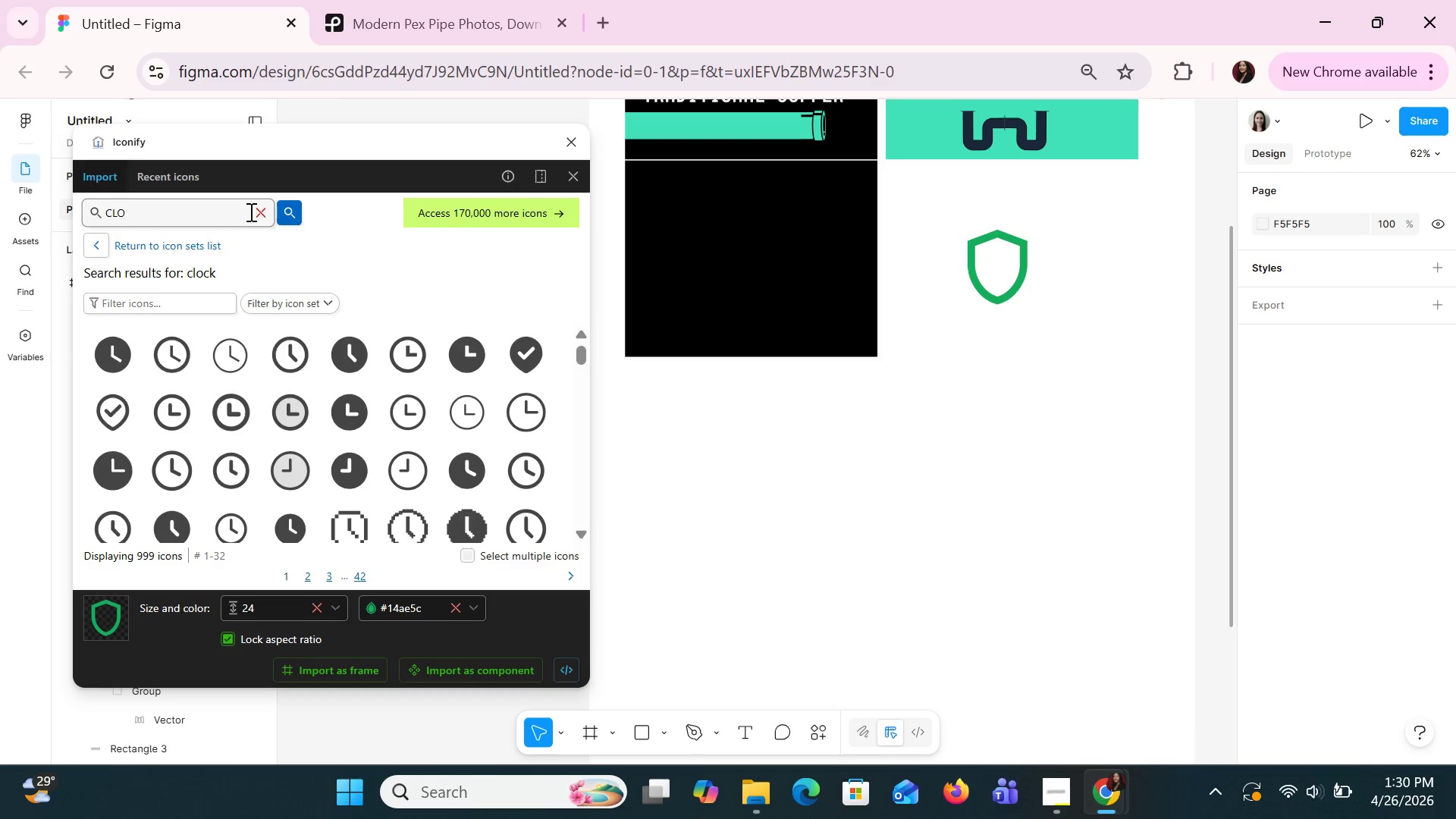 
key(Backspace)
 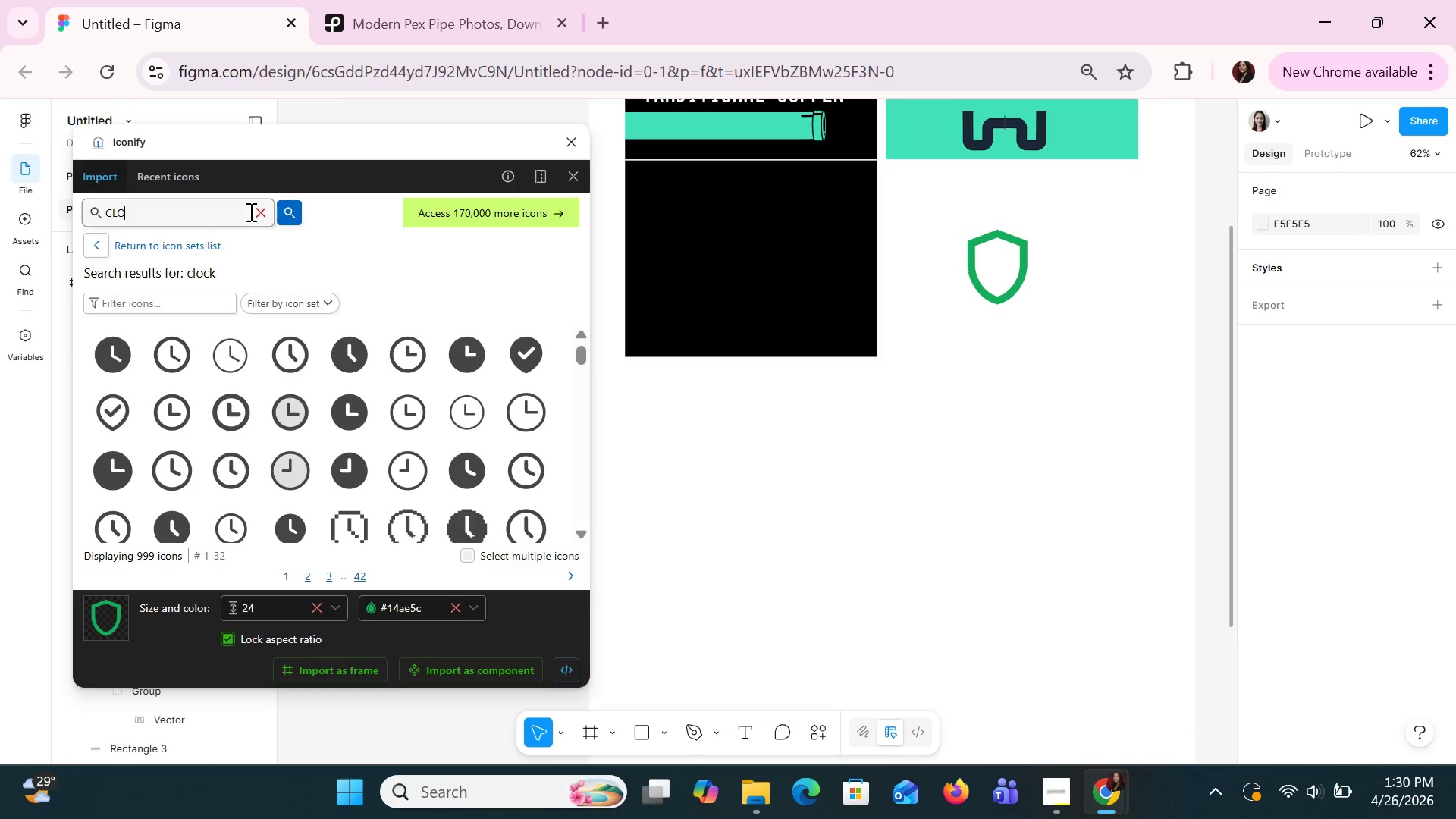 
key(Backspace)
 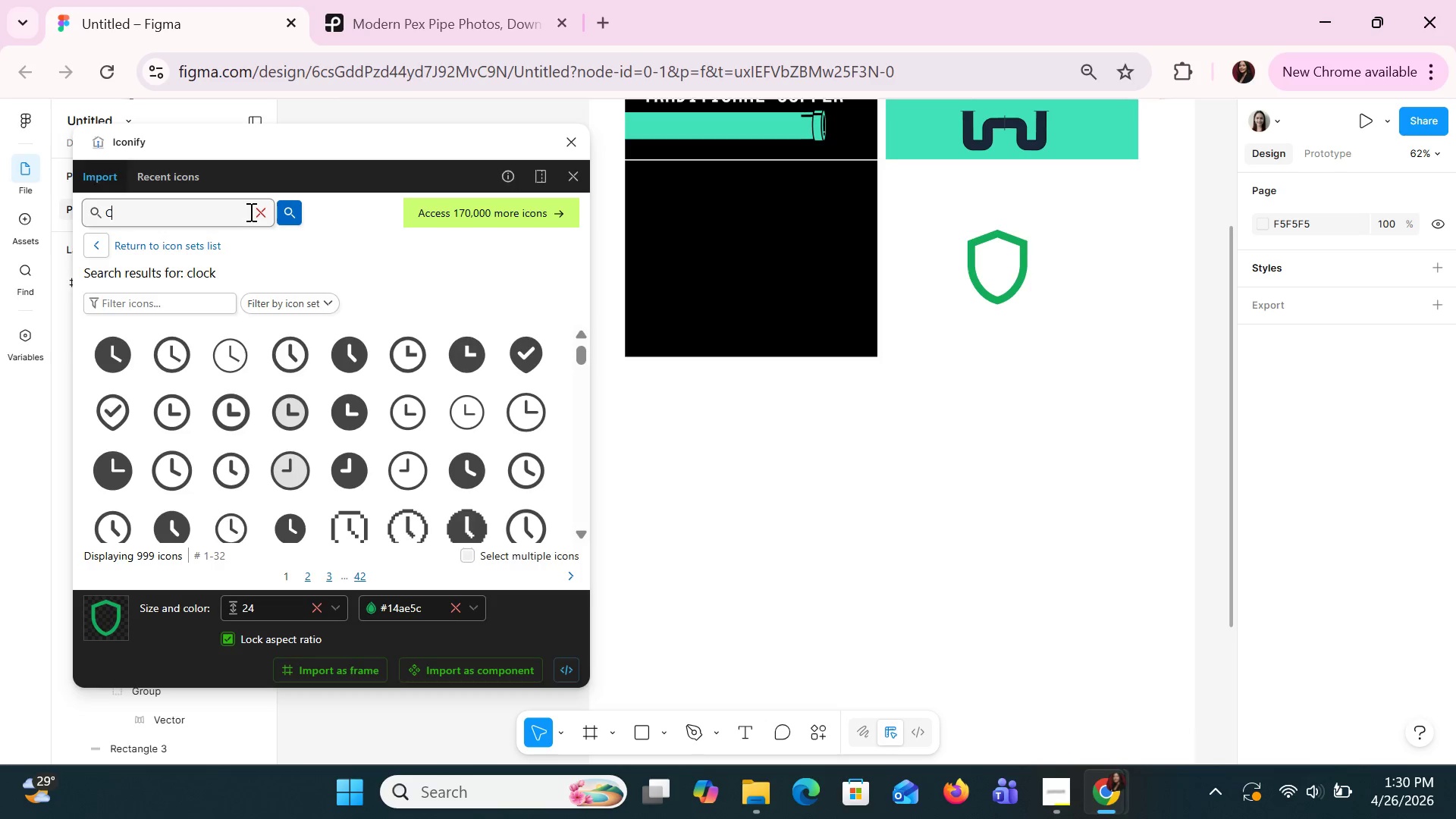 
key(Backspace)
 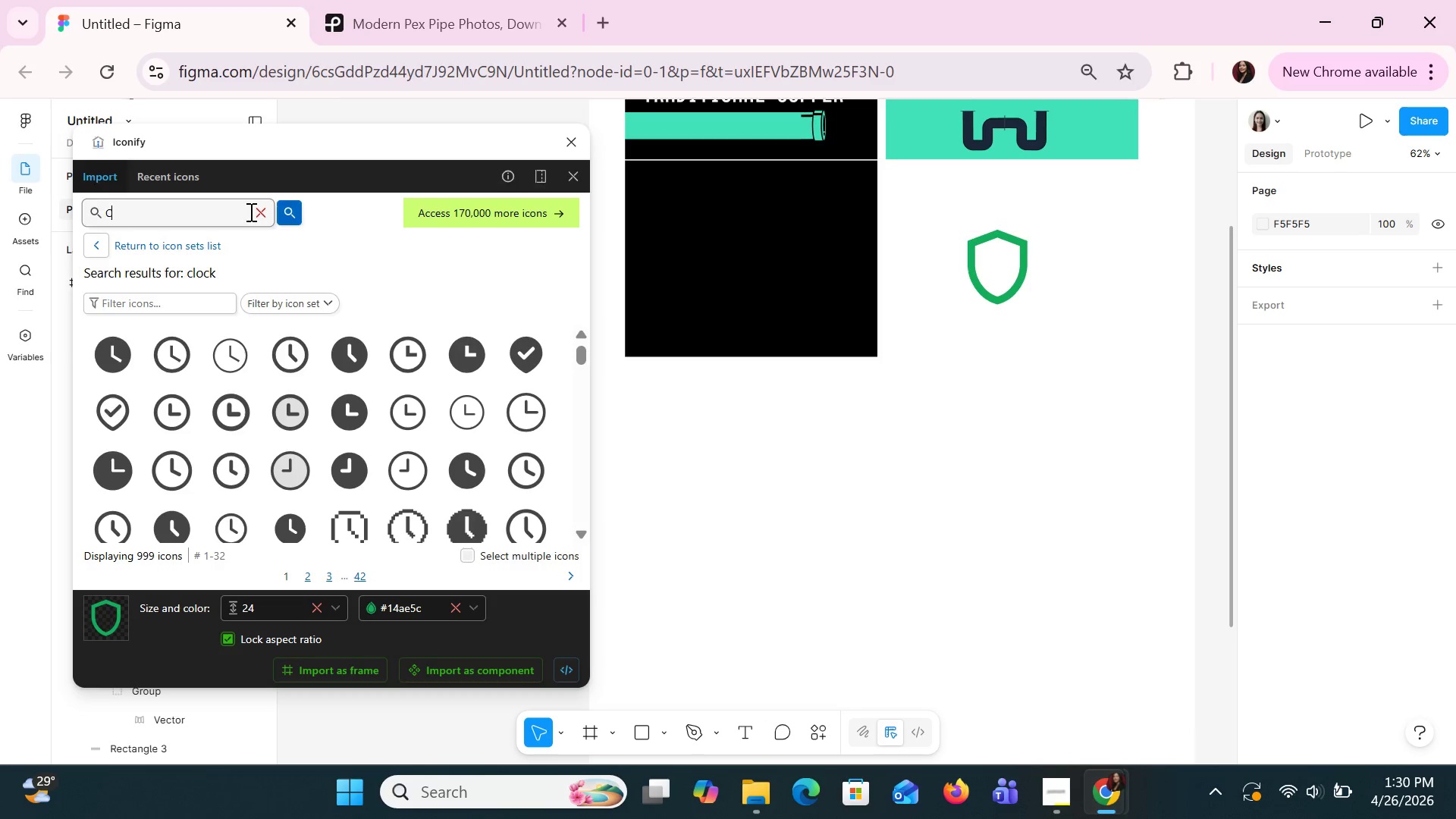 
key(Backspace)
 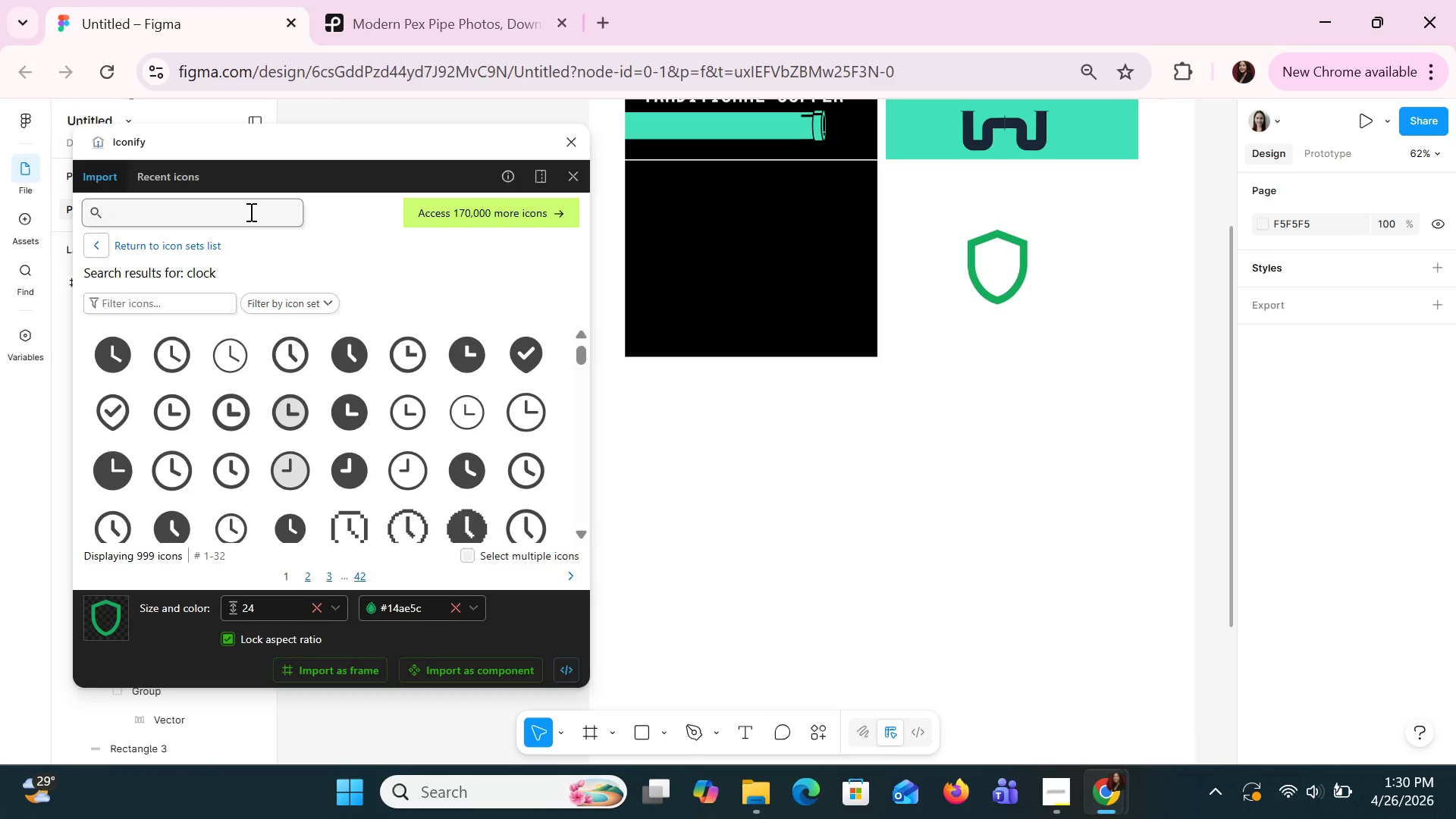 
wait(10.2)
 